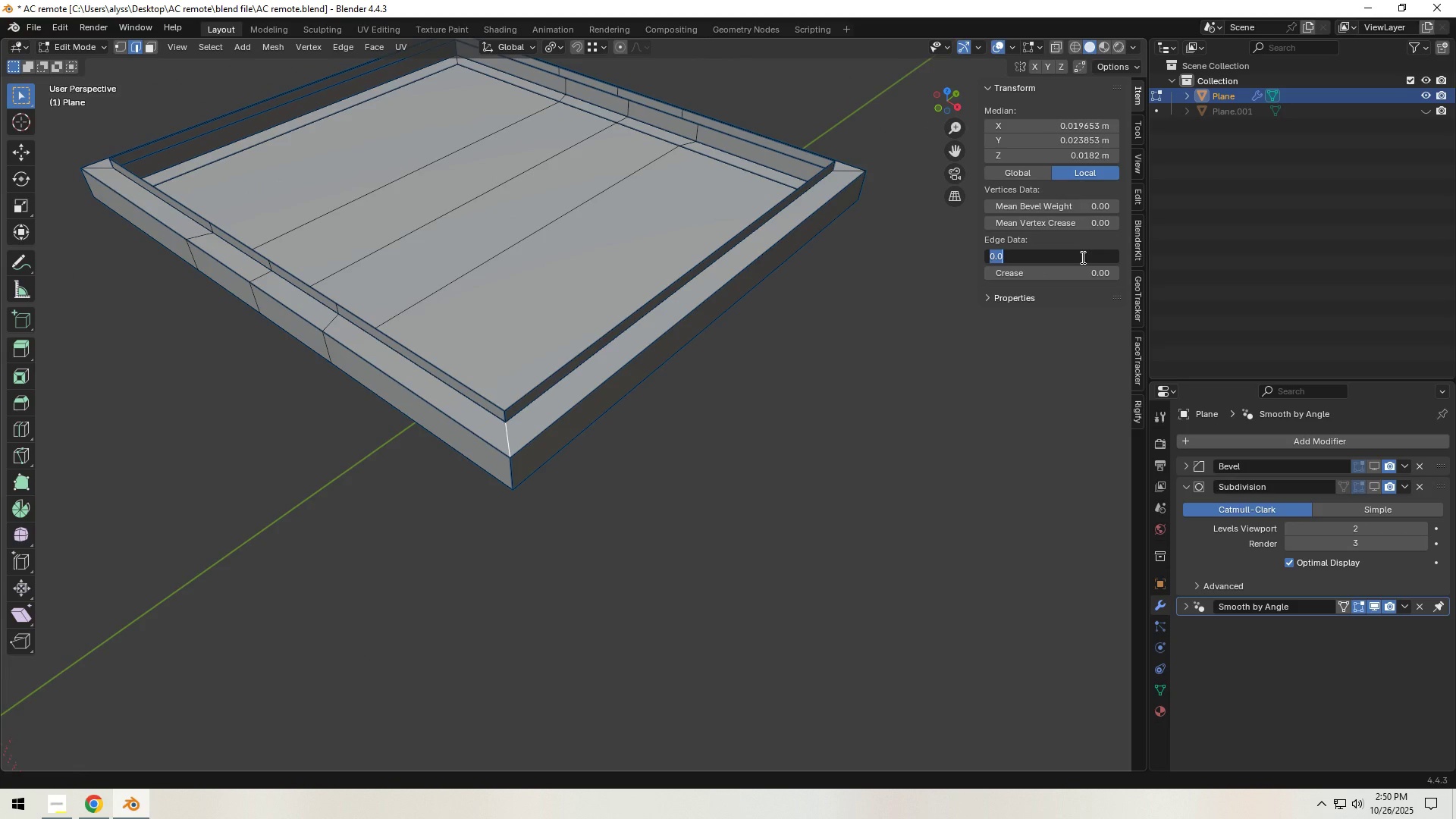 
key(NumpadDecimal)
 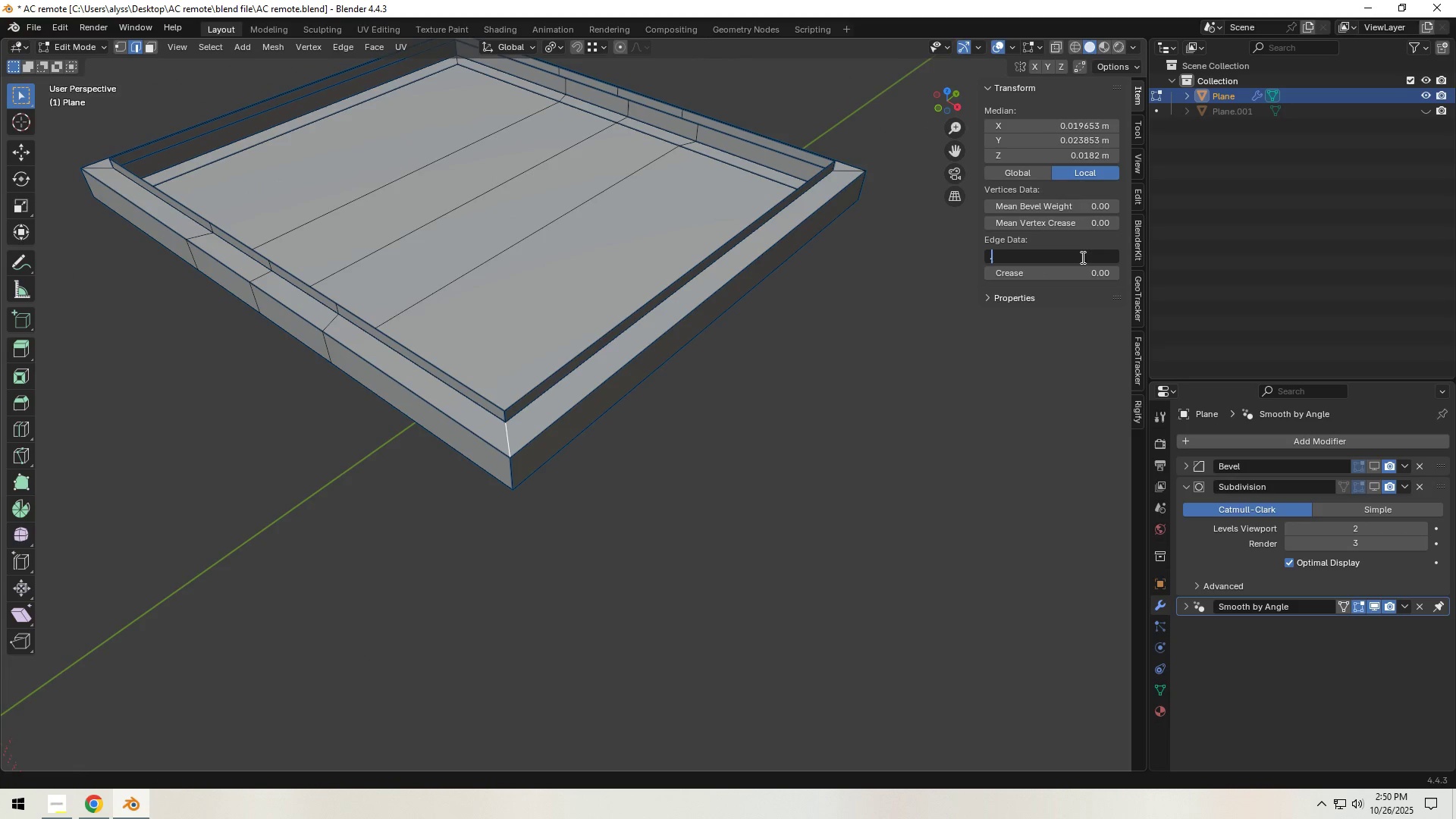 
key(Numpad2)
 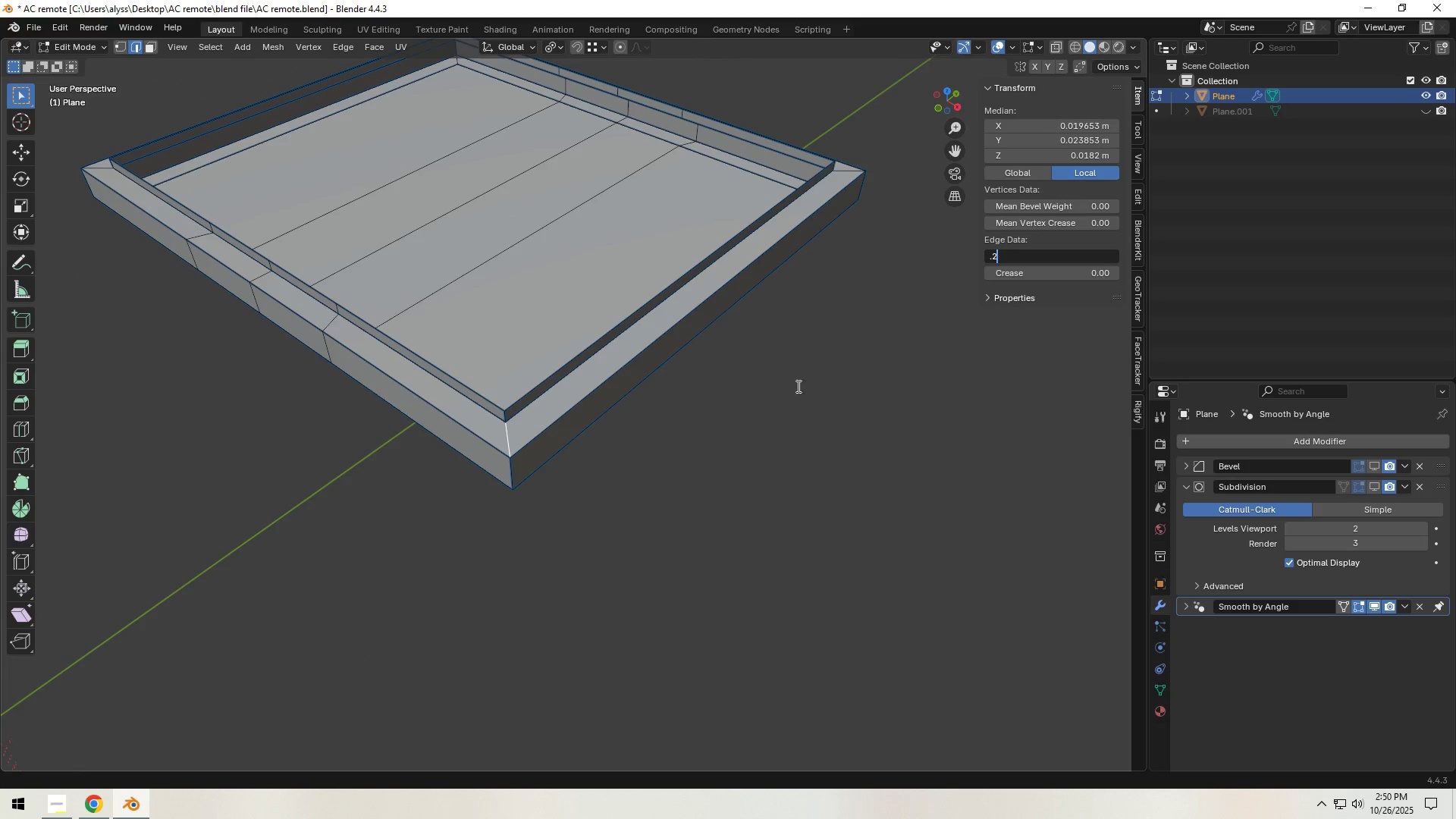 
key(NumpadEnter)
 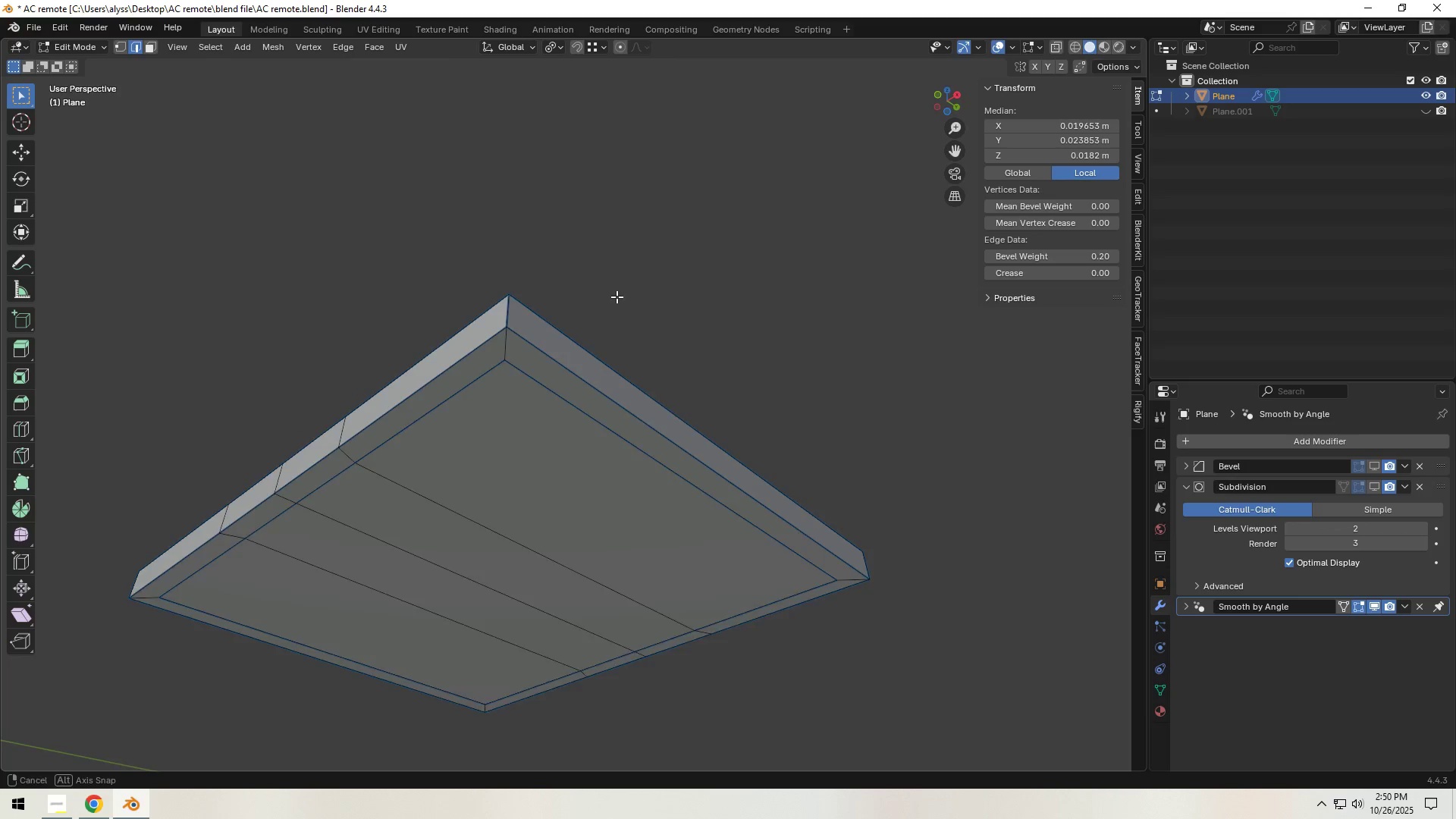 
left_click([504, 344])
 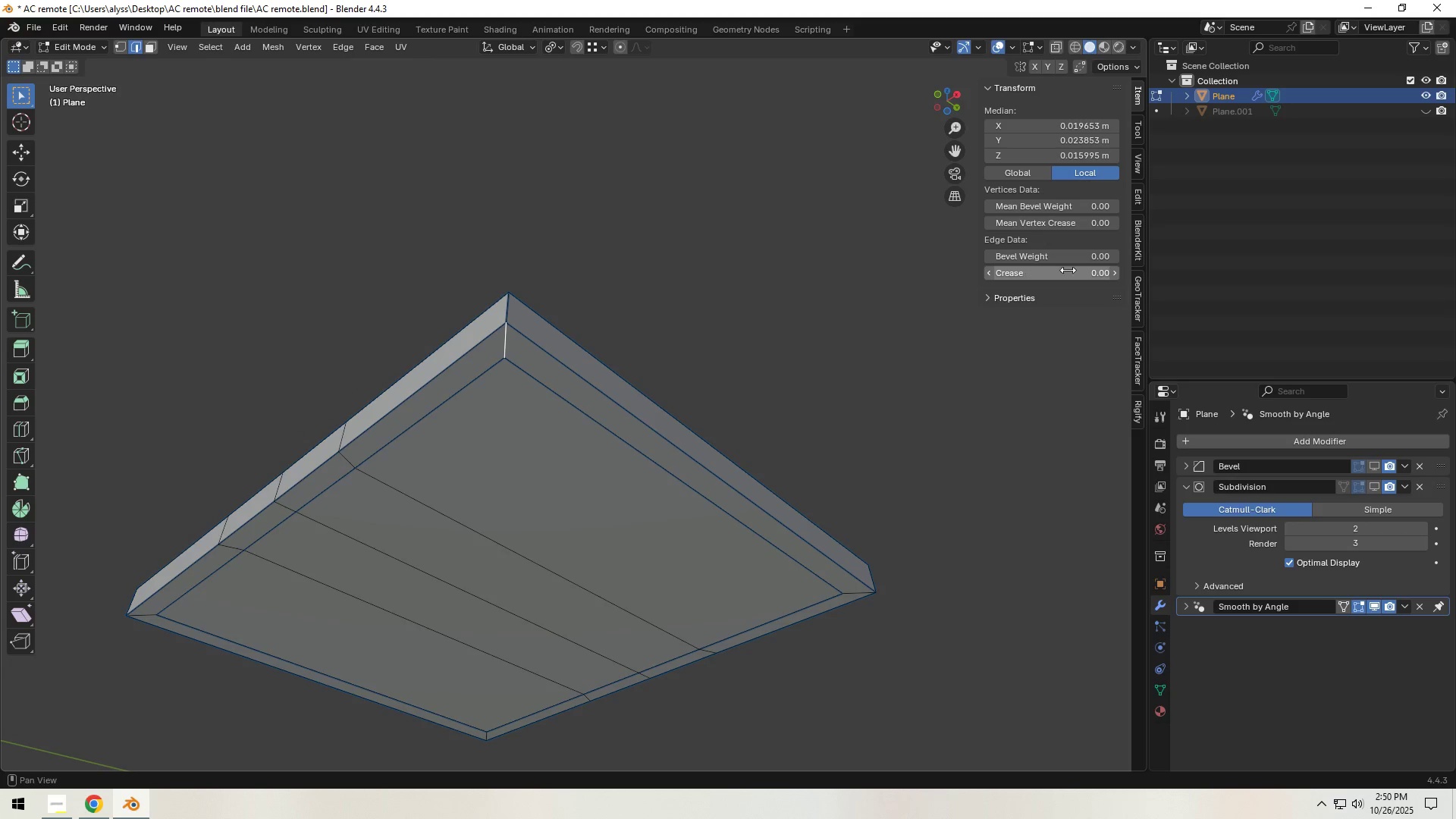 
left_click([1082, 261])
 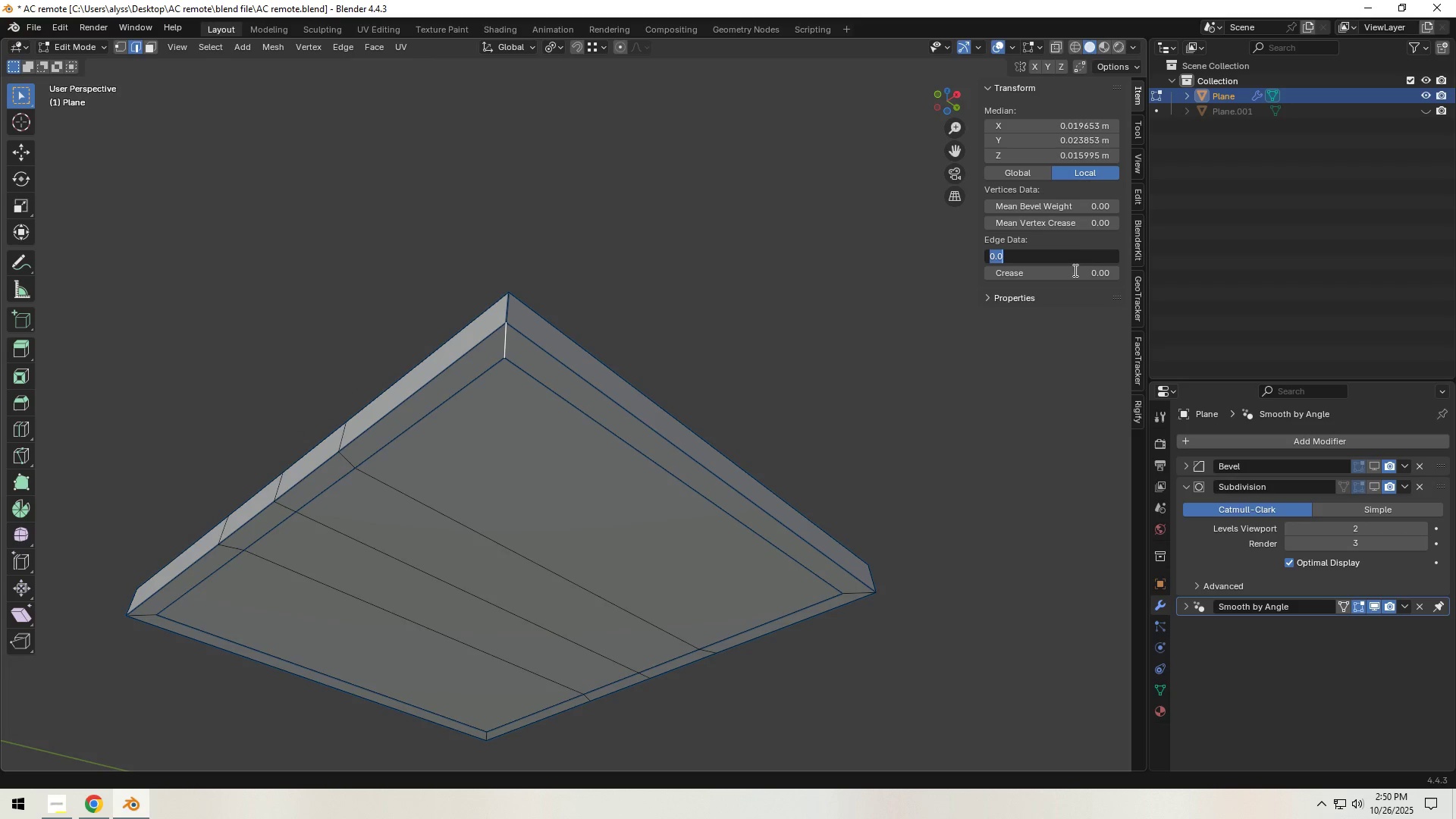 
key(NumpadEnter)
 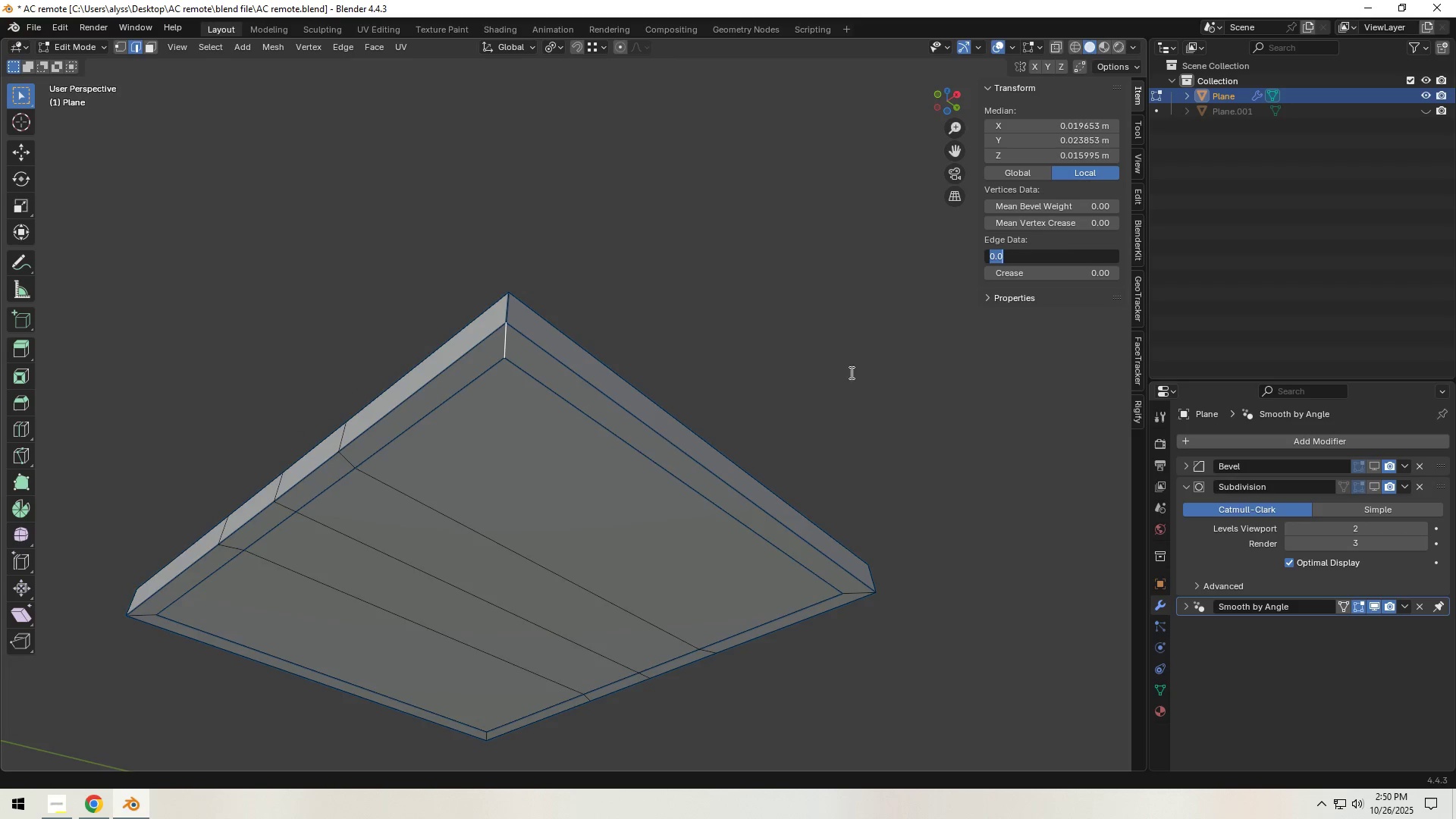 
key(Numpad2)
 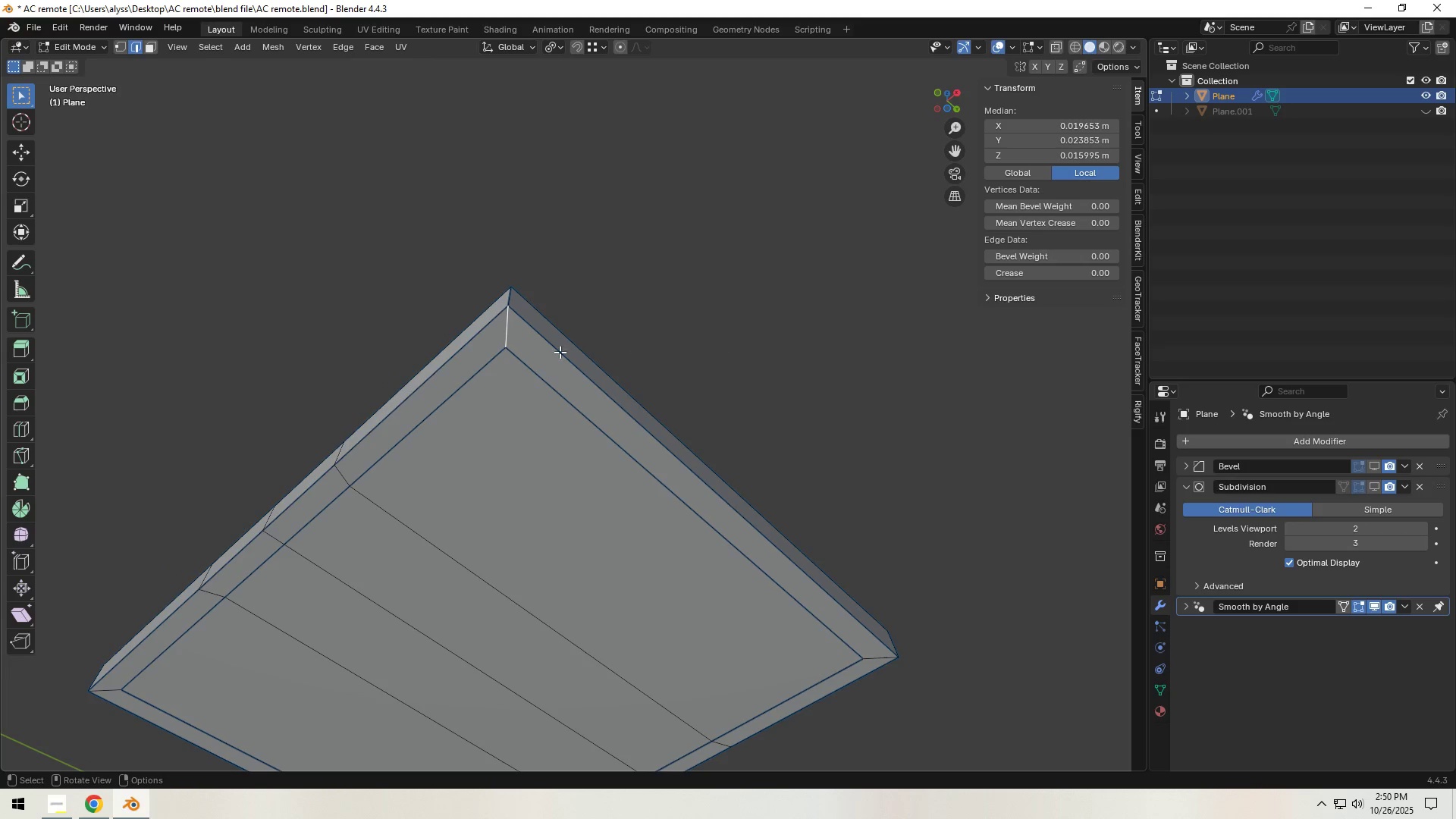 
left_click([509, 331])
 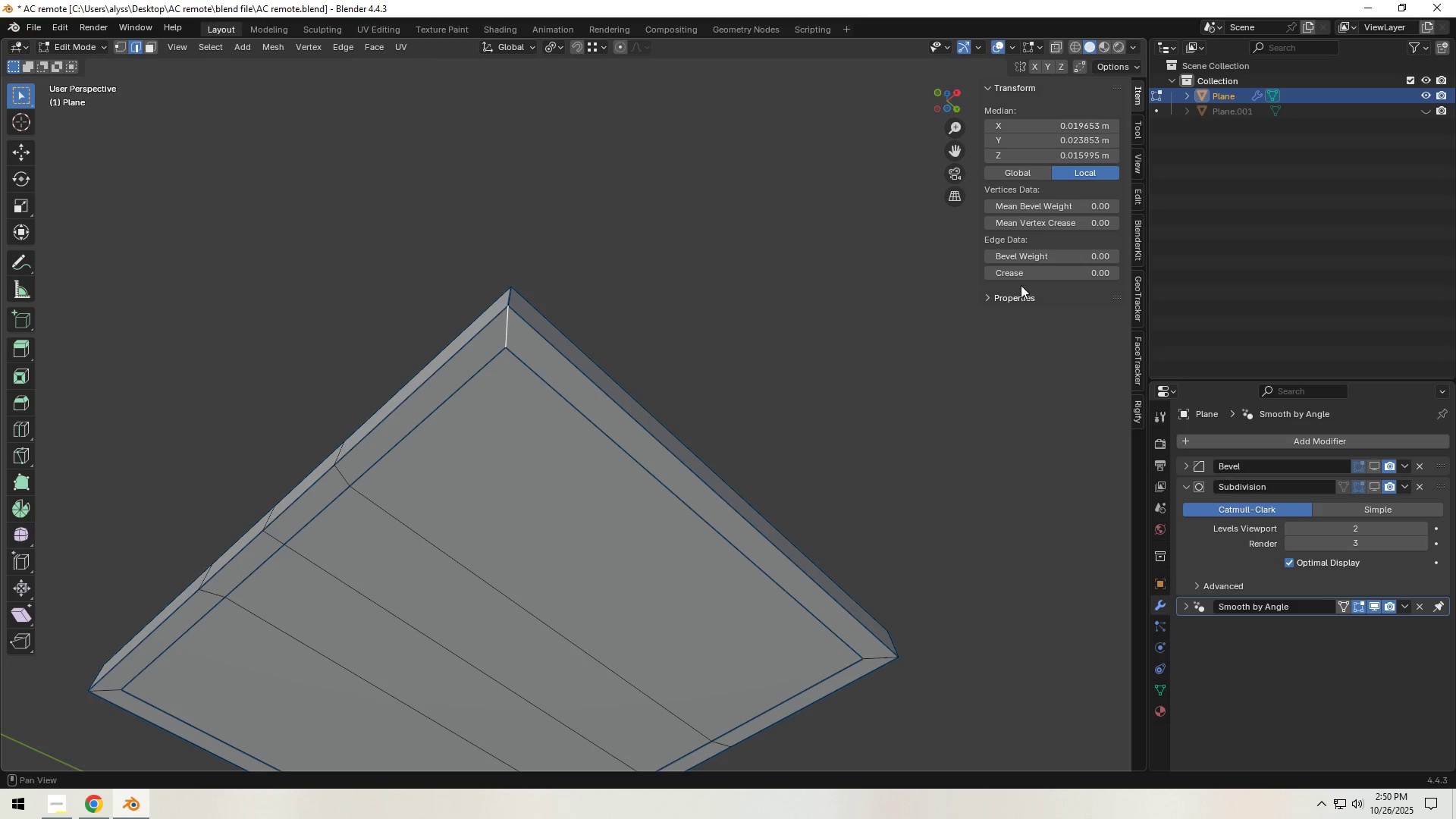 
left_click([1084, 256])
 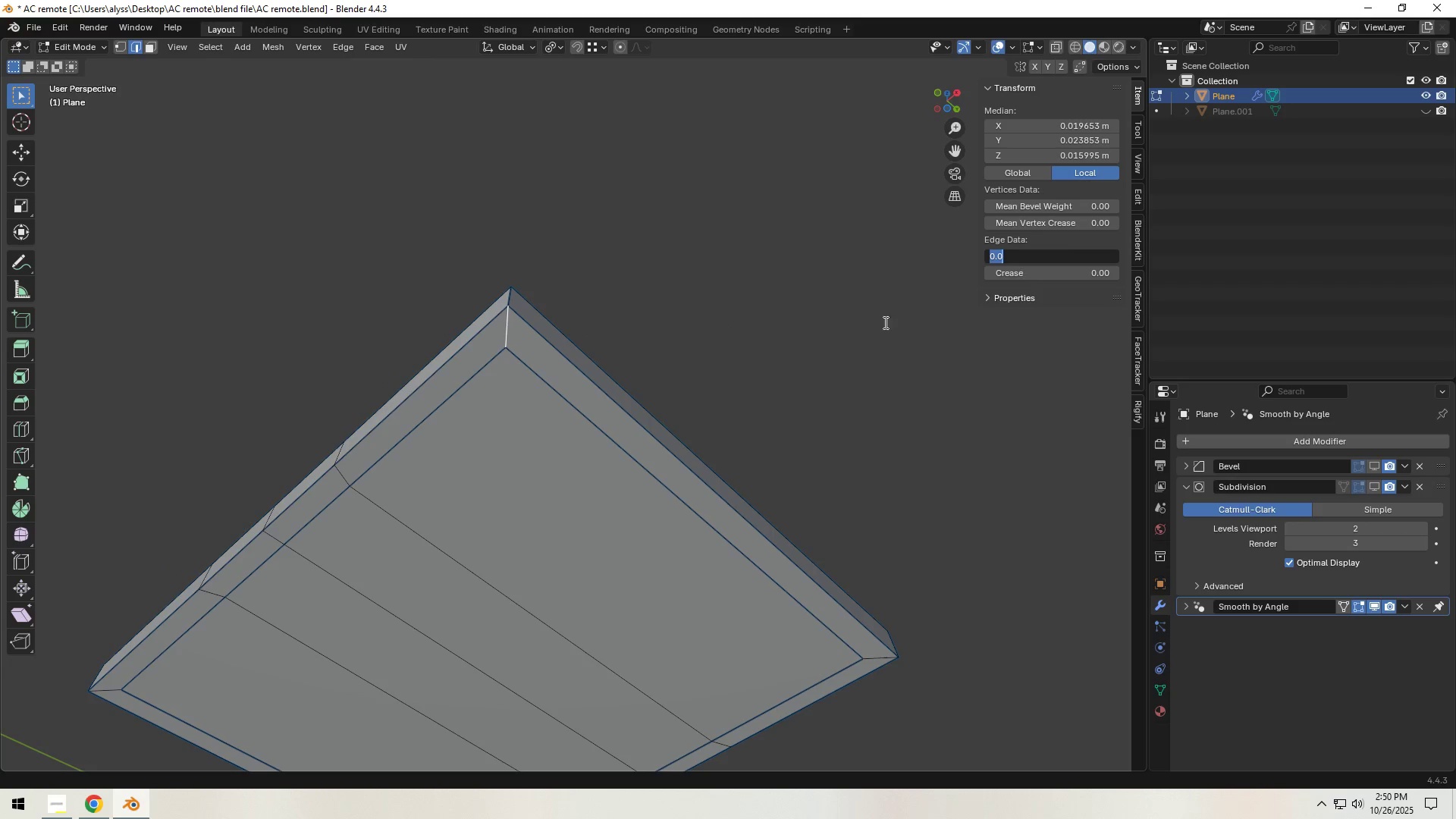 
key(NumpadDecimal)
 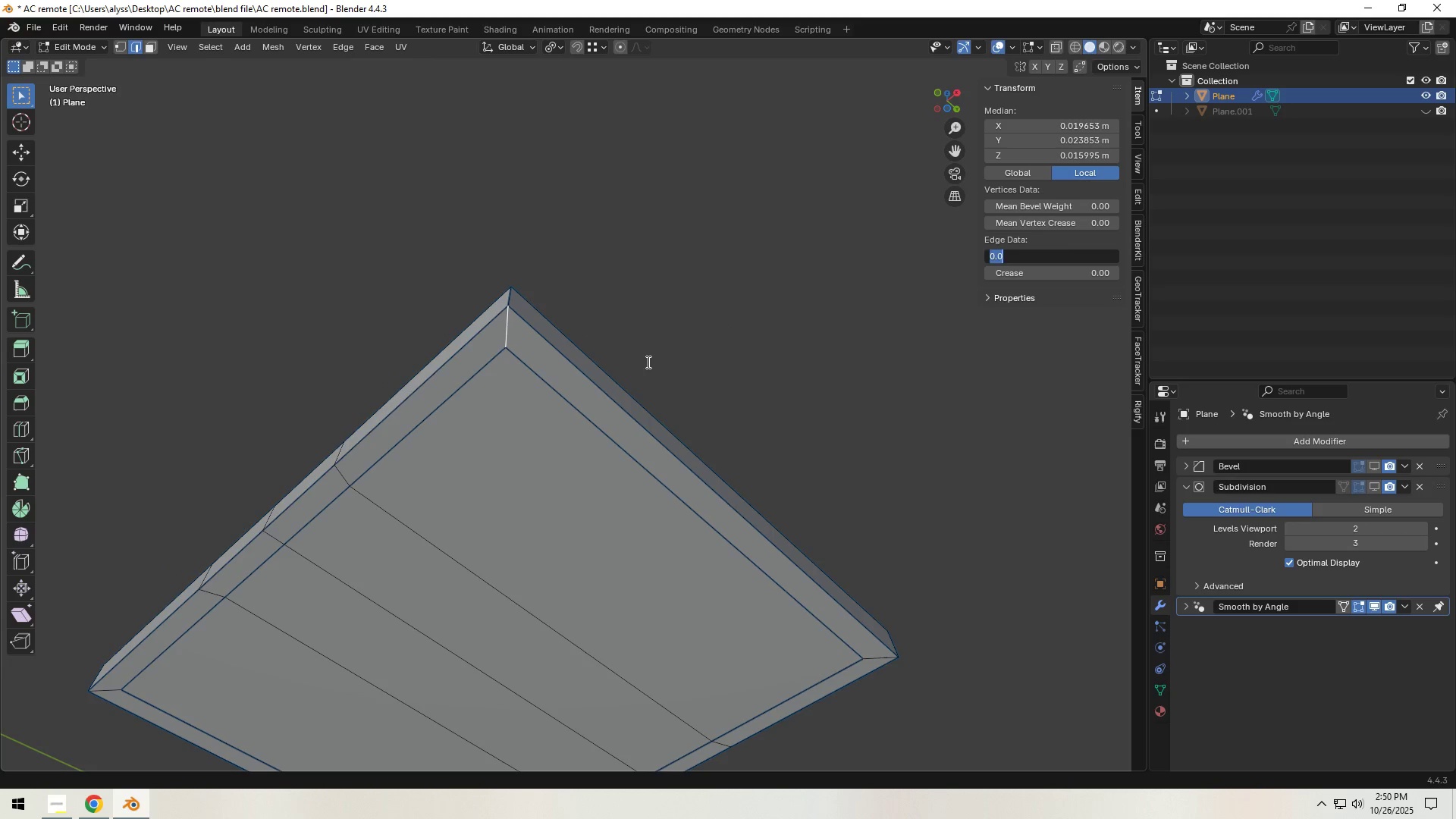 
key(Numpad2)
 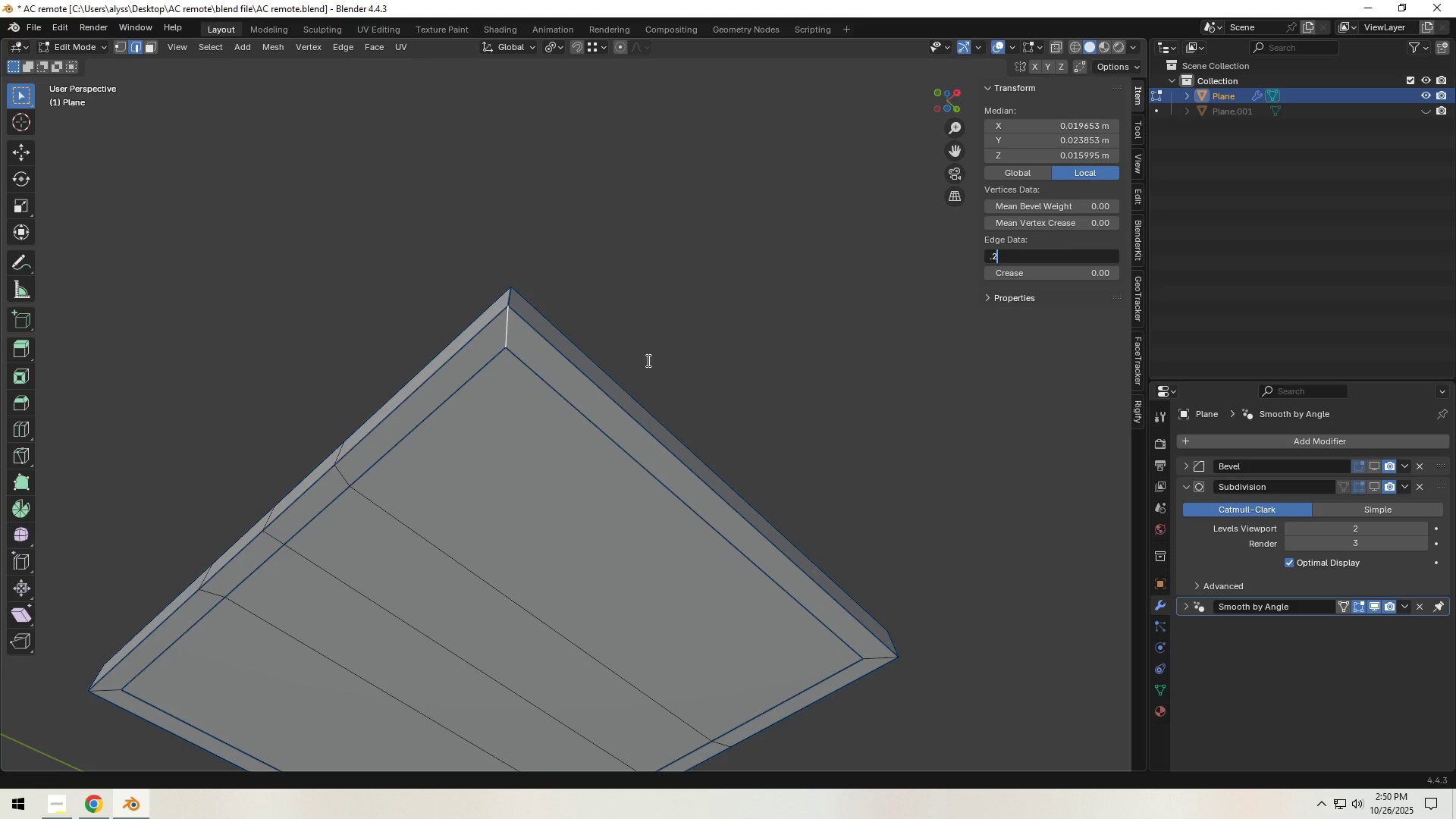 
key(NumpadEnter)
 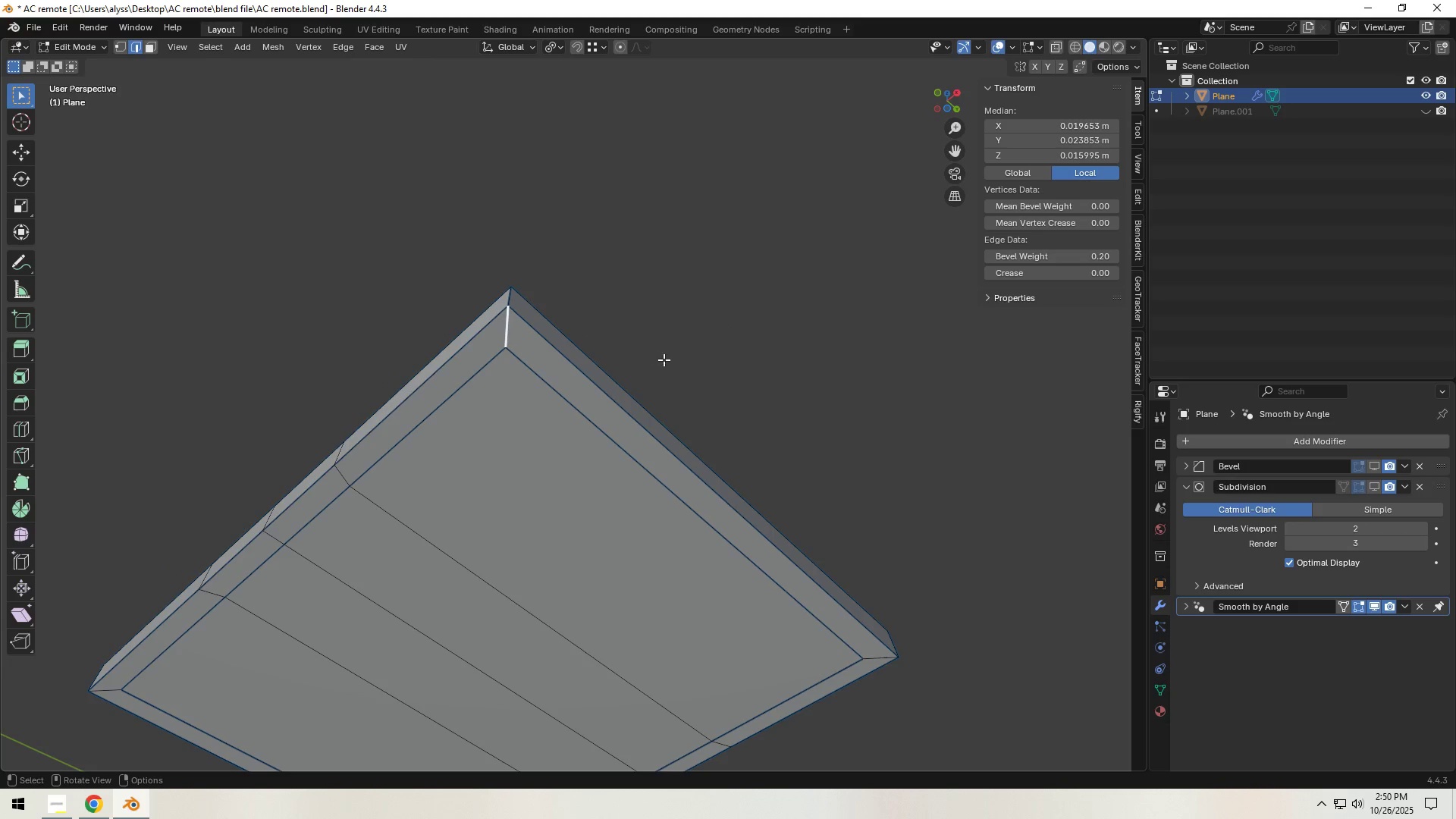 
left_click([664, 359])
 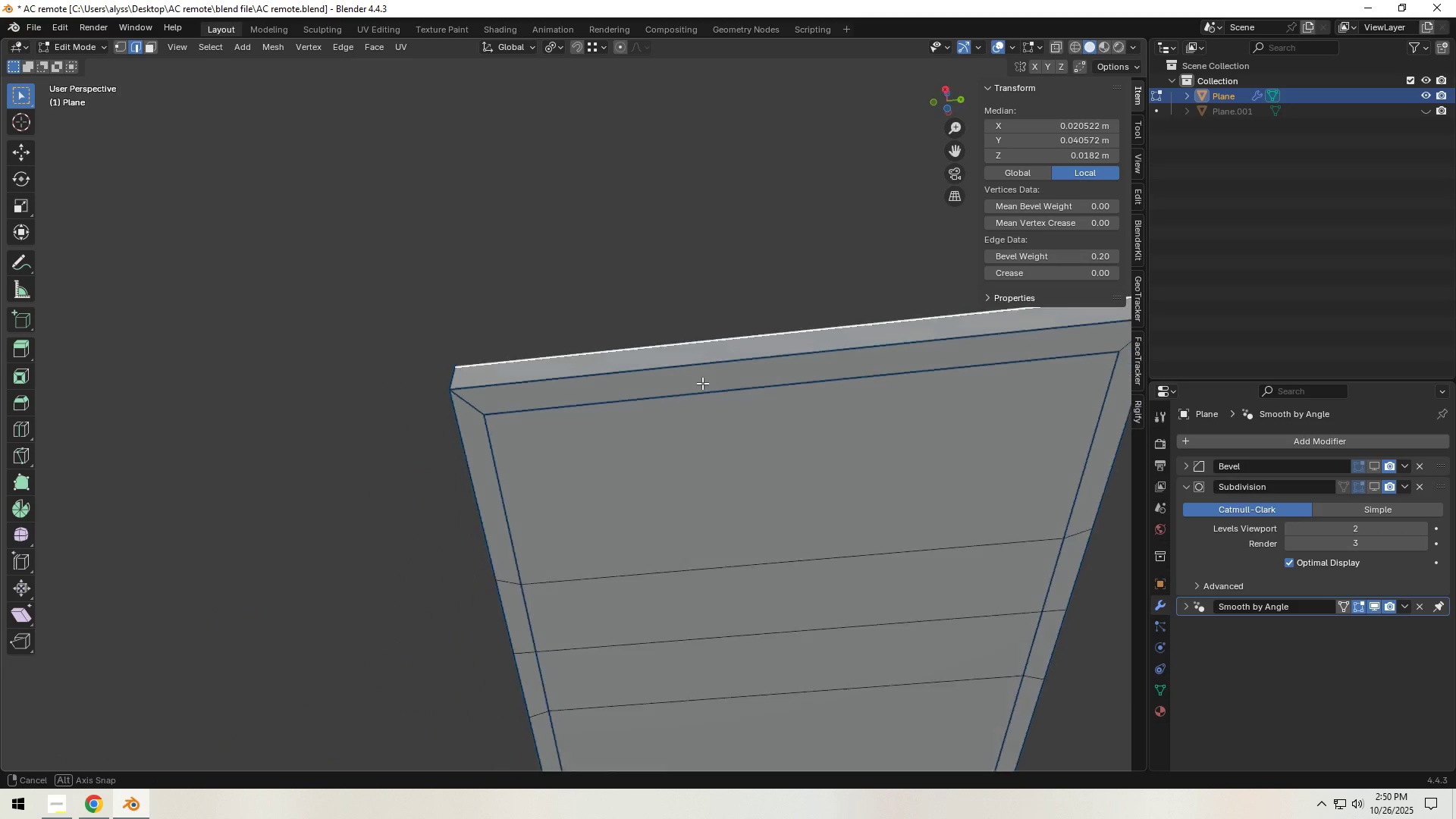 
scroll: coordinate [735, 369], scroll_direction: down, amount: 2.0
 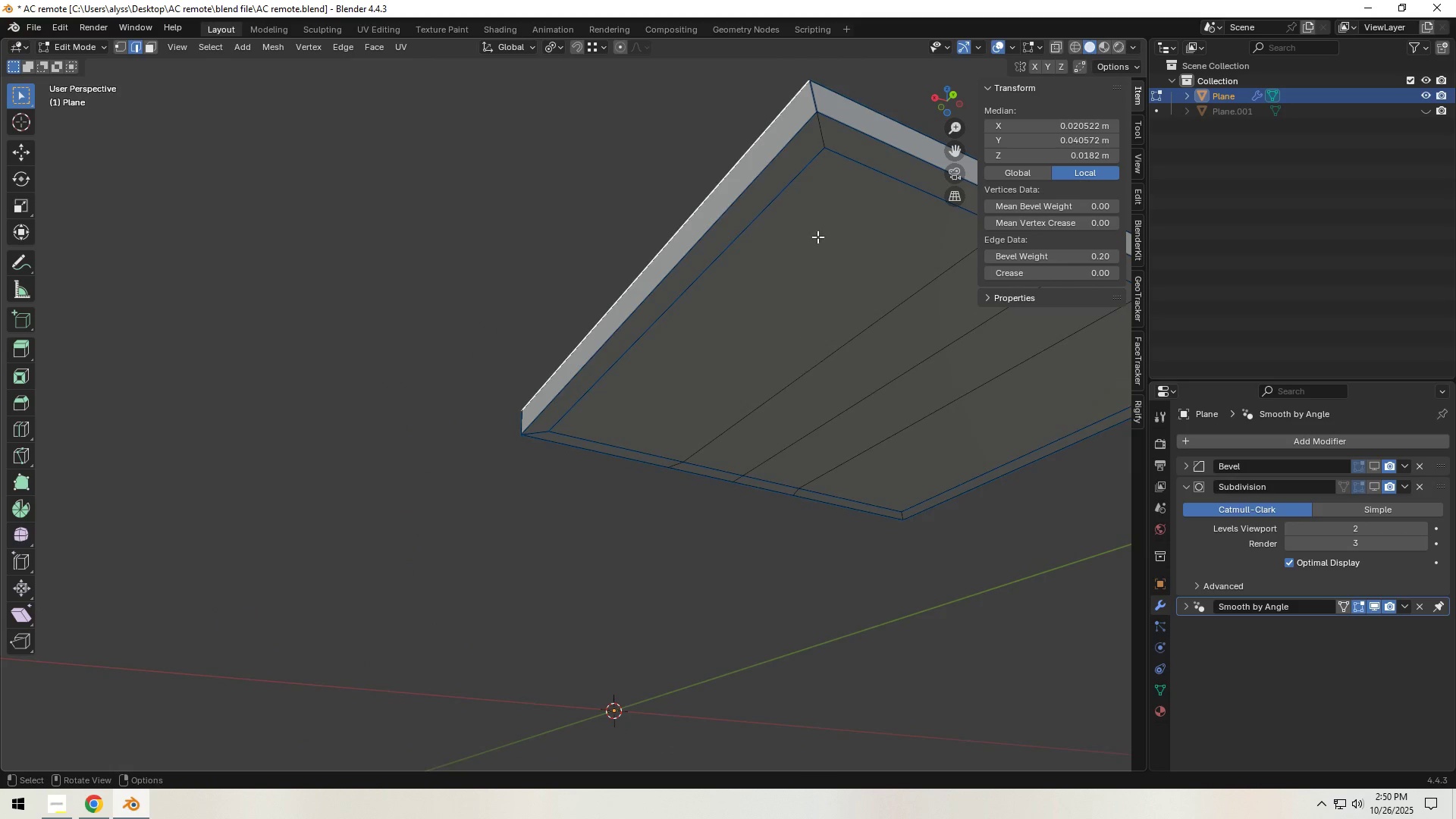 
left_click([821, 137])
 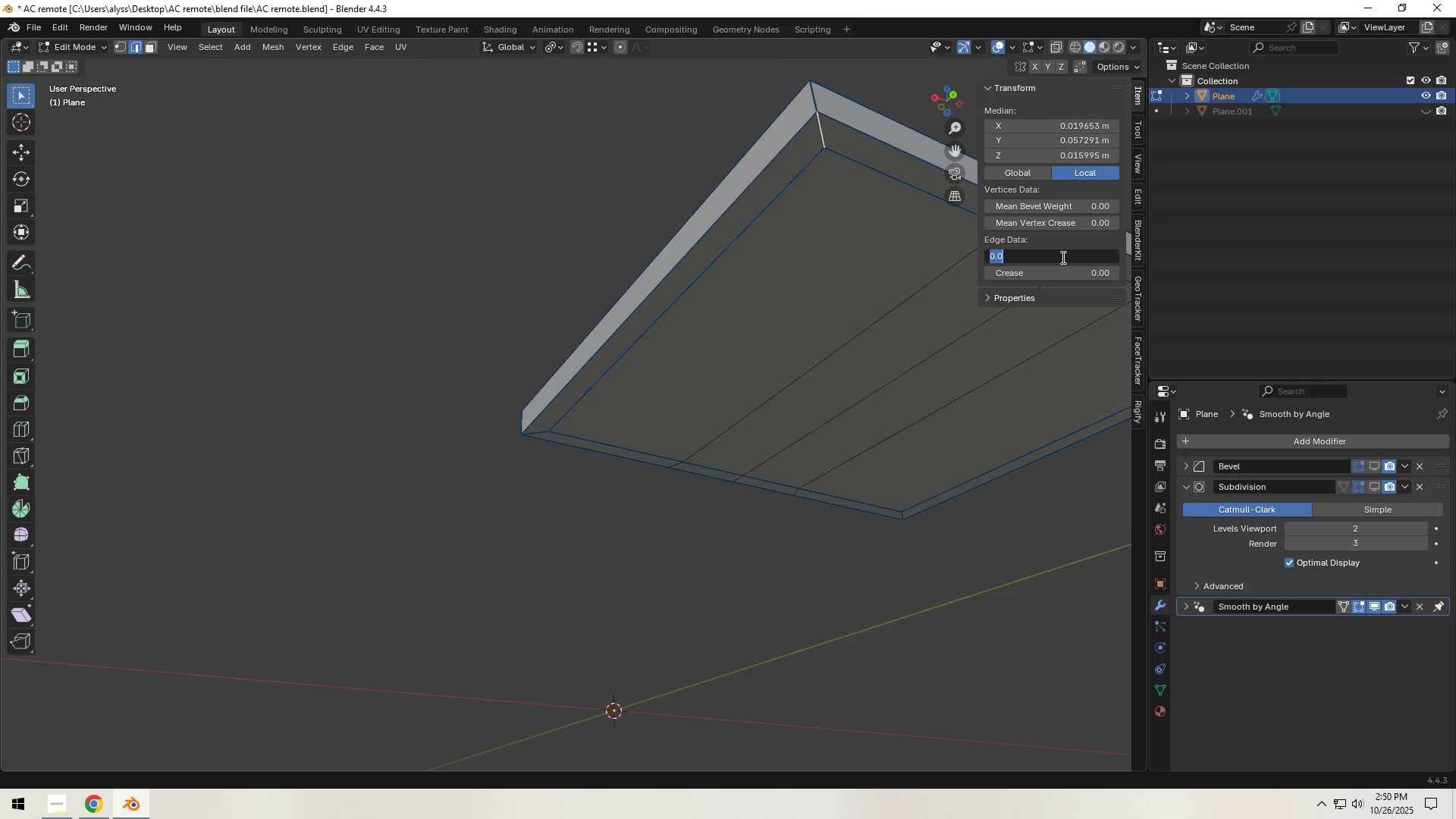 
key(NumpadDecimal)
 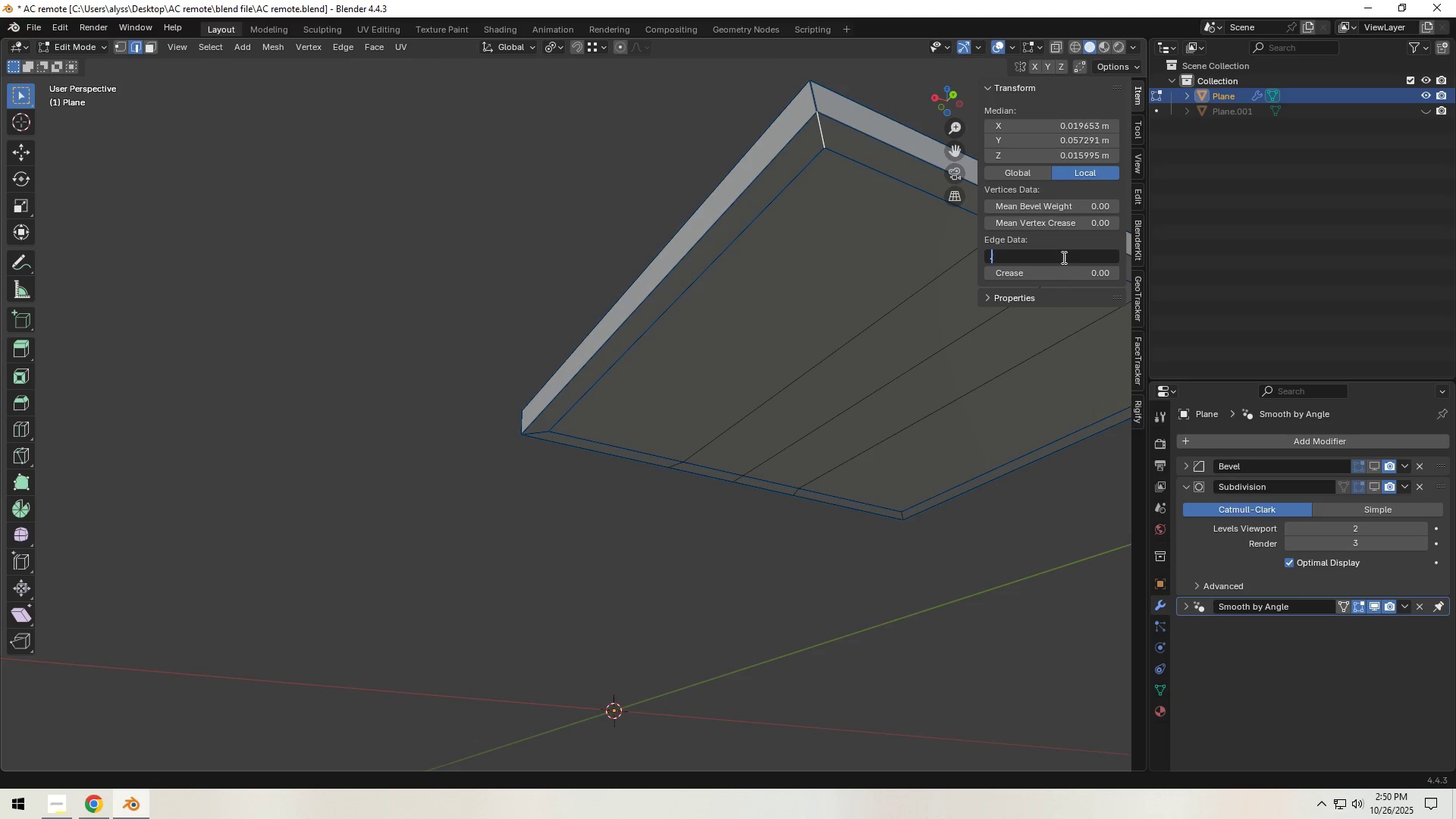 
key(Numpad2)
 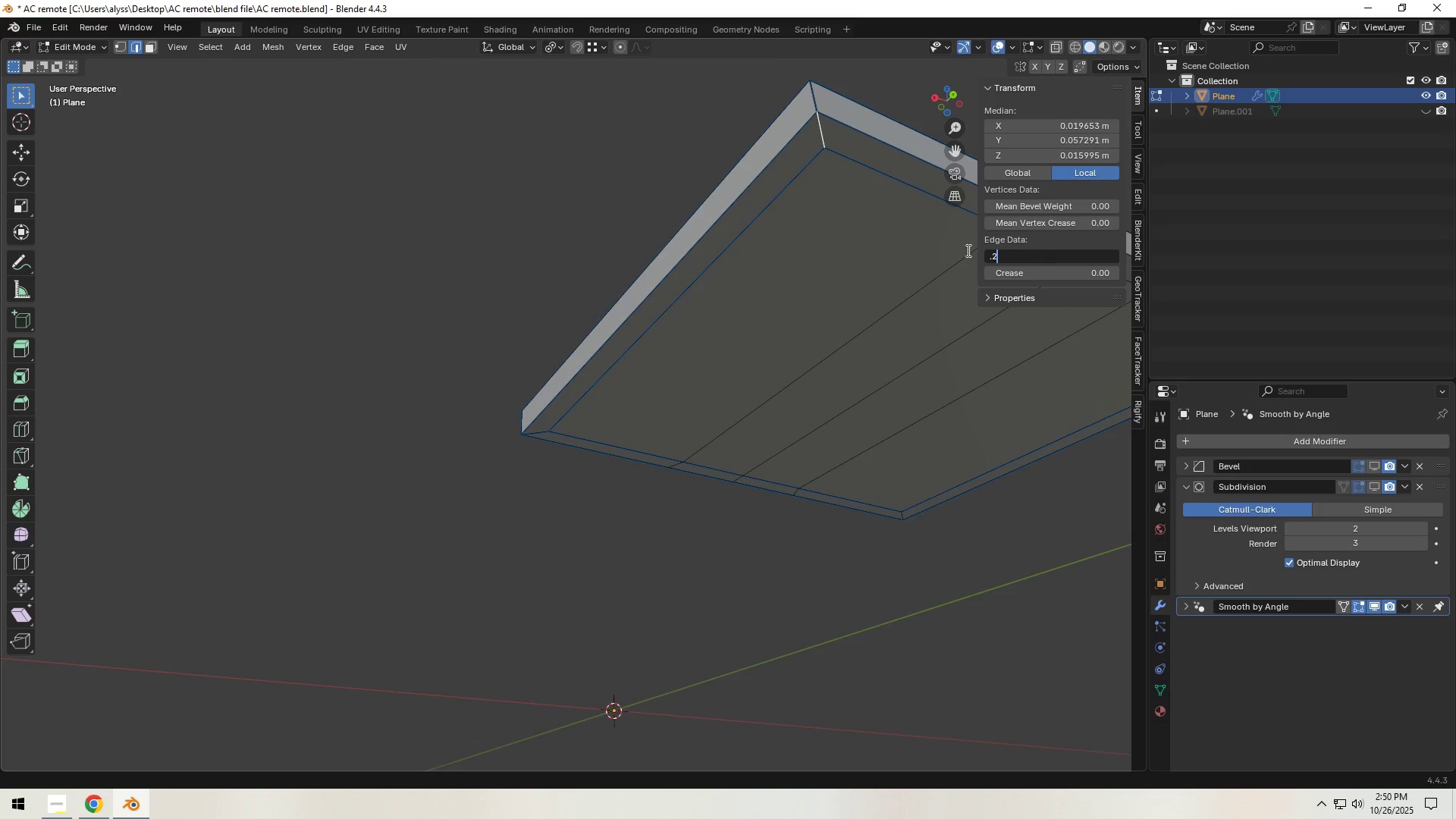 
key(NumpadEnter)
 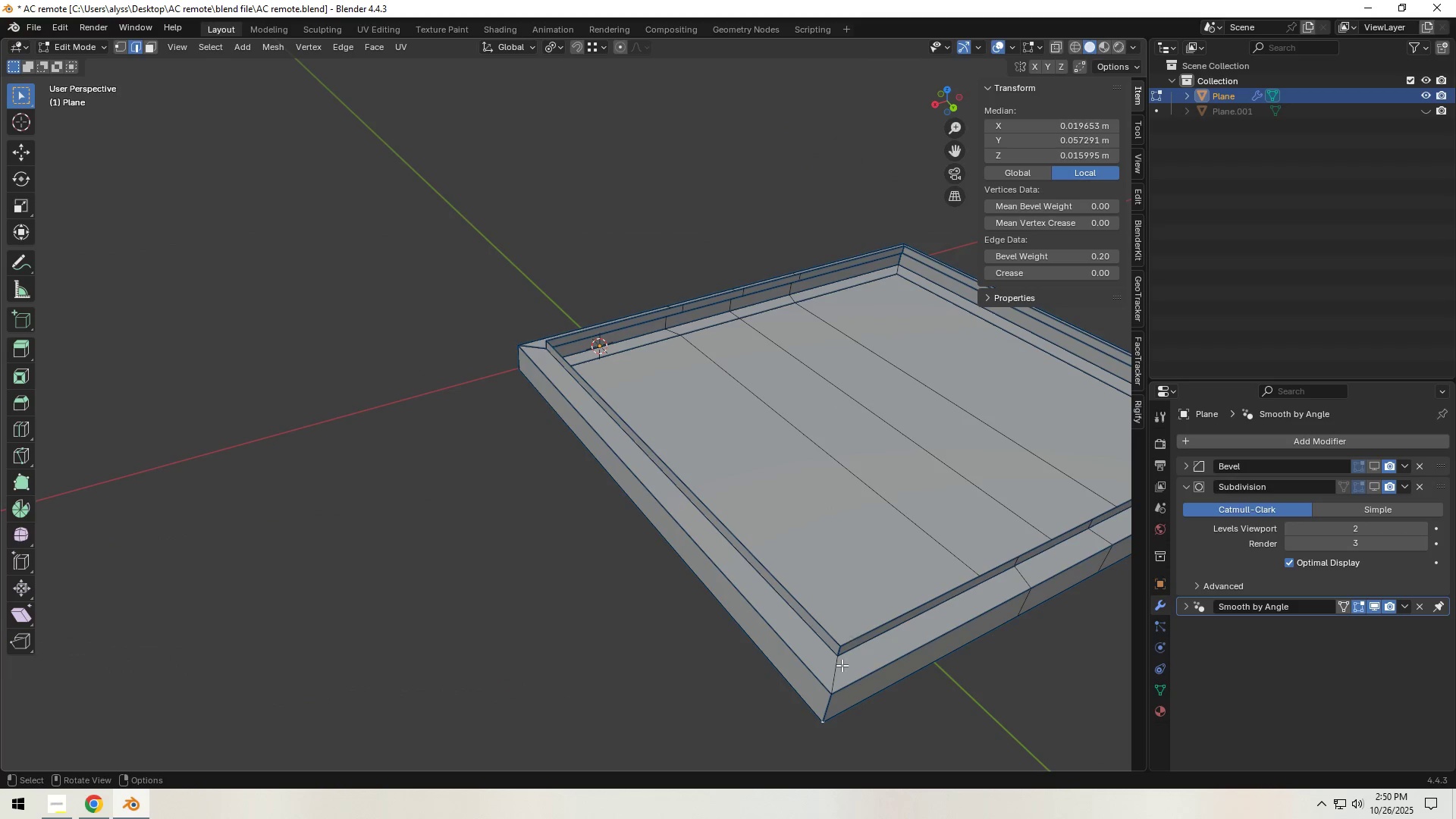 
left_click([836, 673])
 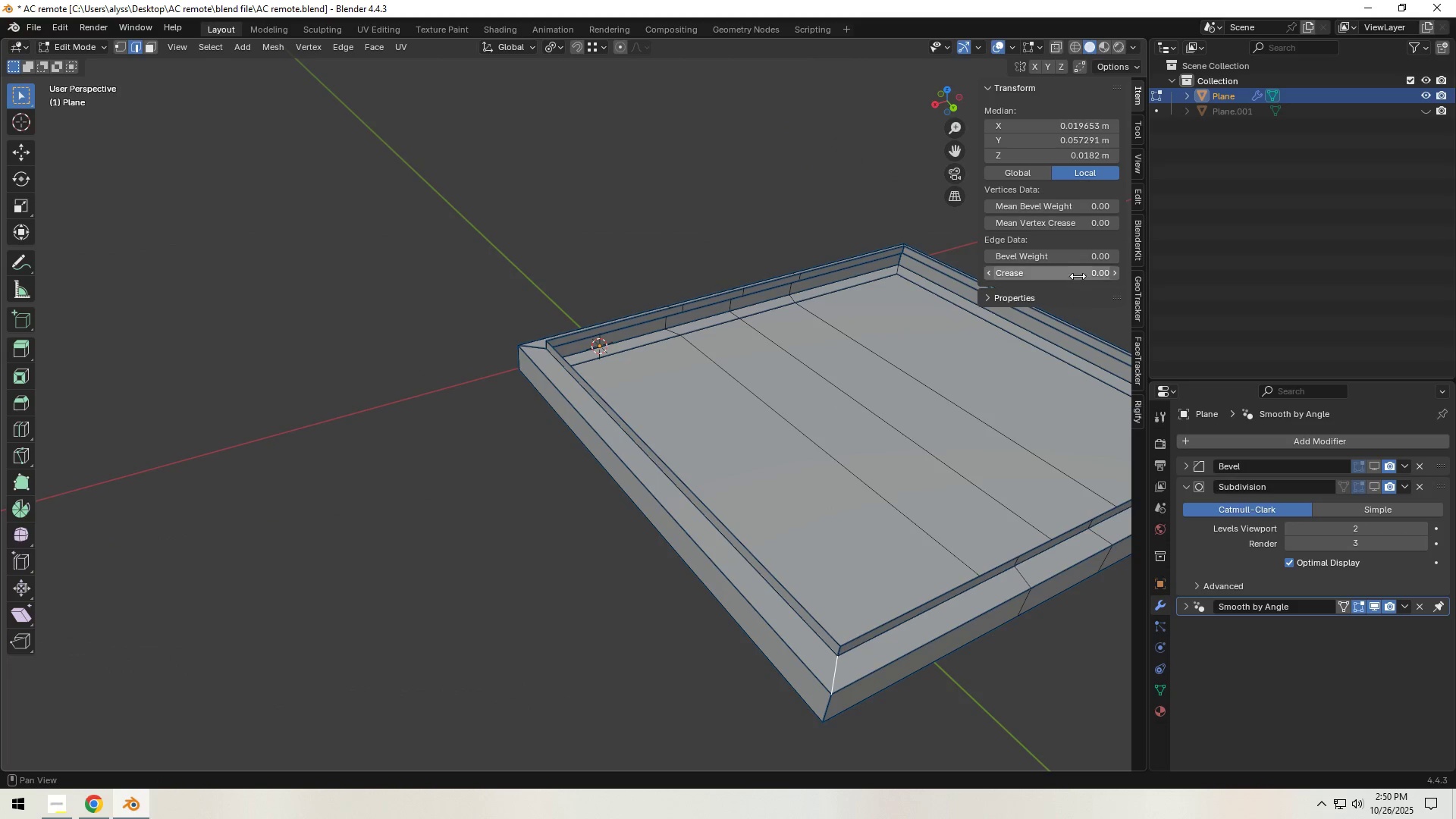 
left_click([1081, 257])
 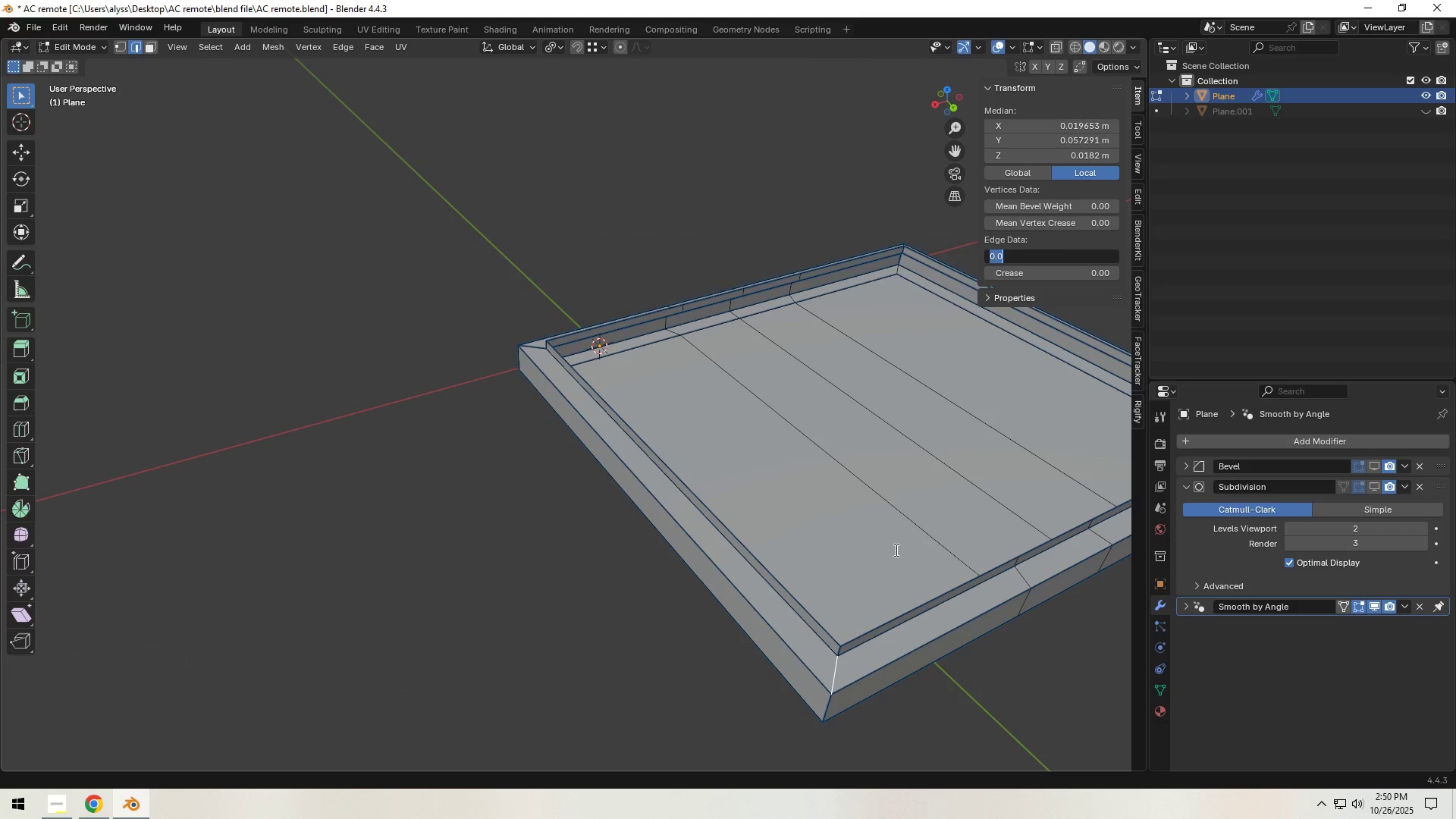 
key(NumpadDecimal)
 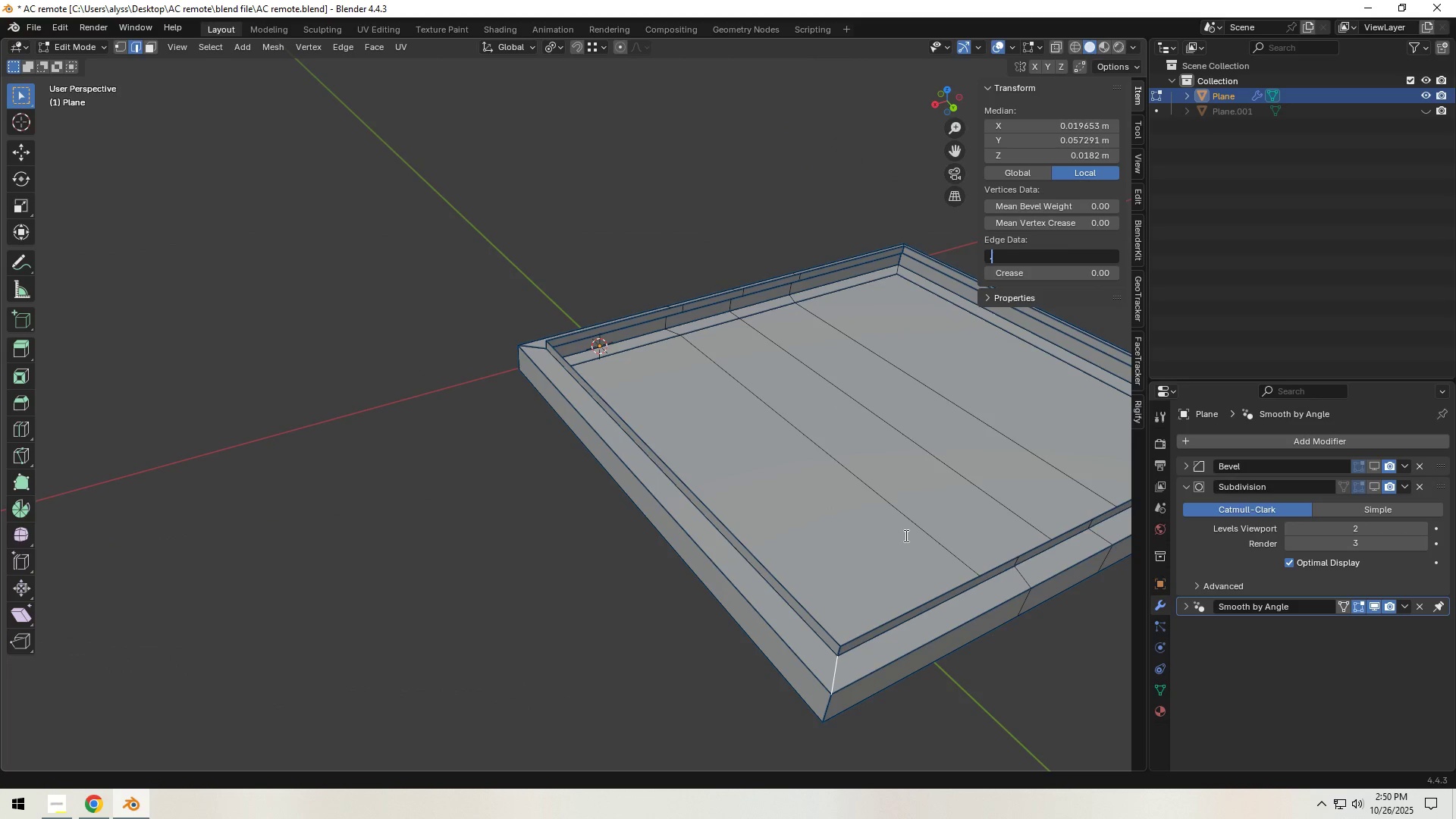 
key(Numpad2)
 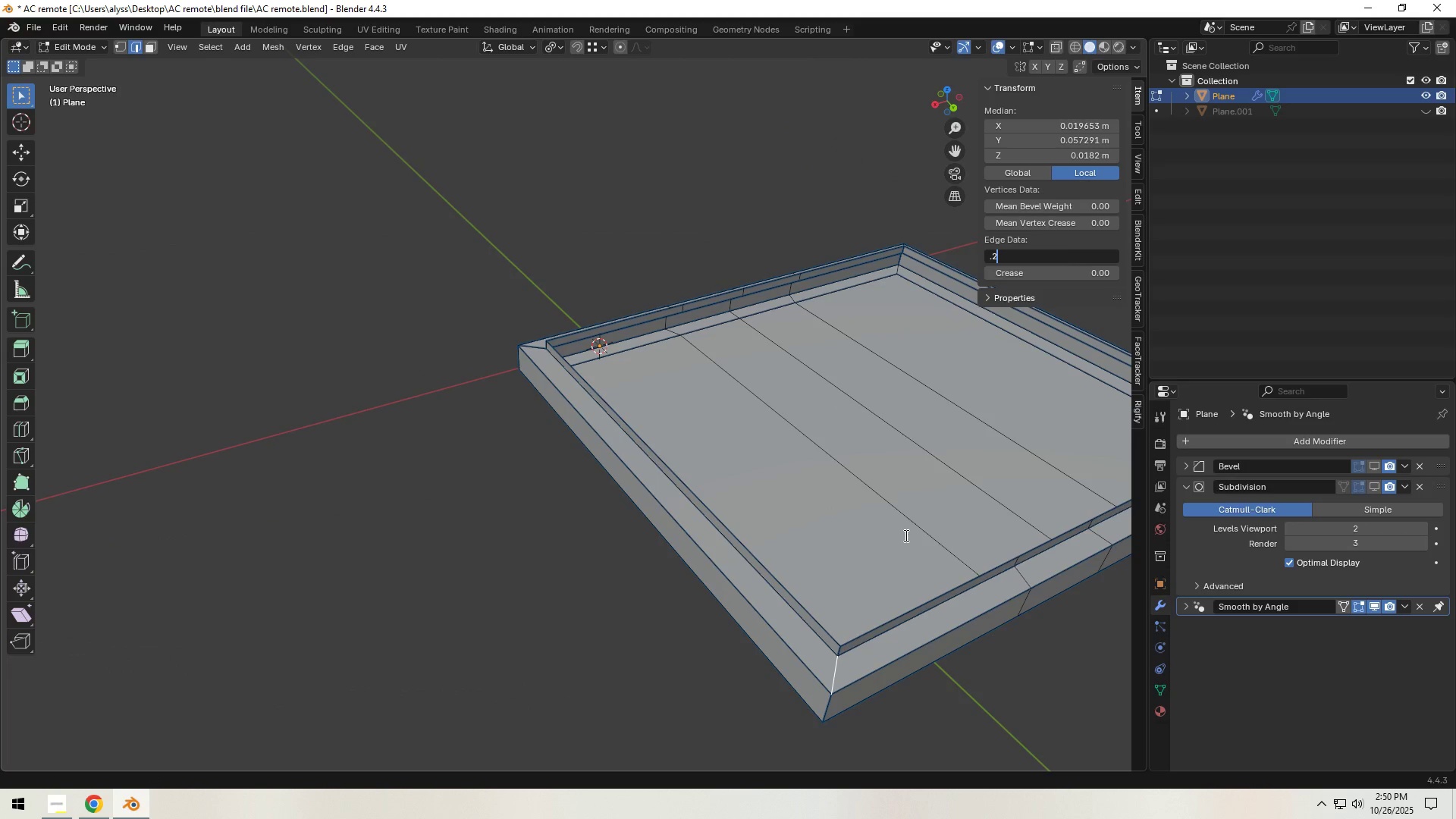 
key(NumpadEnter)
 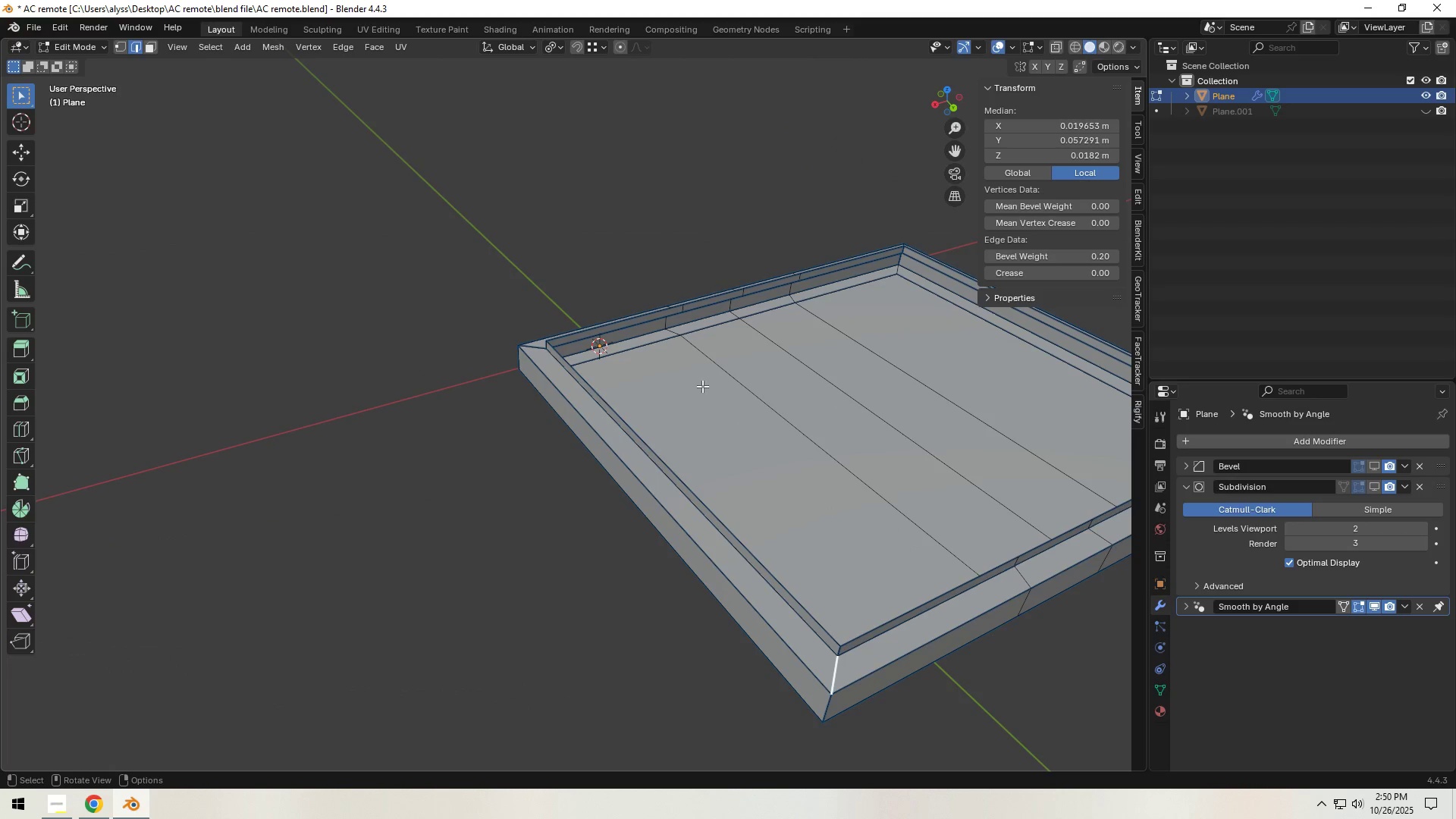 
left_click([639, 258])
 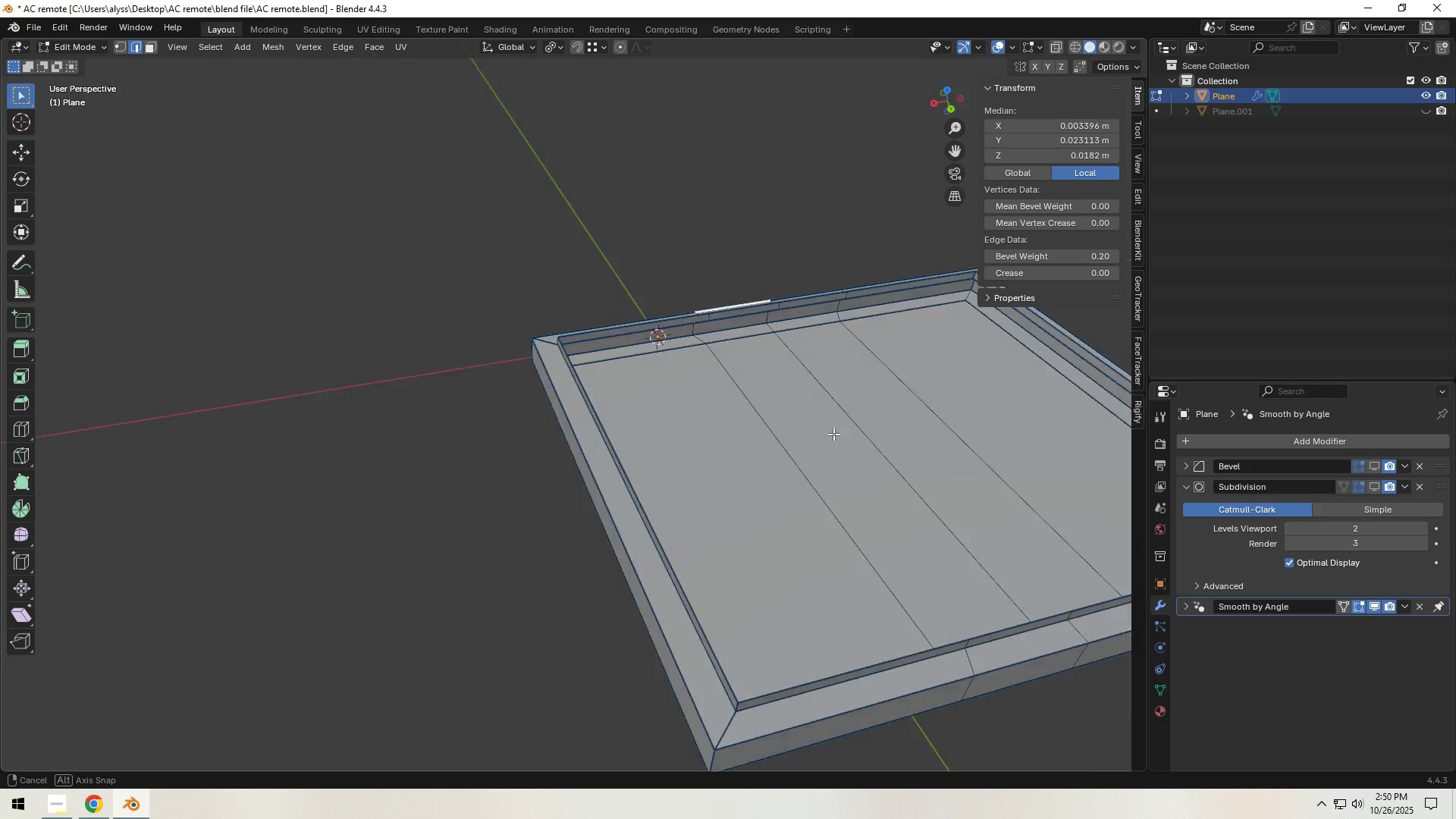 
hold_key(key=ShiftLeft, duration=1.13)
 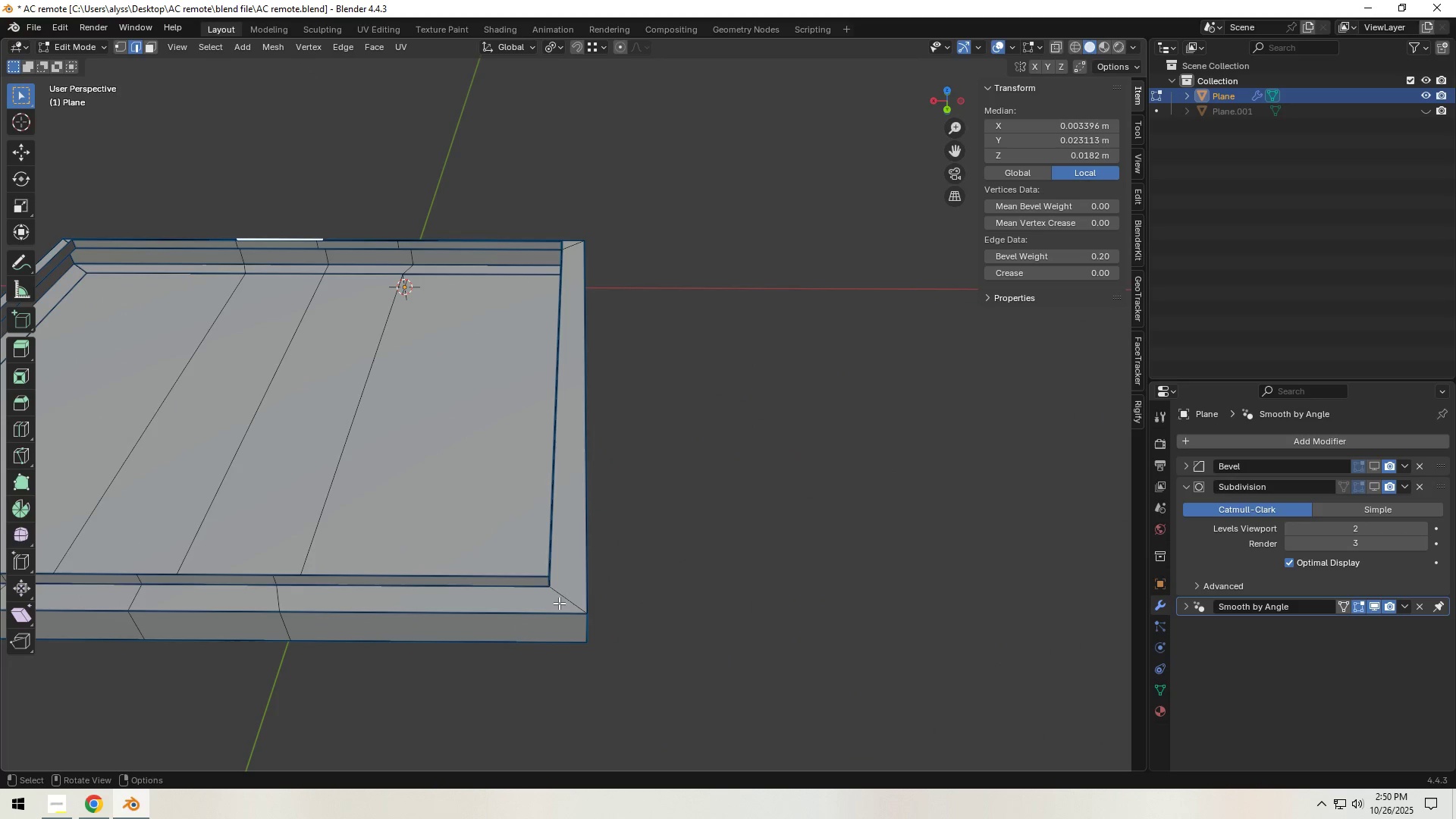 
left_click([559, 598])
 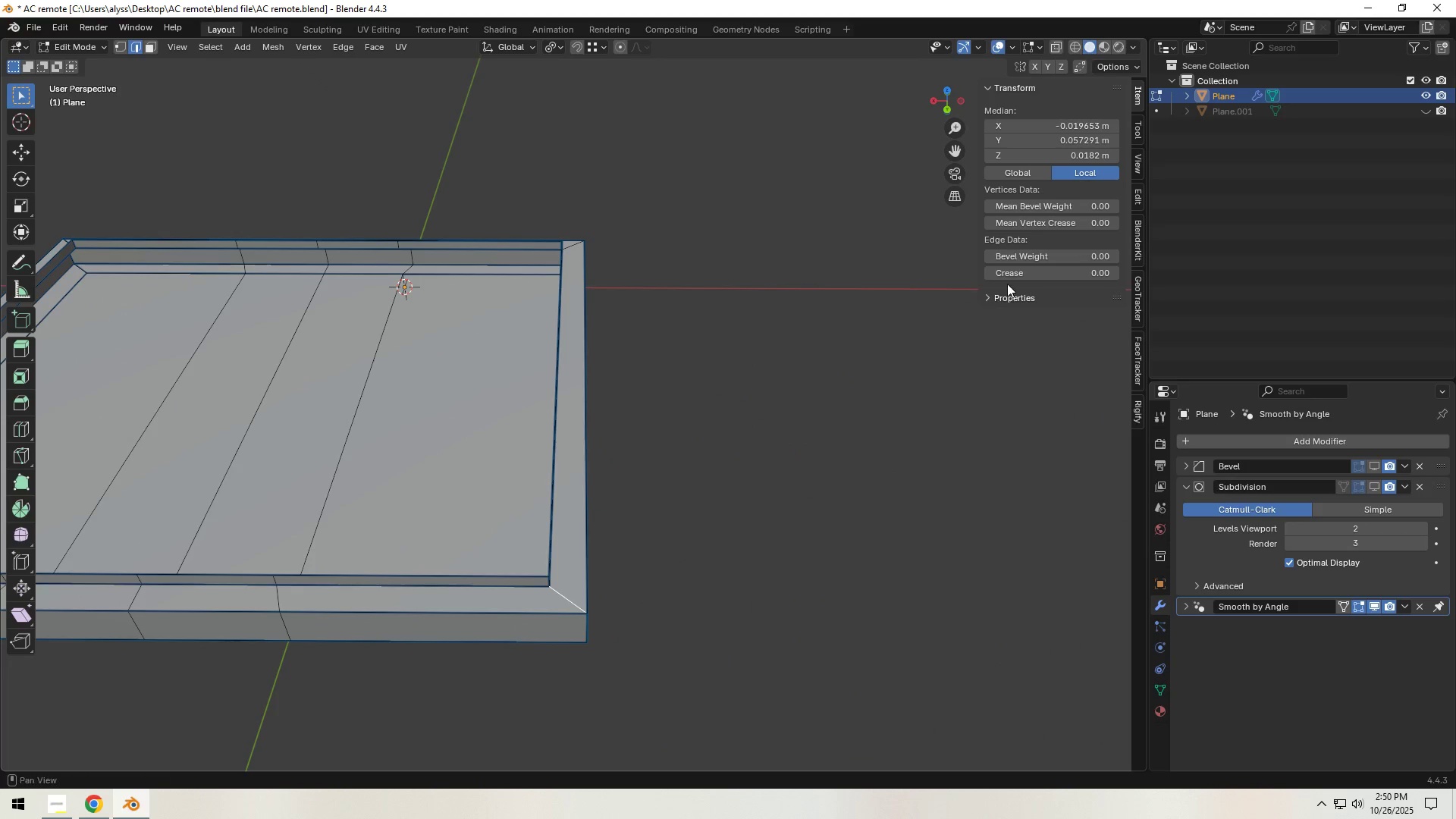 
left_click([1077, 253])
 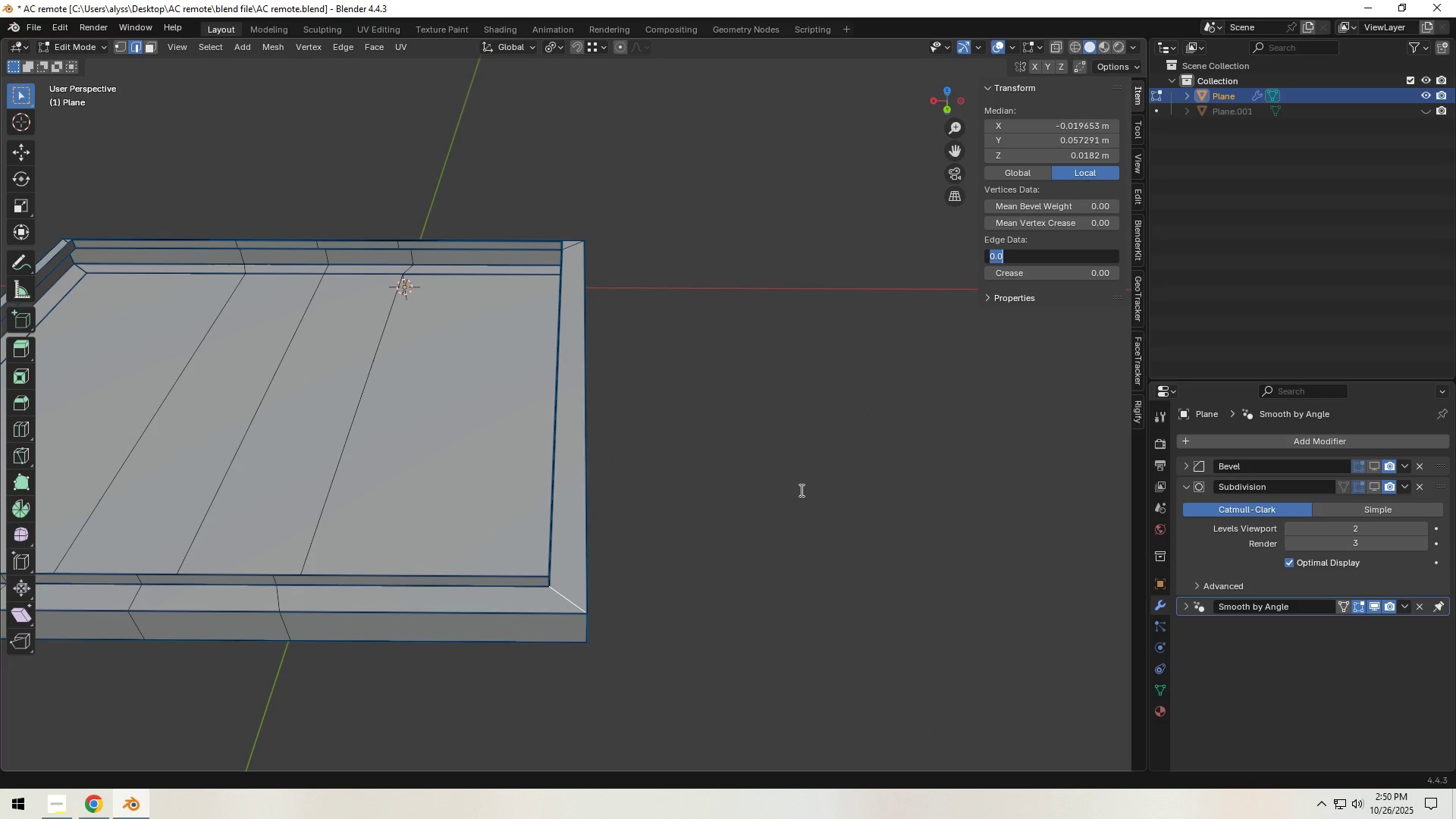 
key(NumpadDecimal)
 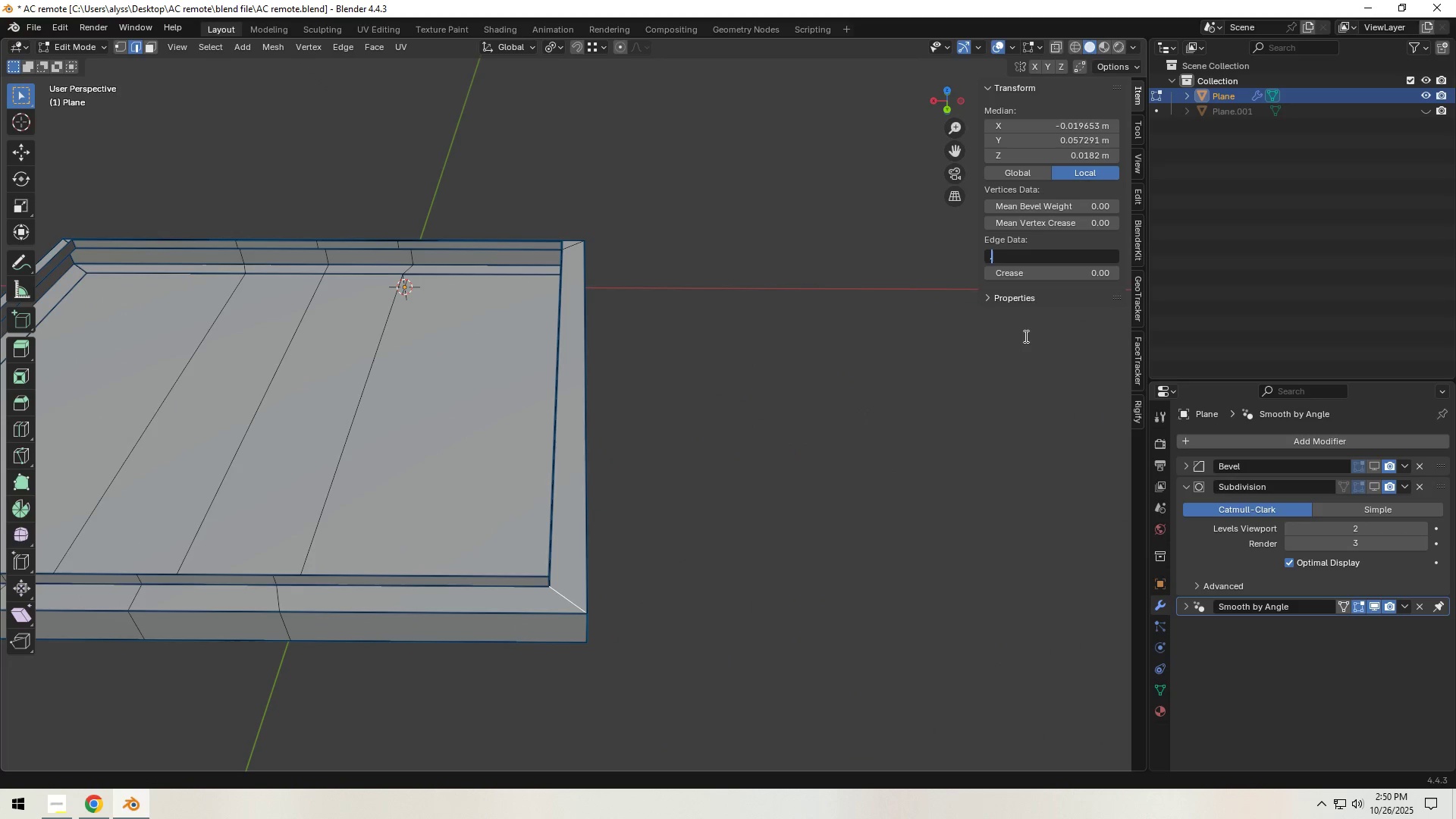 
key(Numpad2)
 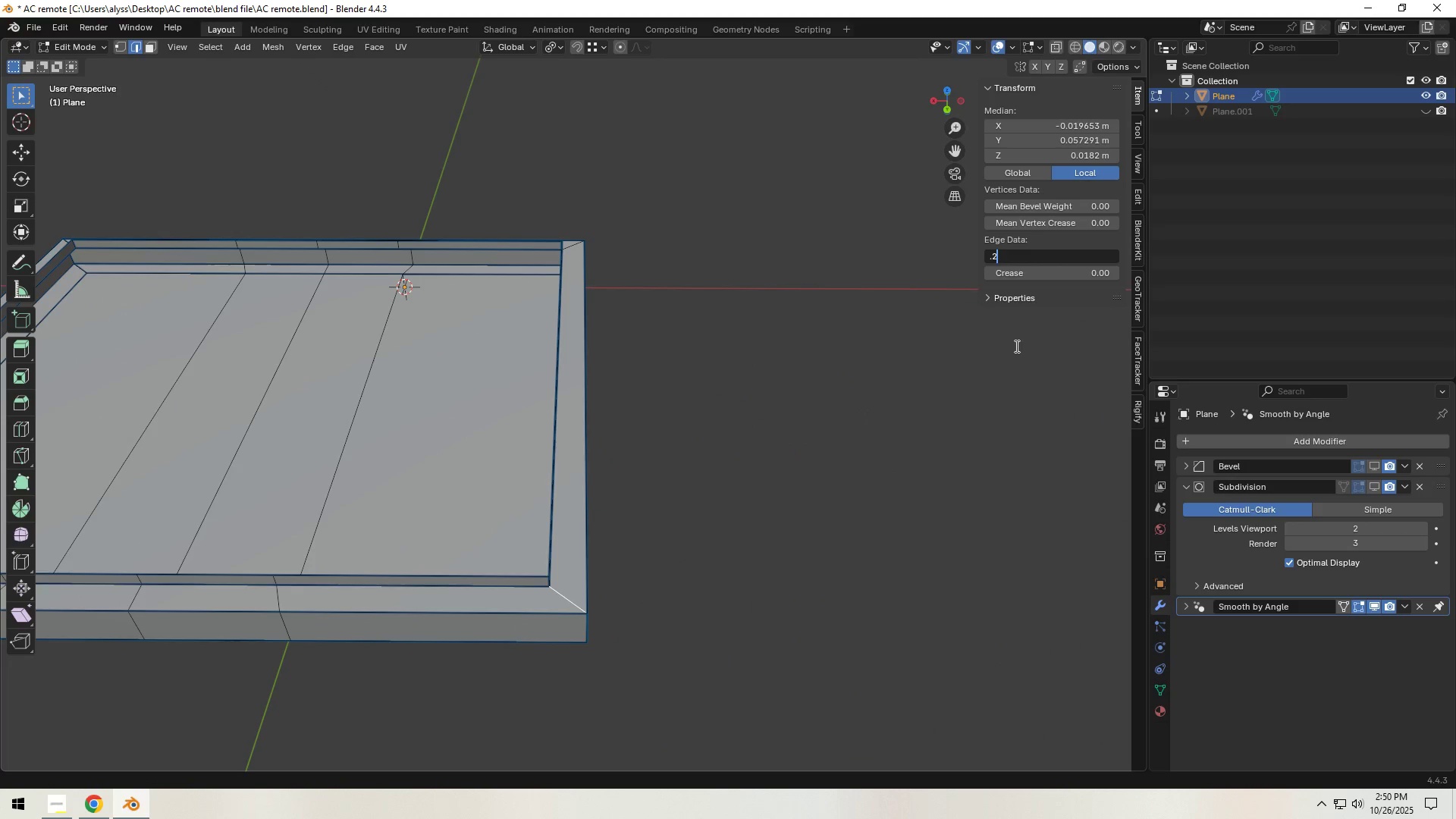 
key(NumpadEnter)
 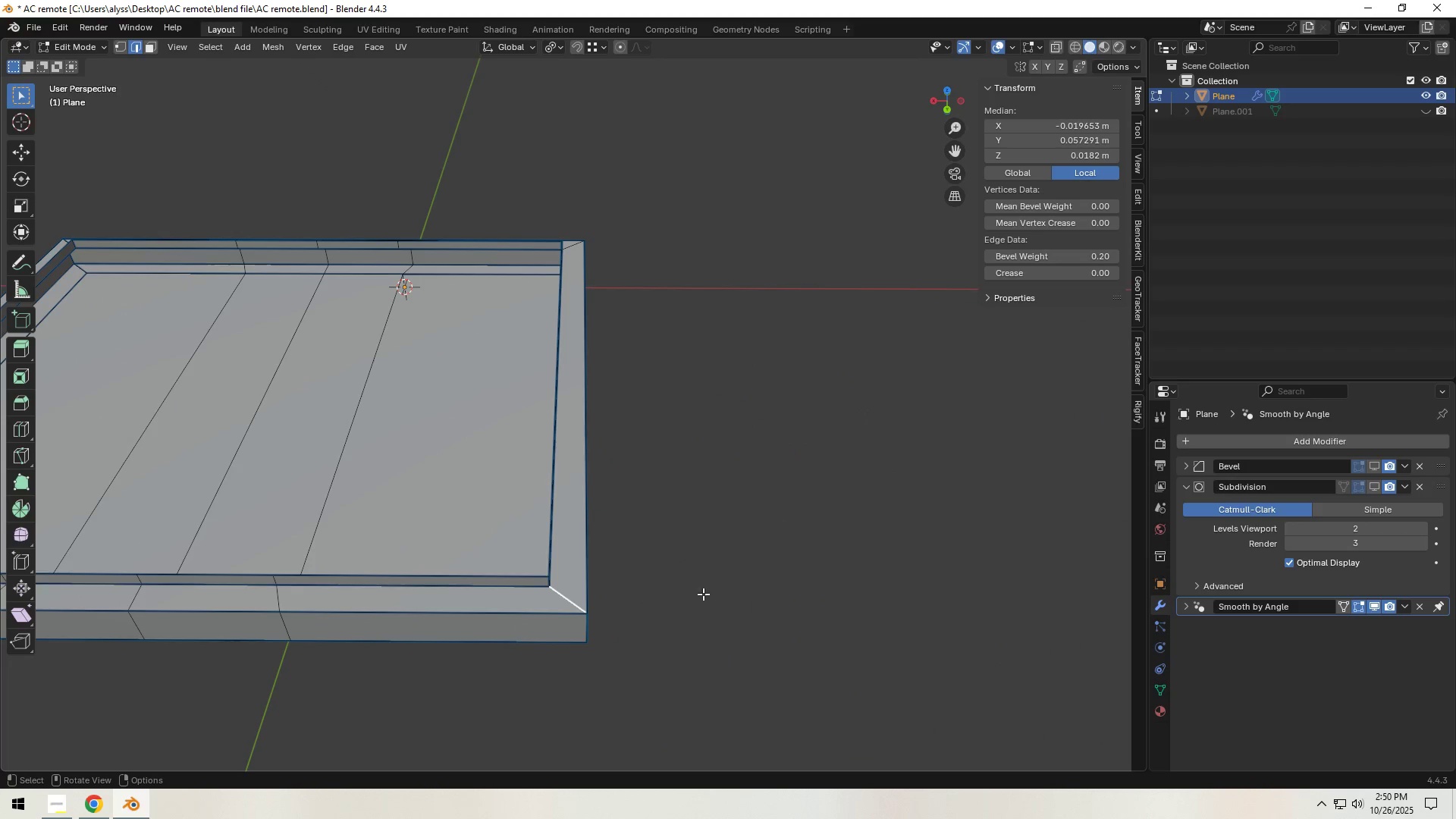 
left_click([690, 600])
 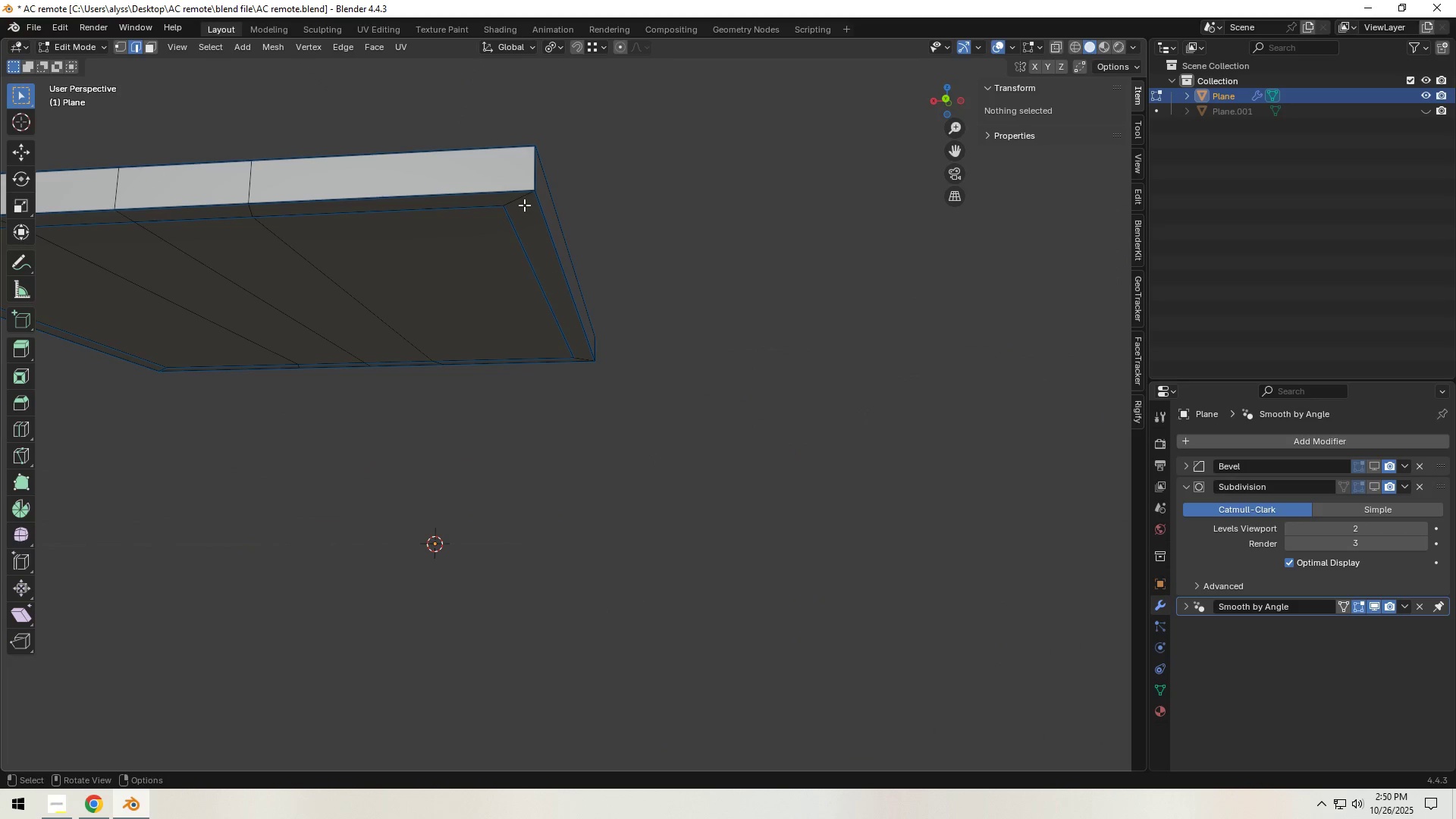 
left_click([519, 201])
 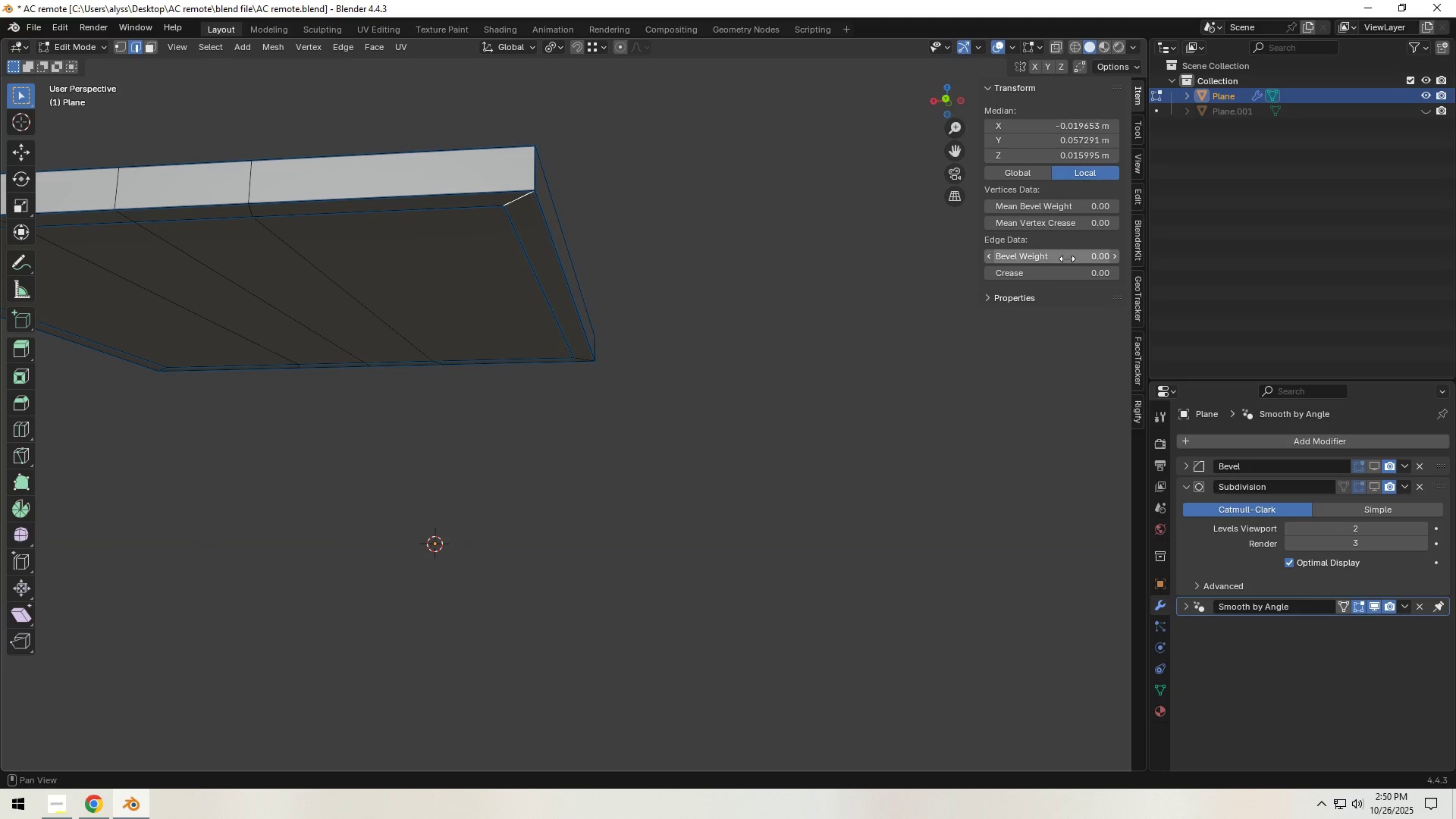 
left_click([1068, 258])
 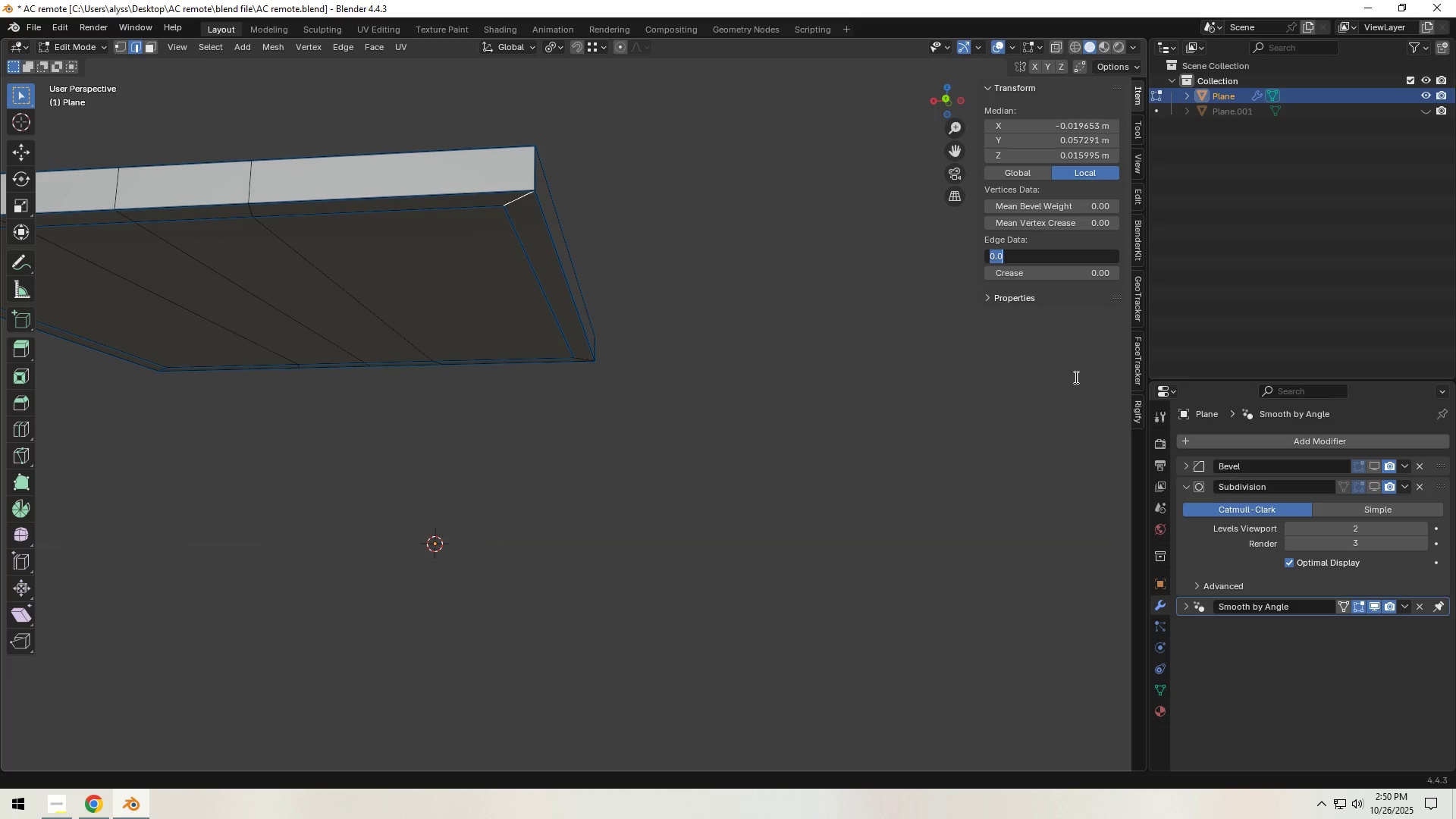 
key(NumpadDecimal)
 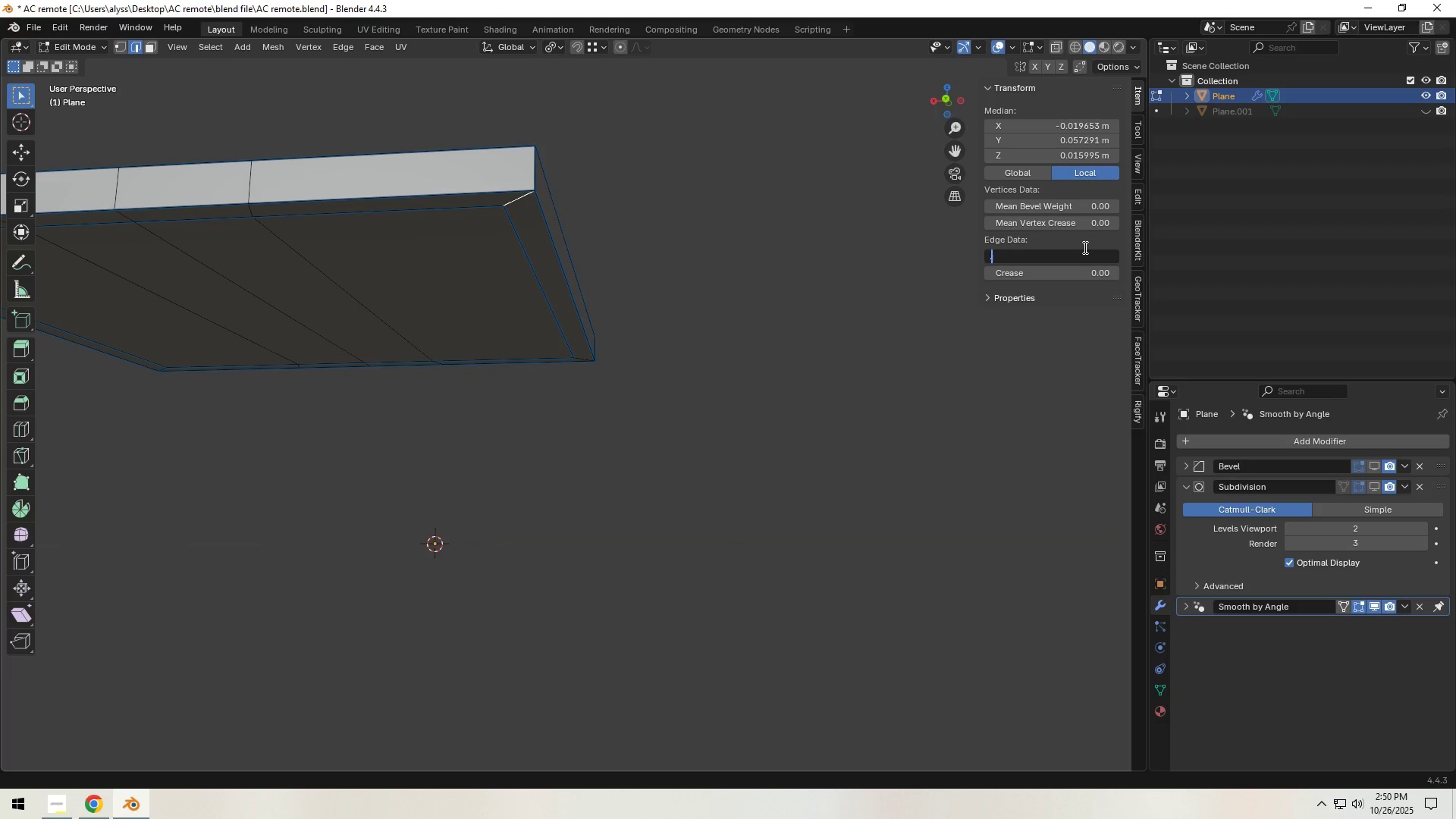 
key(Numpad2)
 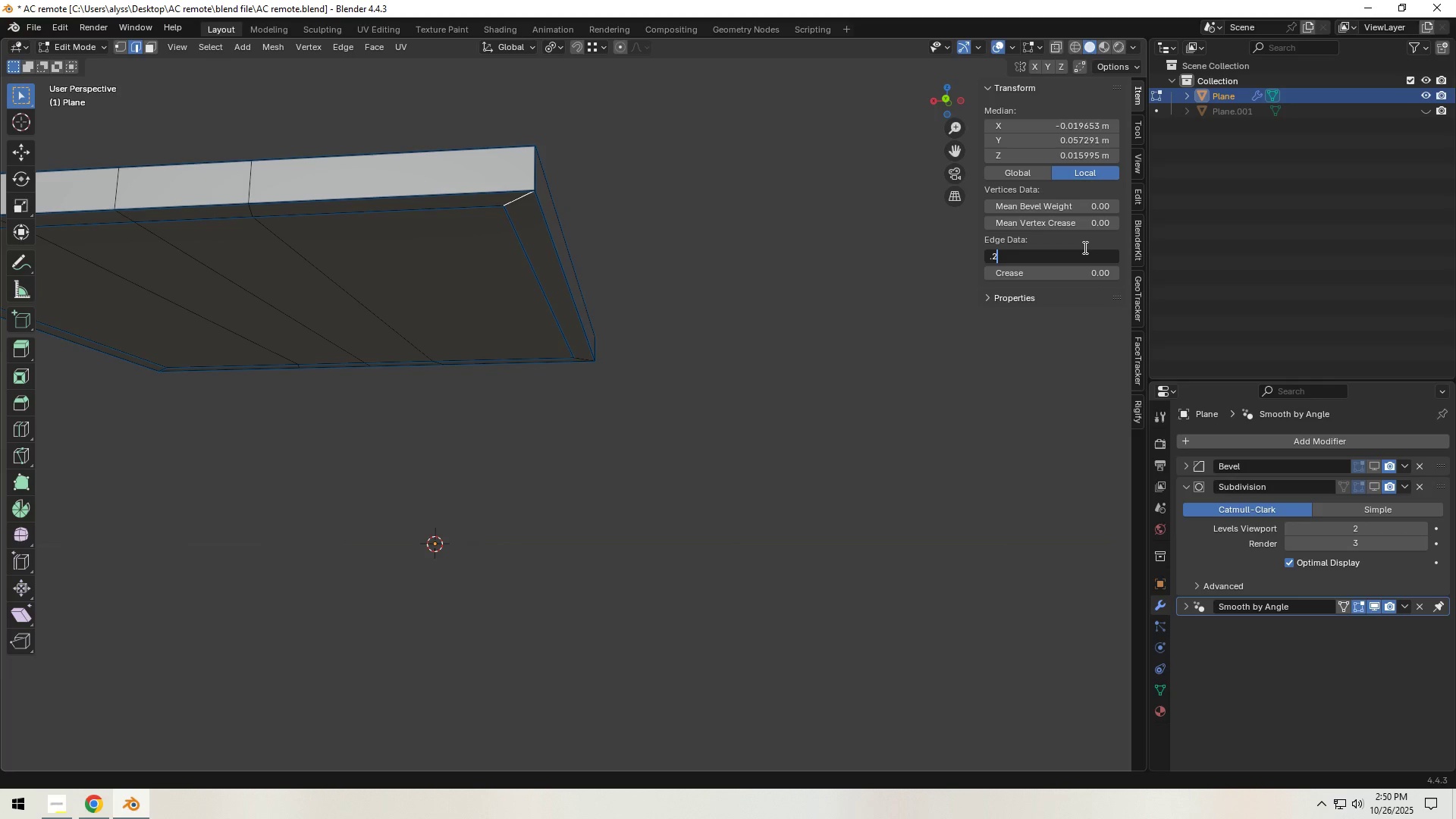 
key(NumpadEnter)
 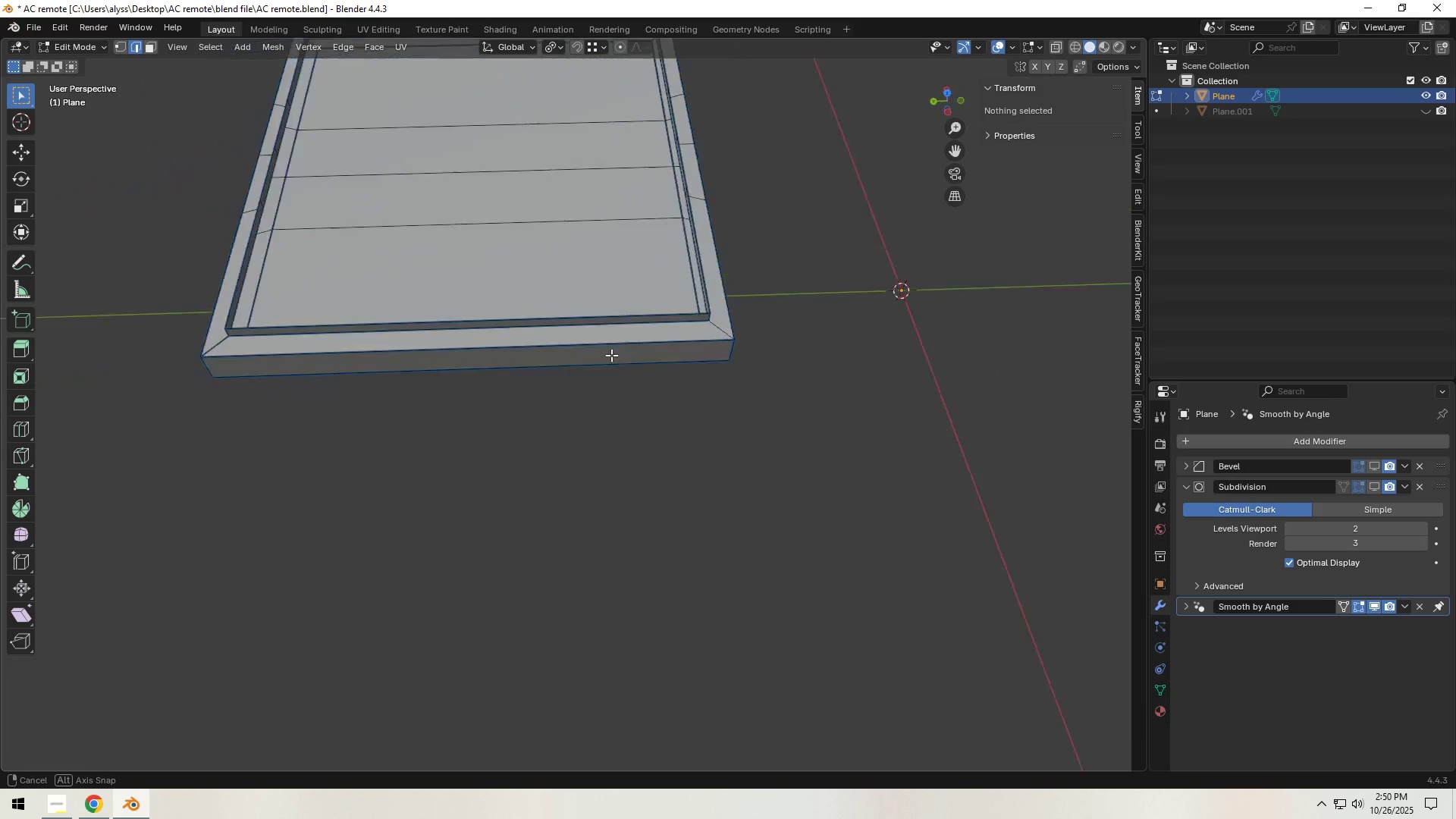 
left_click([708, 417])
 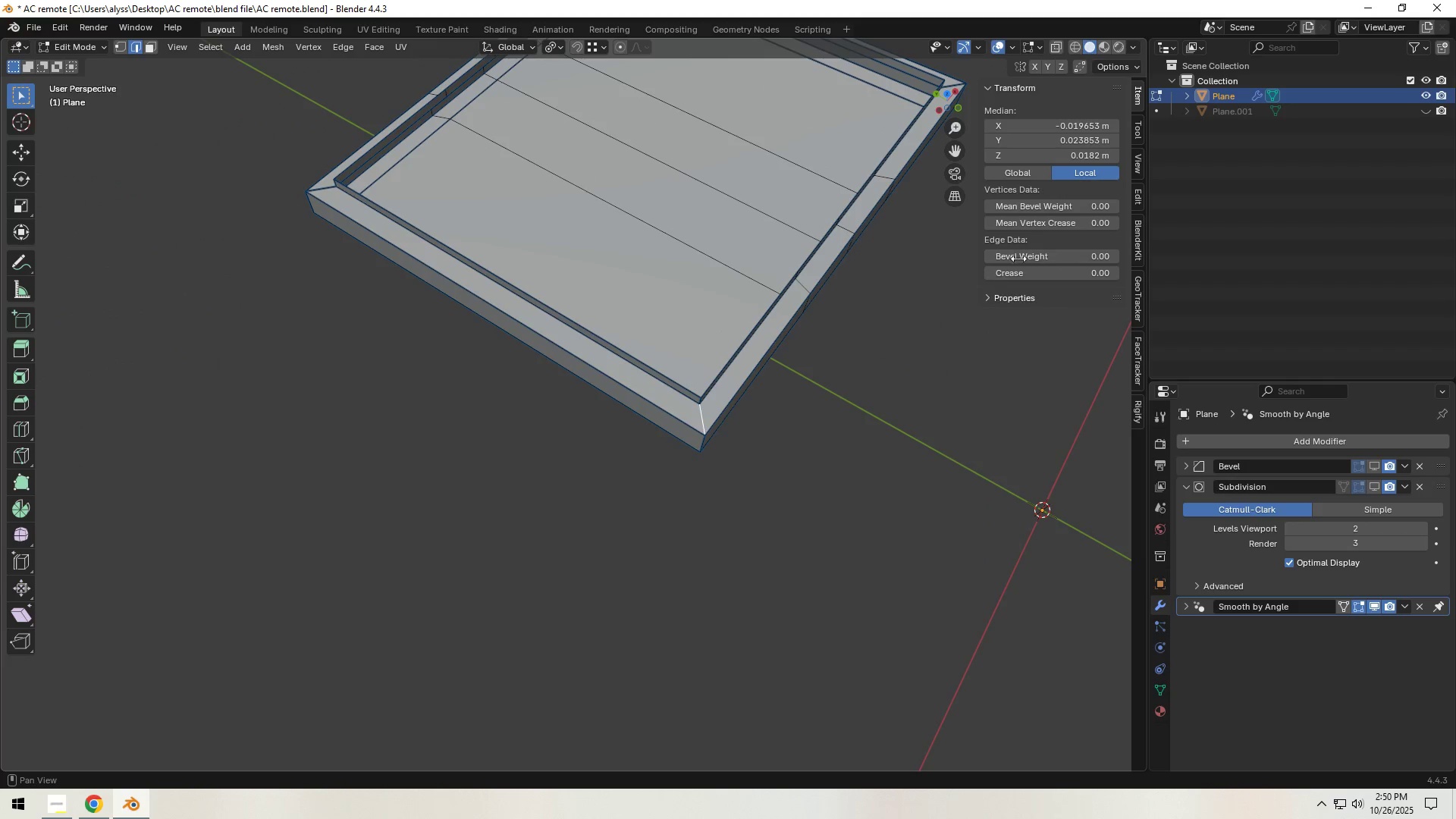 
left_click([1059, 253])
 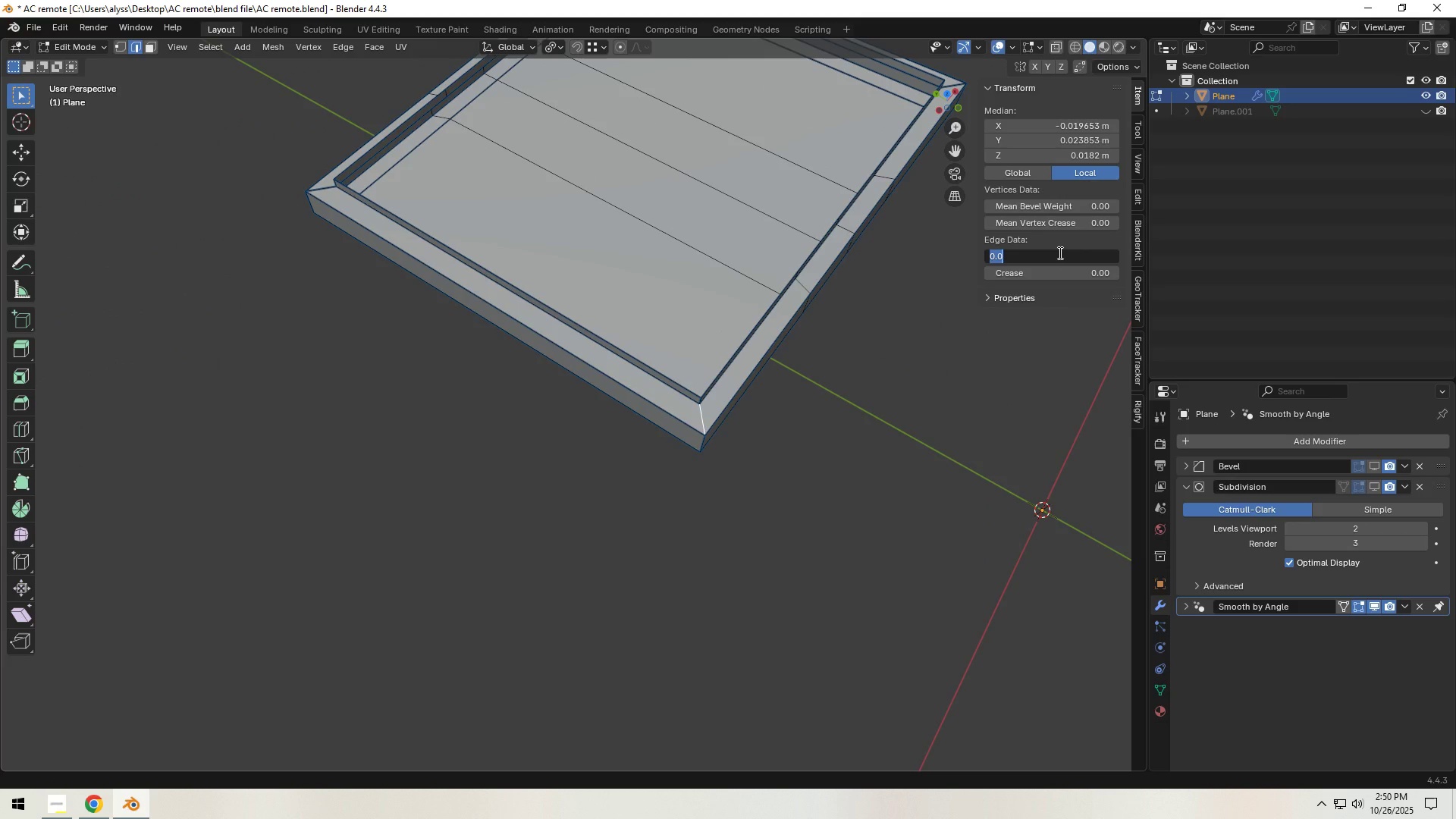 
key(NumpadDecimal)
 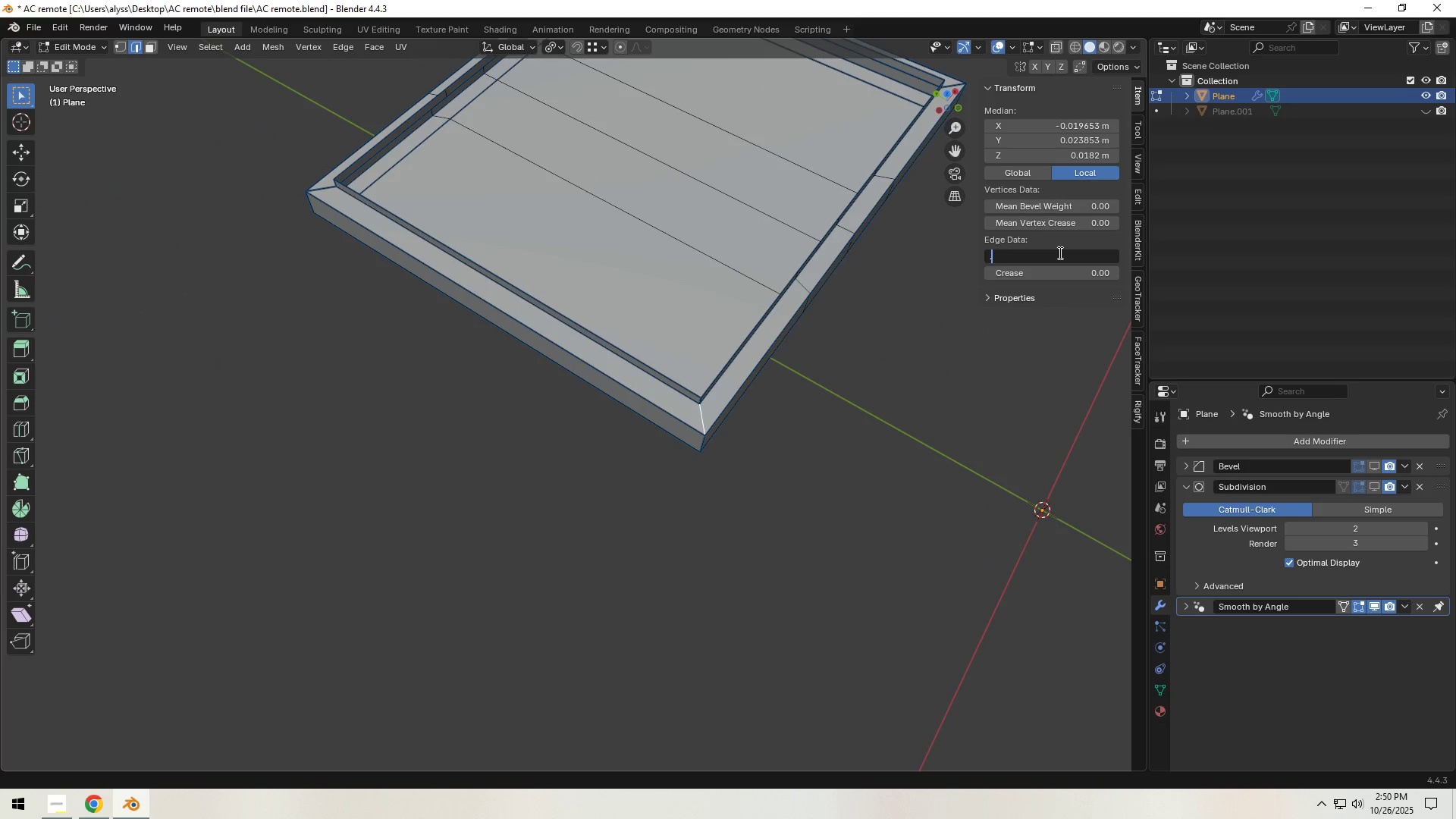 
key(Numpad2)
 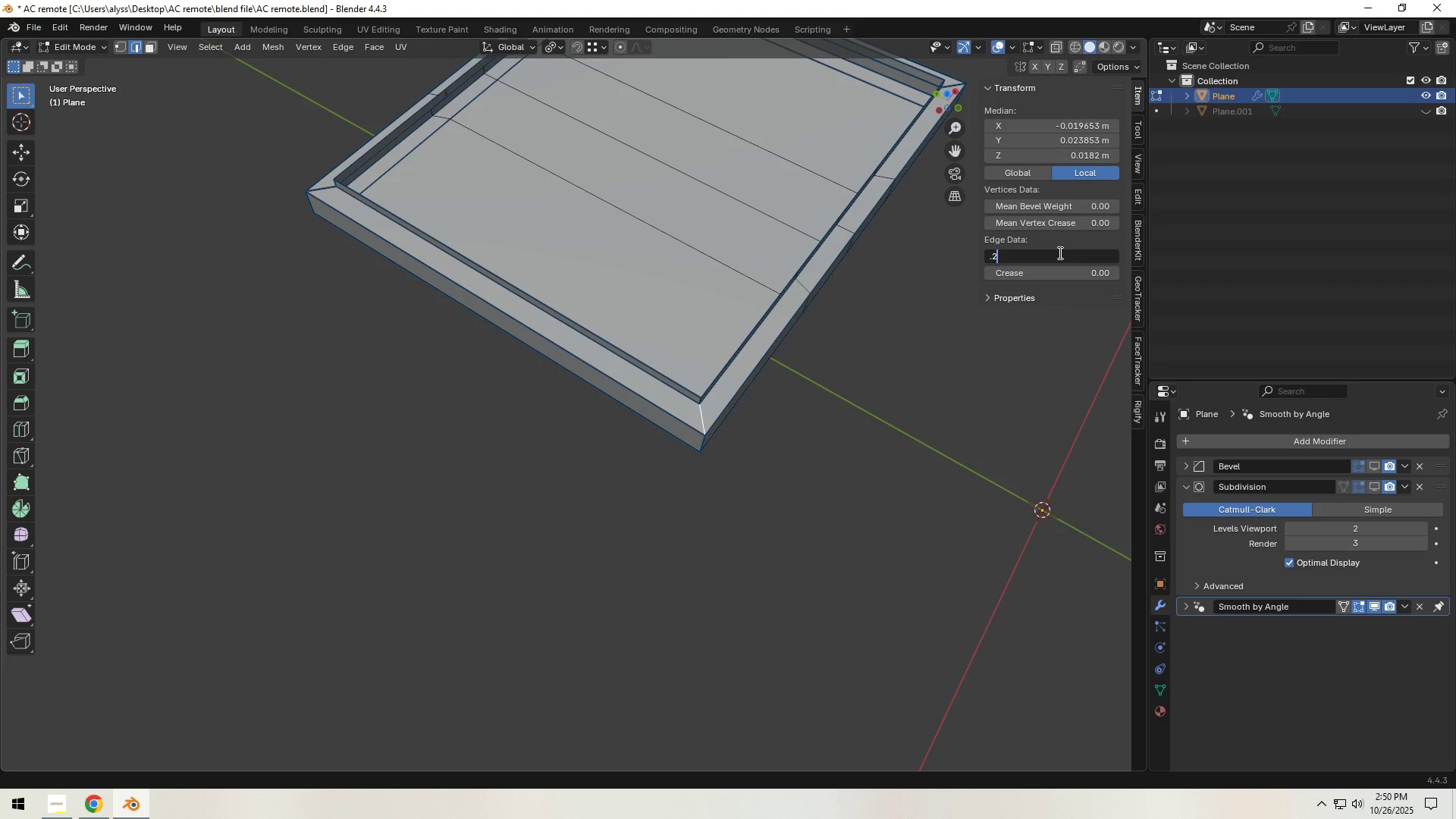 
key(NumpadEnter)
 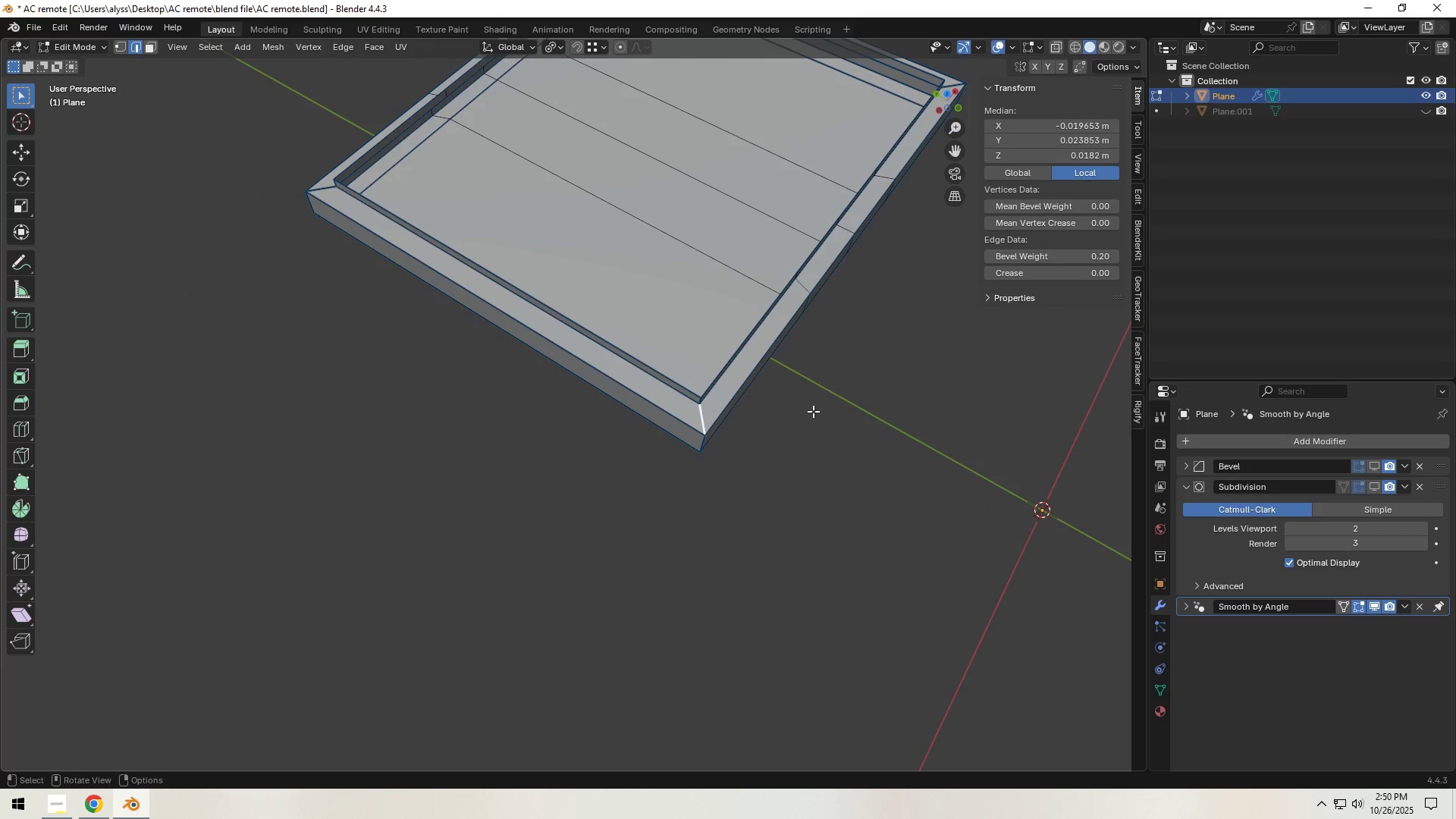 
left_click([794, 434])
 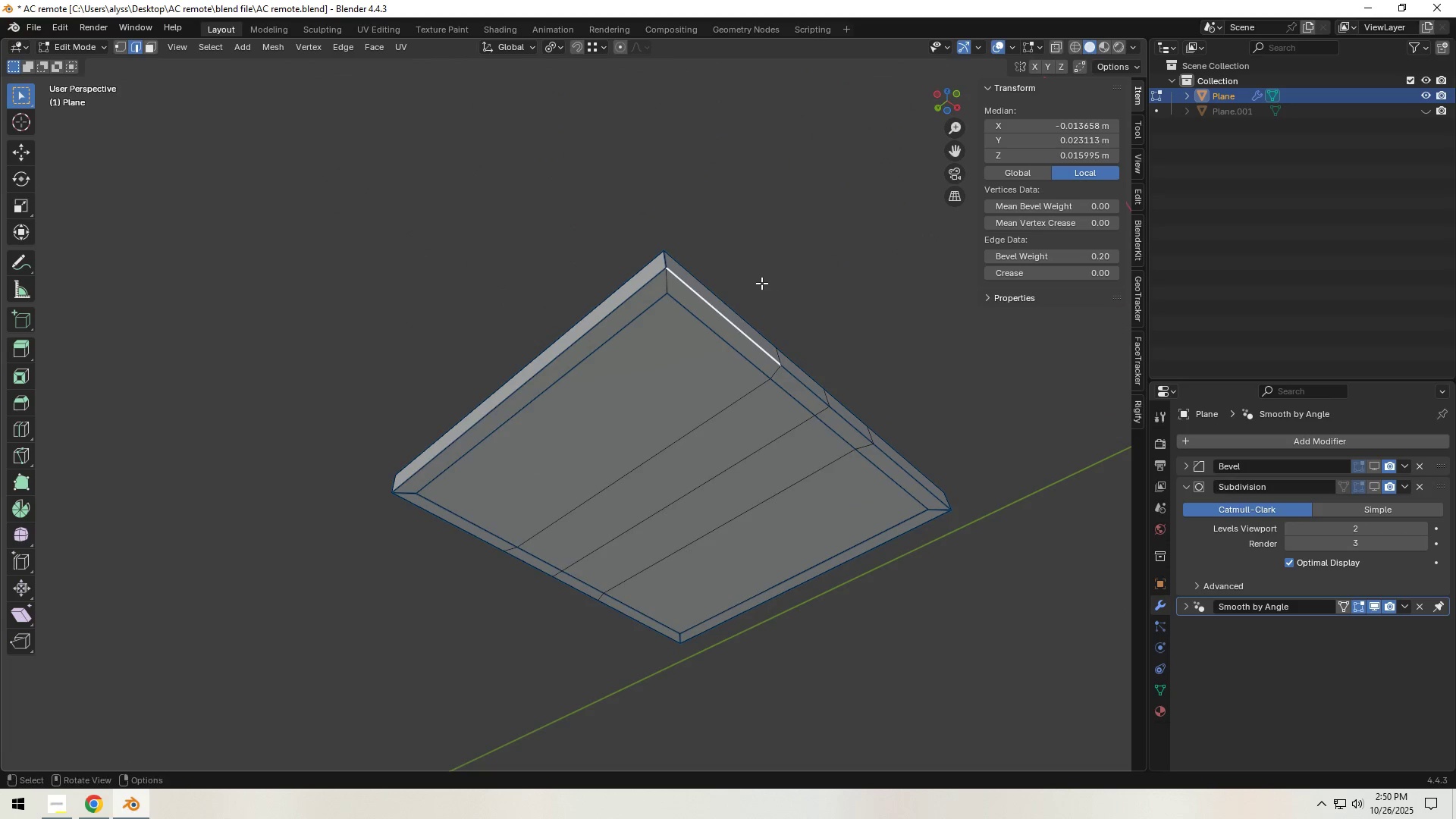 
left_click([665, 289])
 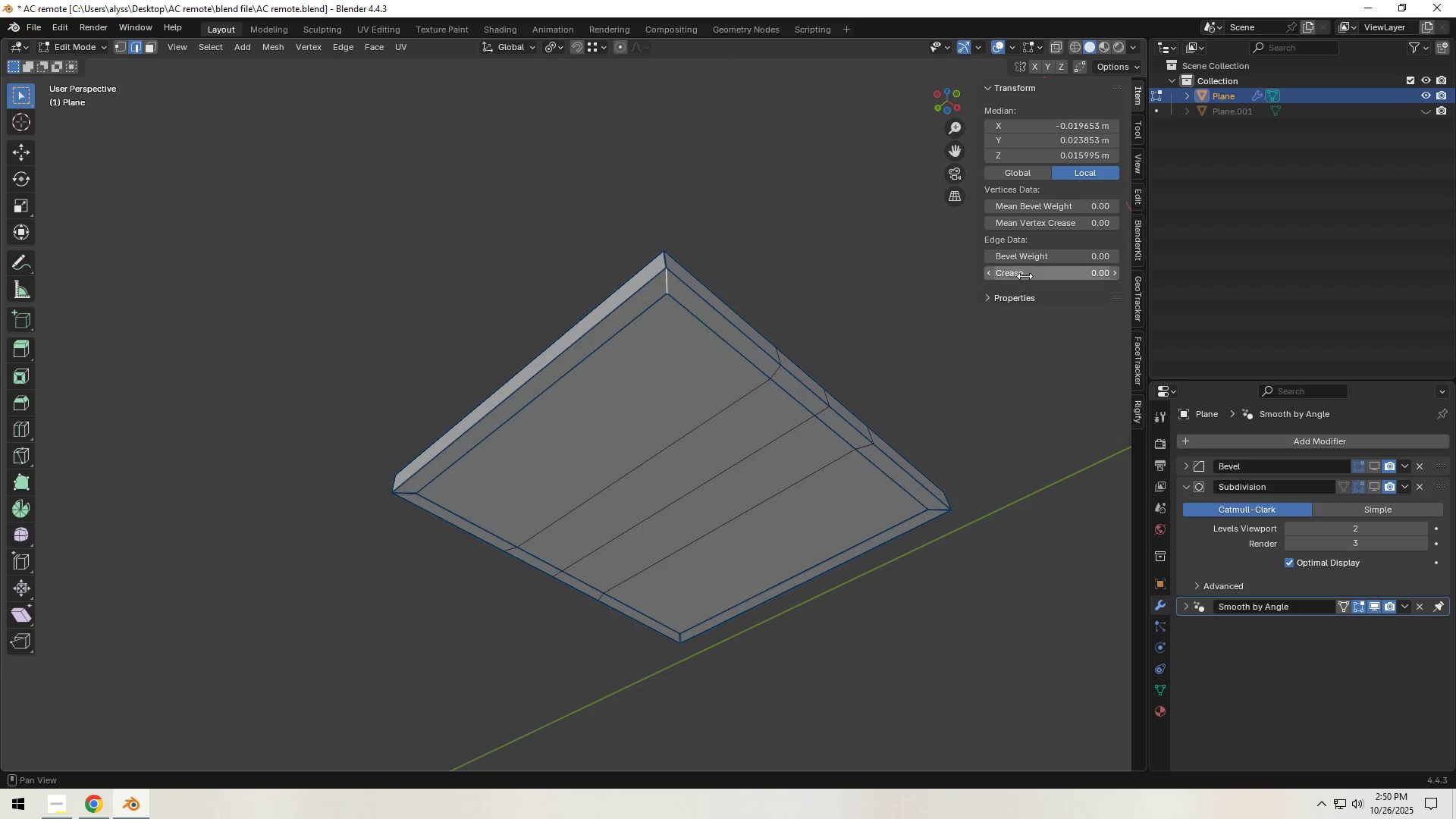 
left_click([1042, 252])
 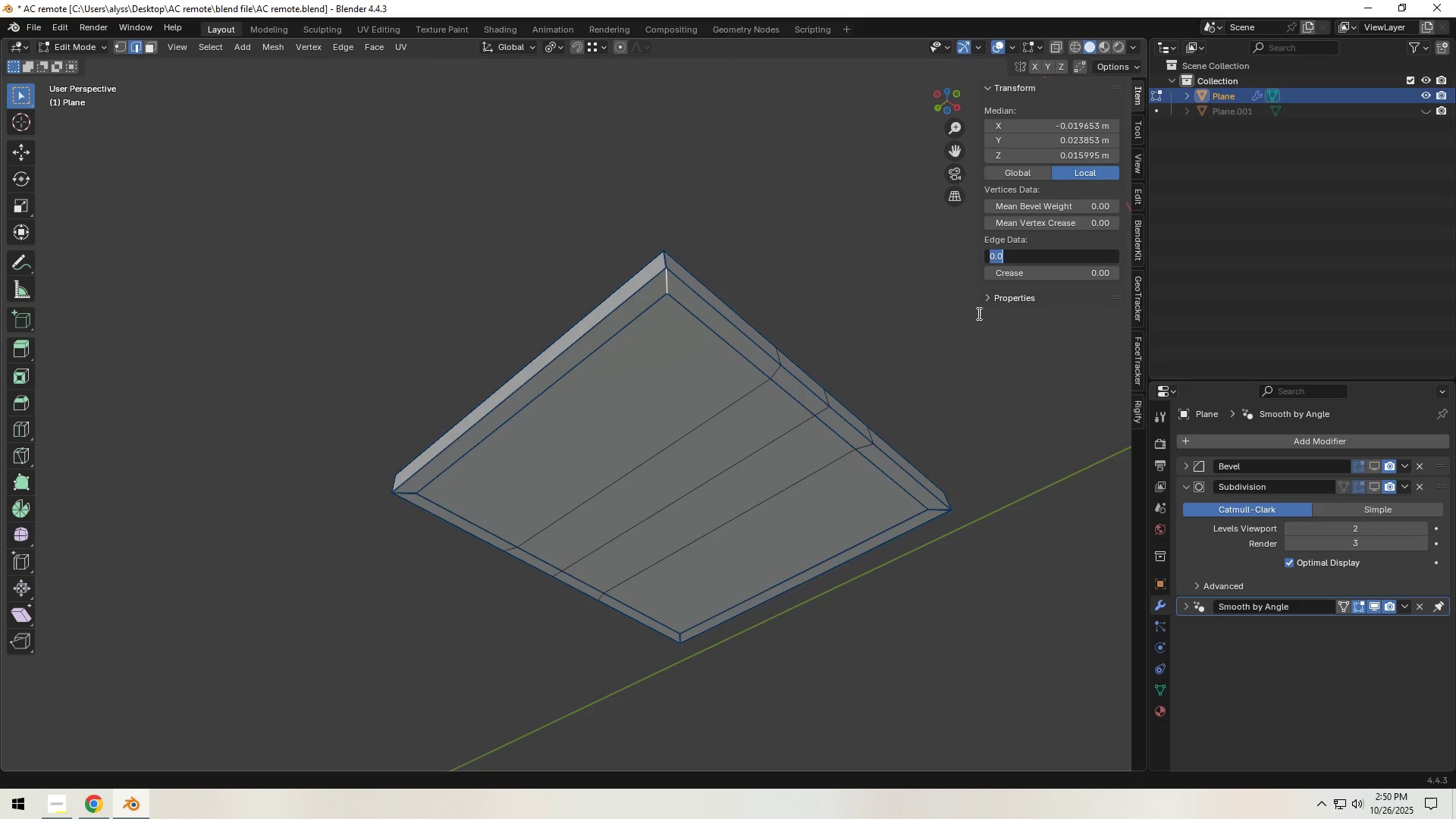 
key(NumpadDecimal)
 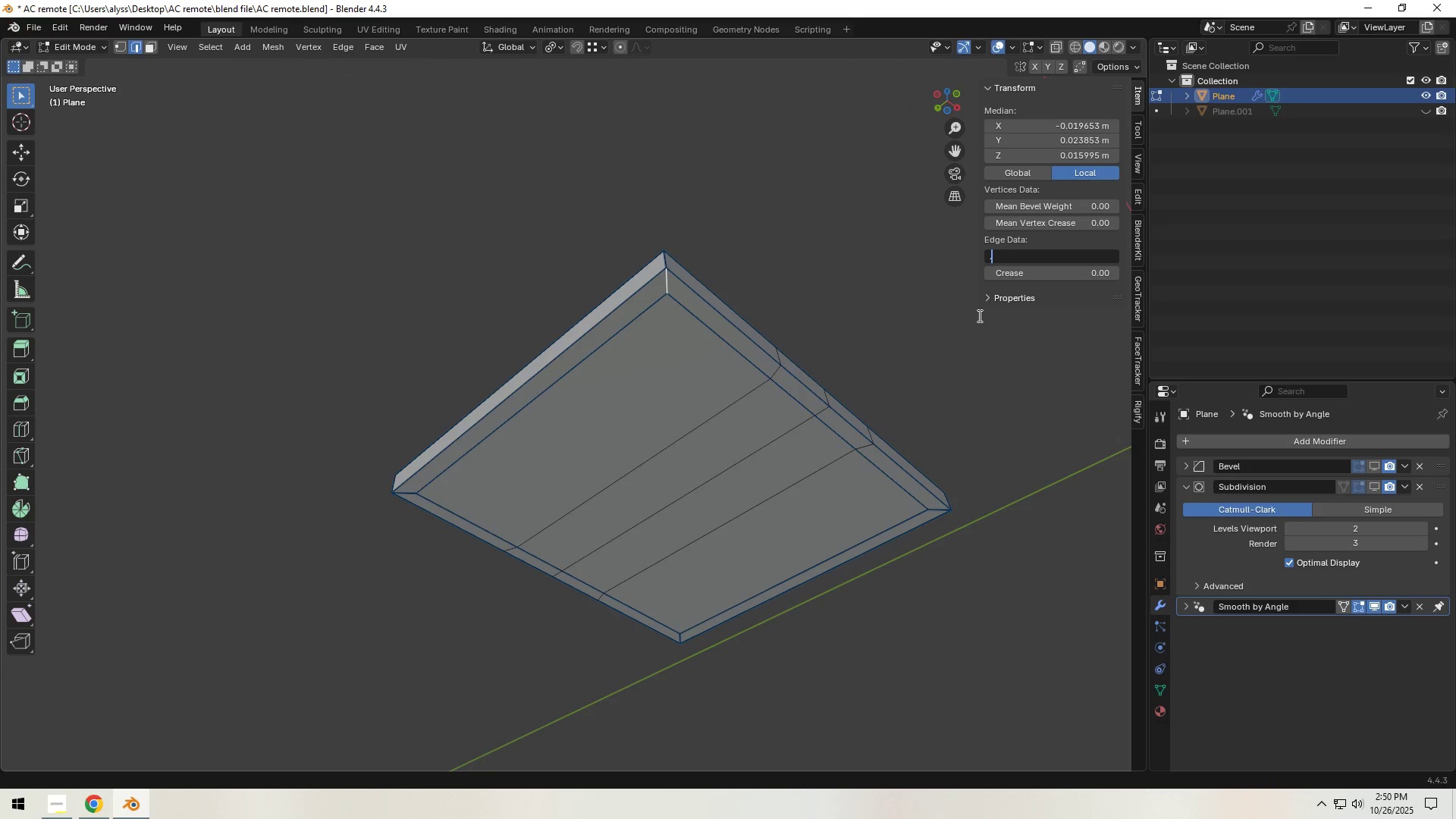 
key(Numpad2)
 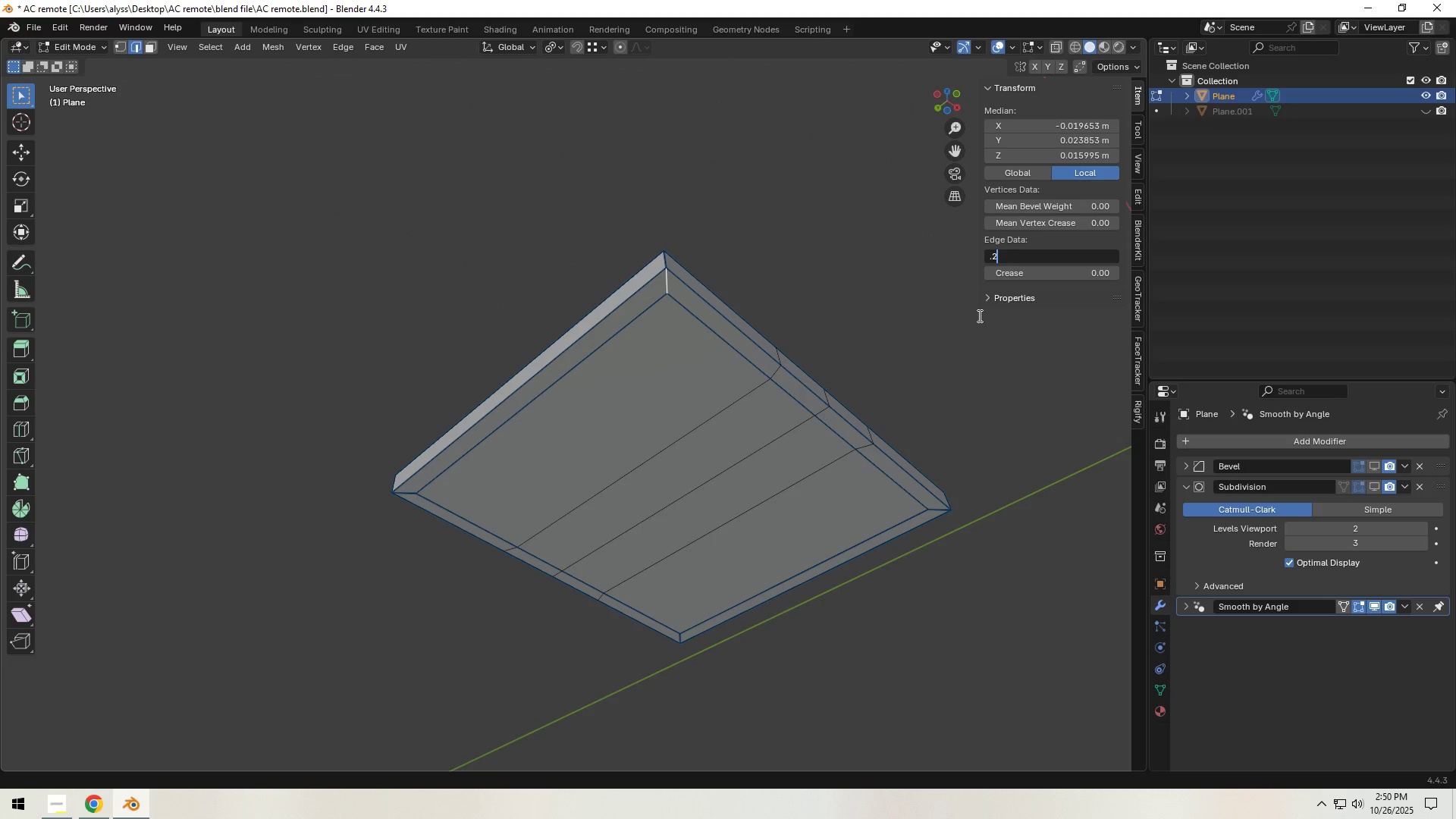 
key(NumpadEnter)
 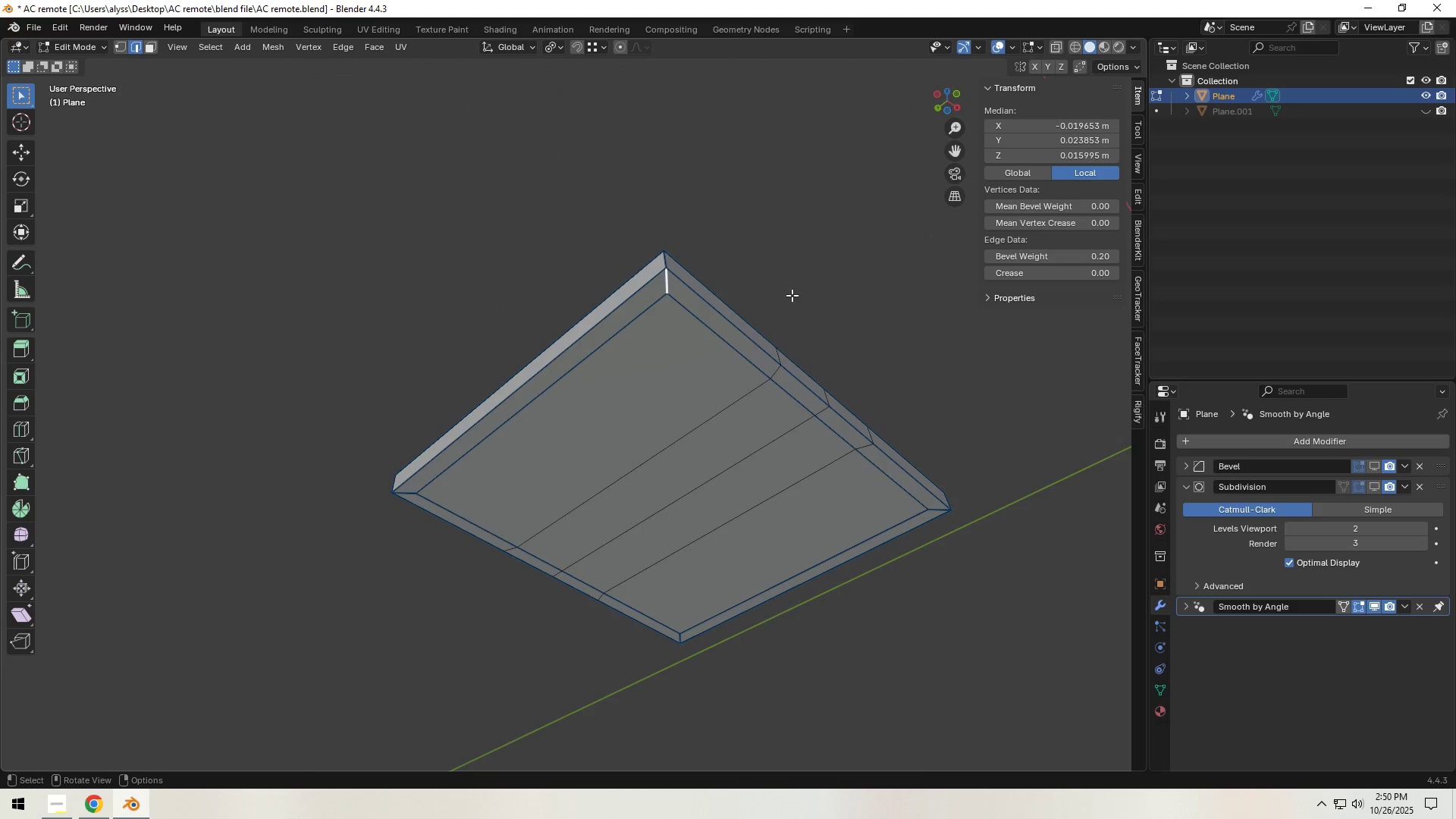 
left_click([759, 259])
 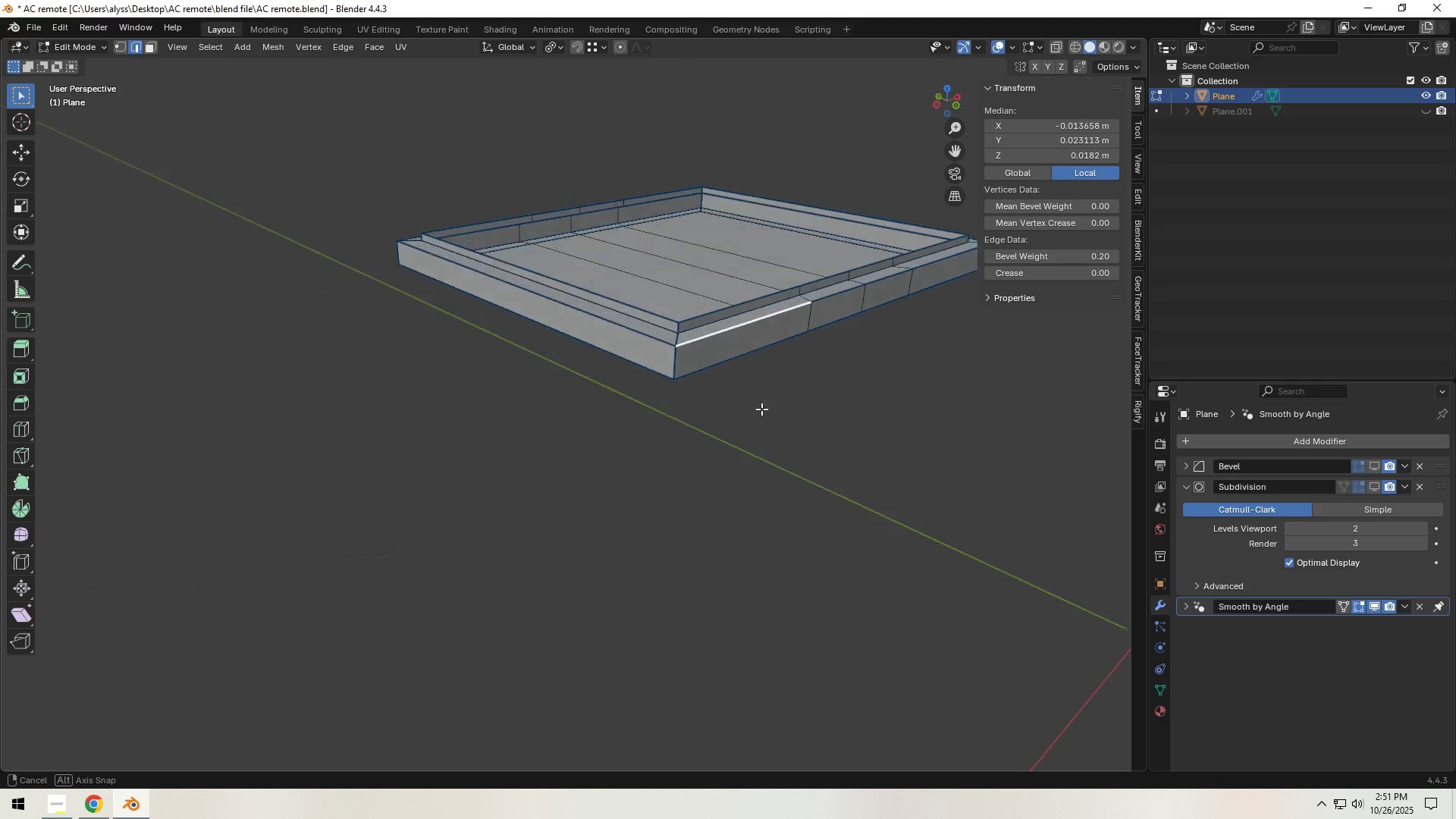 
key(Tab)
 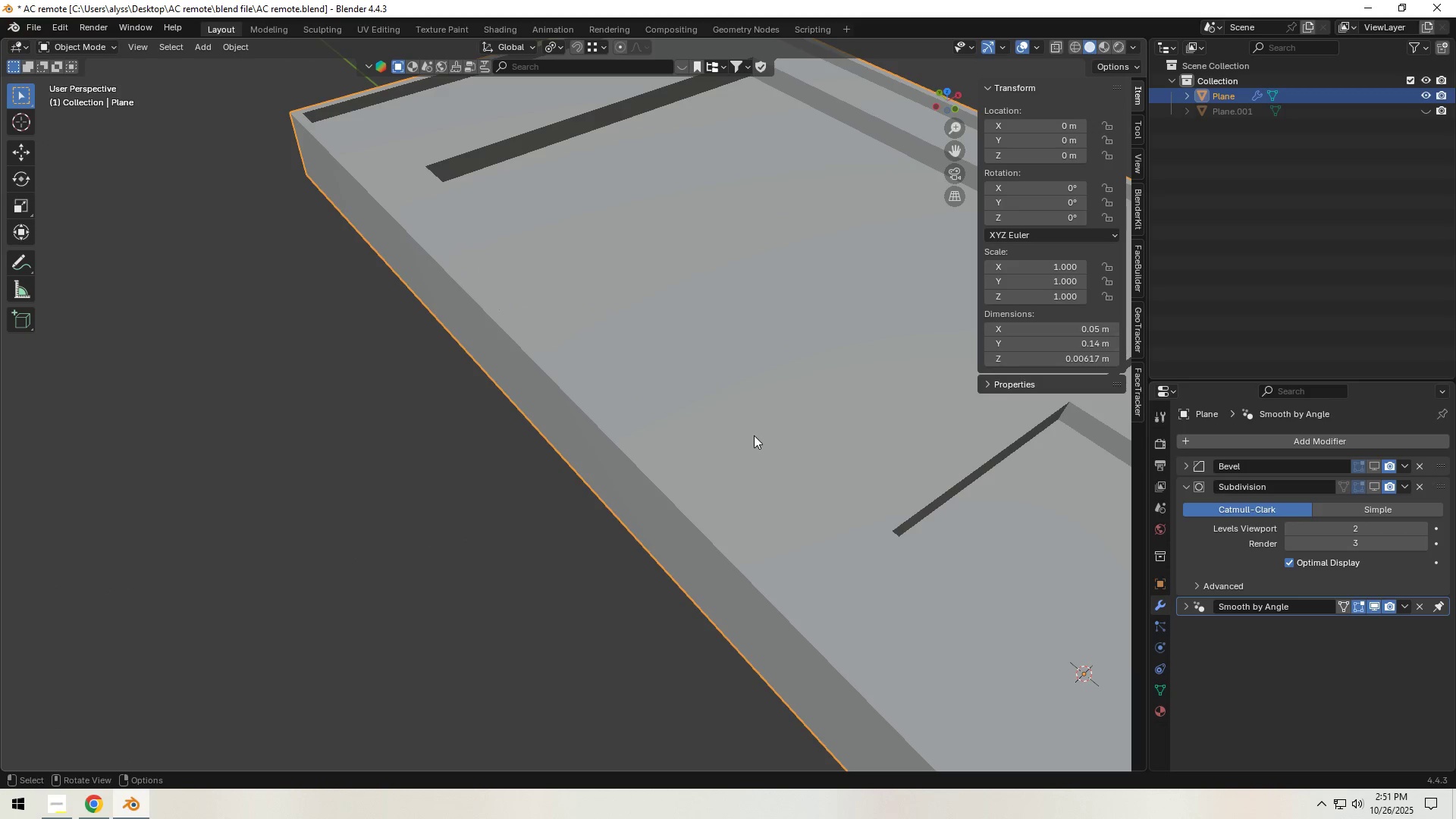 
key(Control+A)
 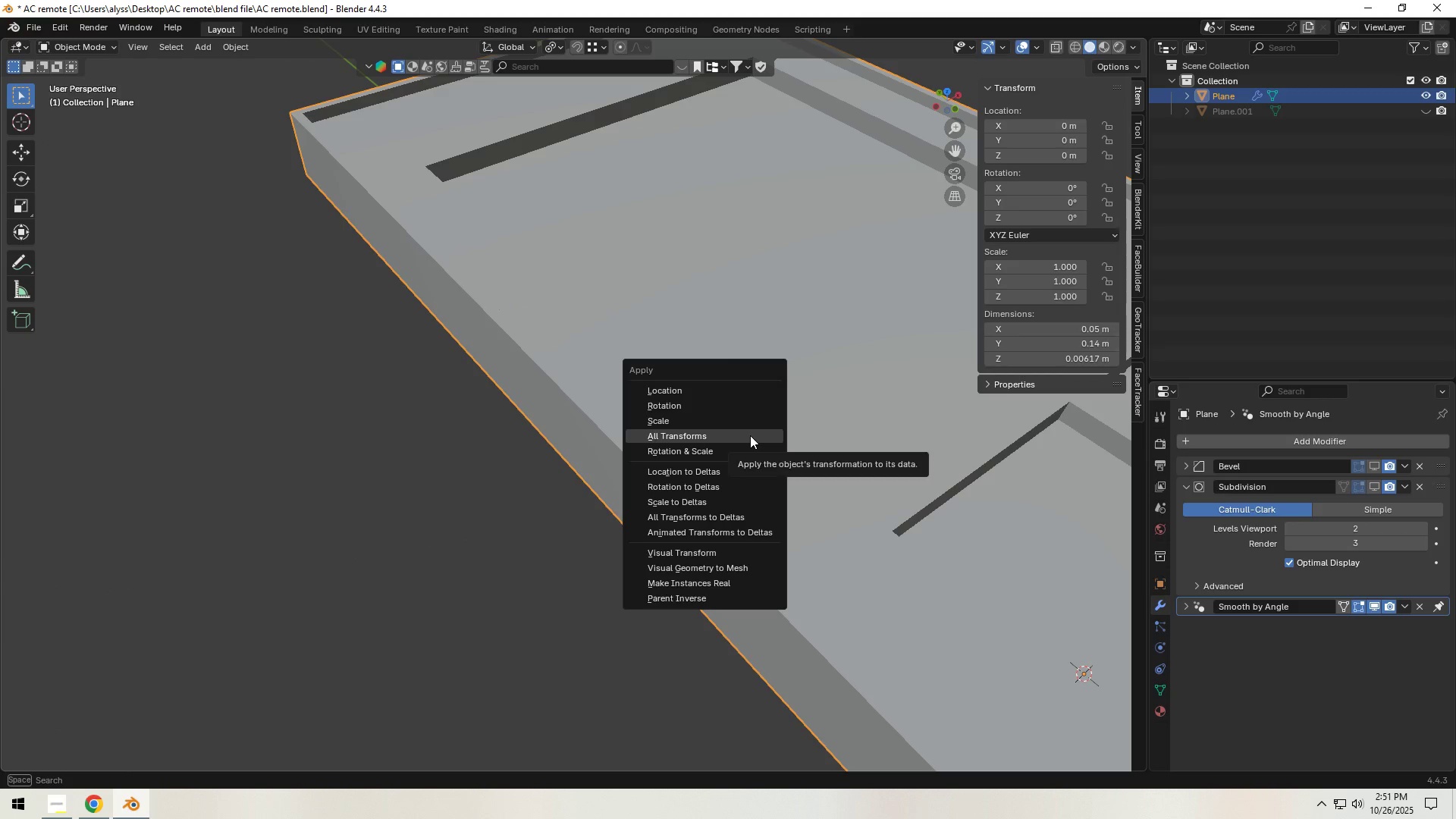 
left_click([750, 435])
 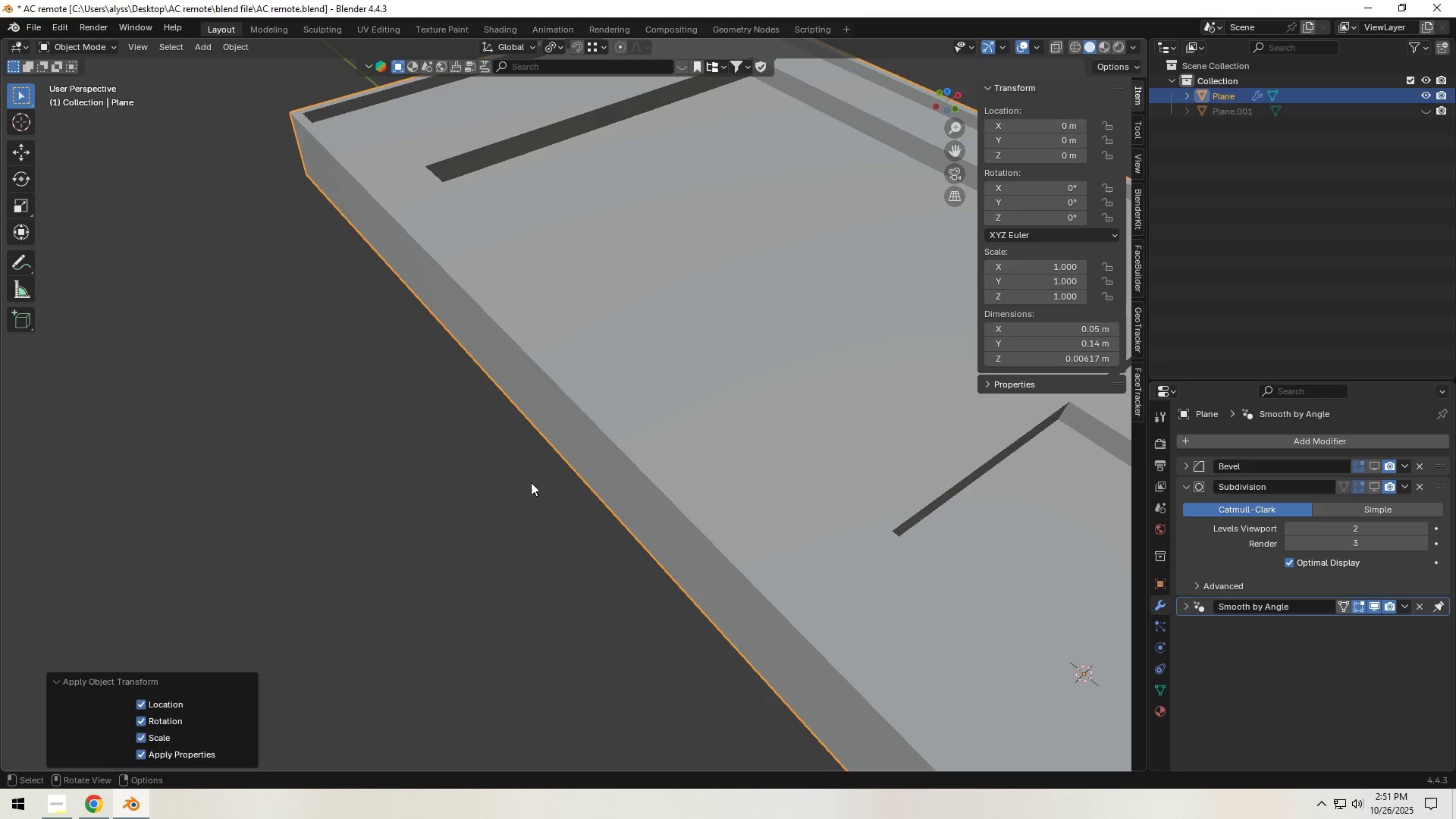 
left_click([496, 485])
 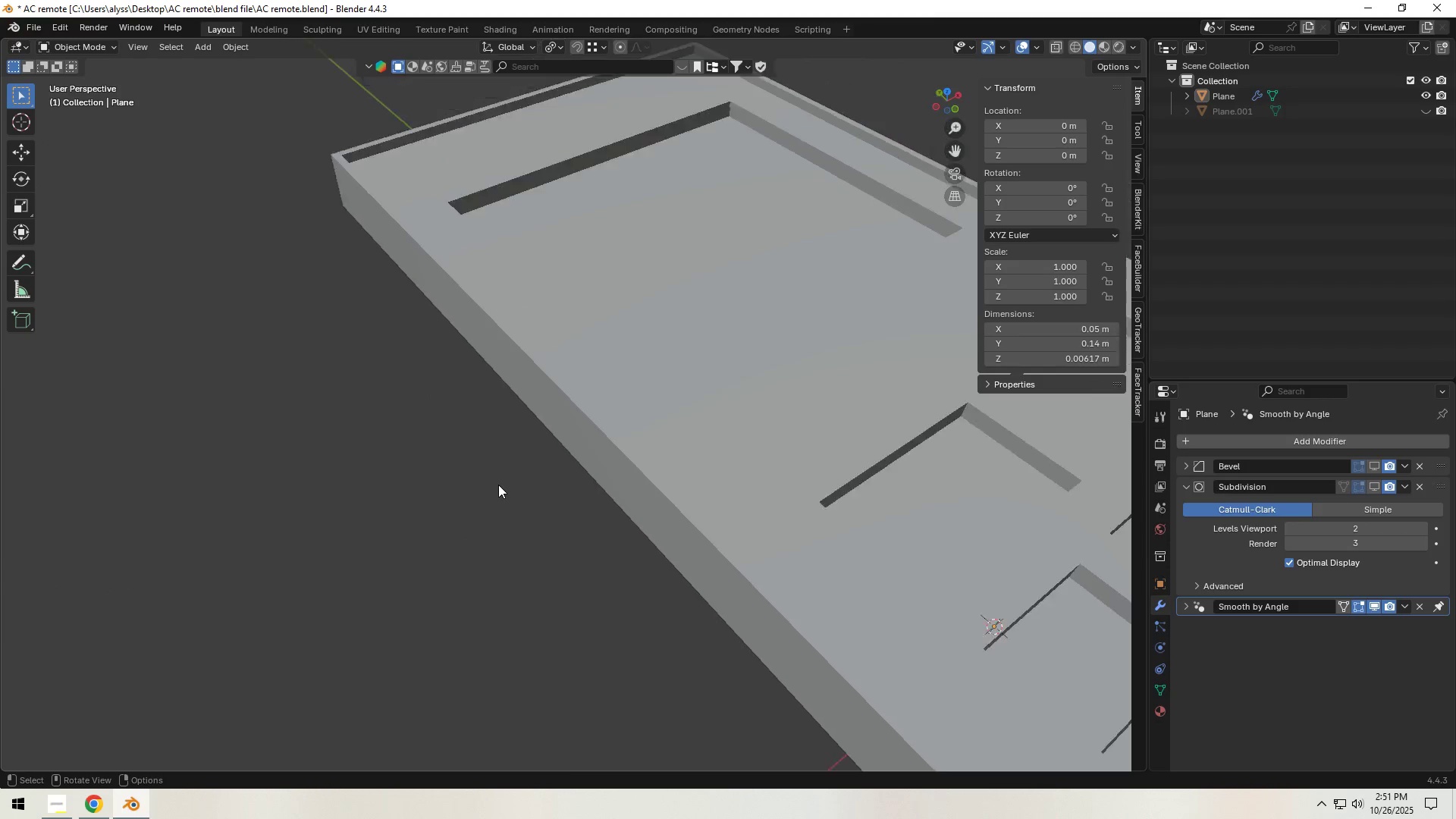 
scroll: coordinate [498, 485], scroll_direction: down, amount: 4.0
 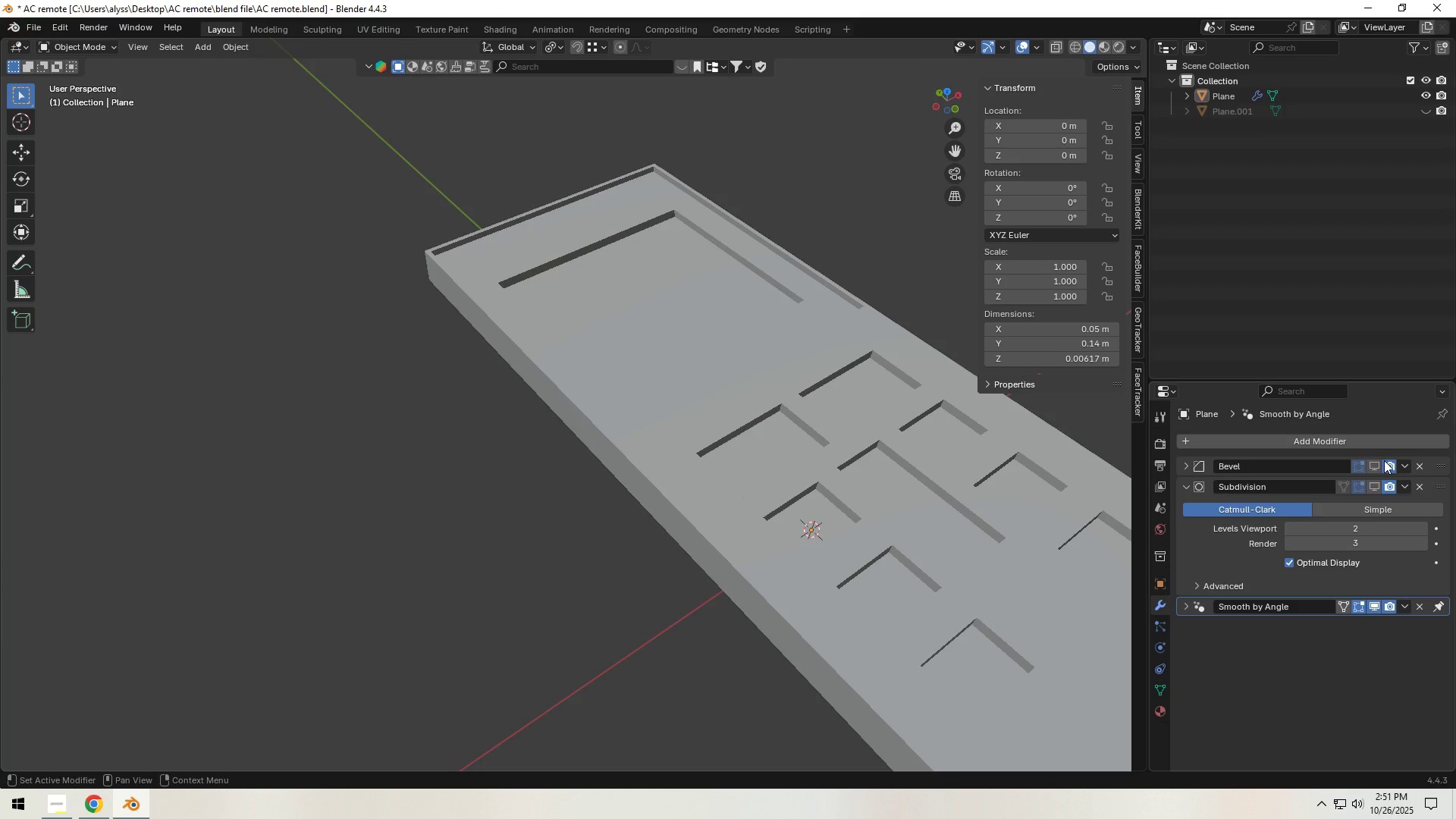 
left_click([1373, 463])
 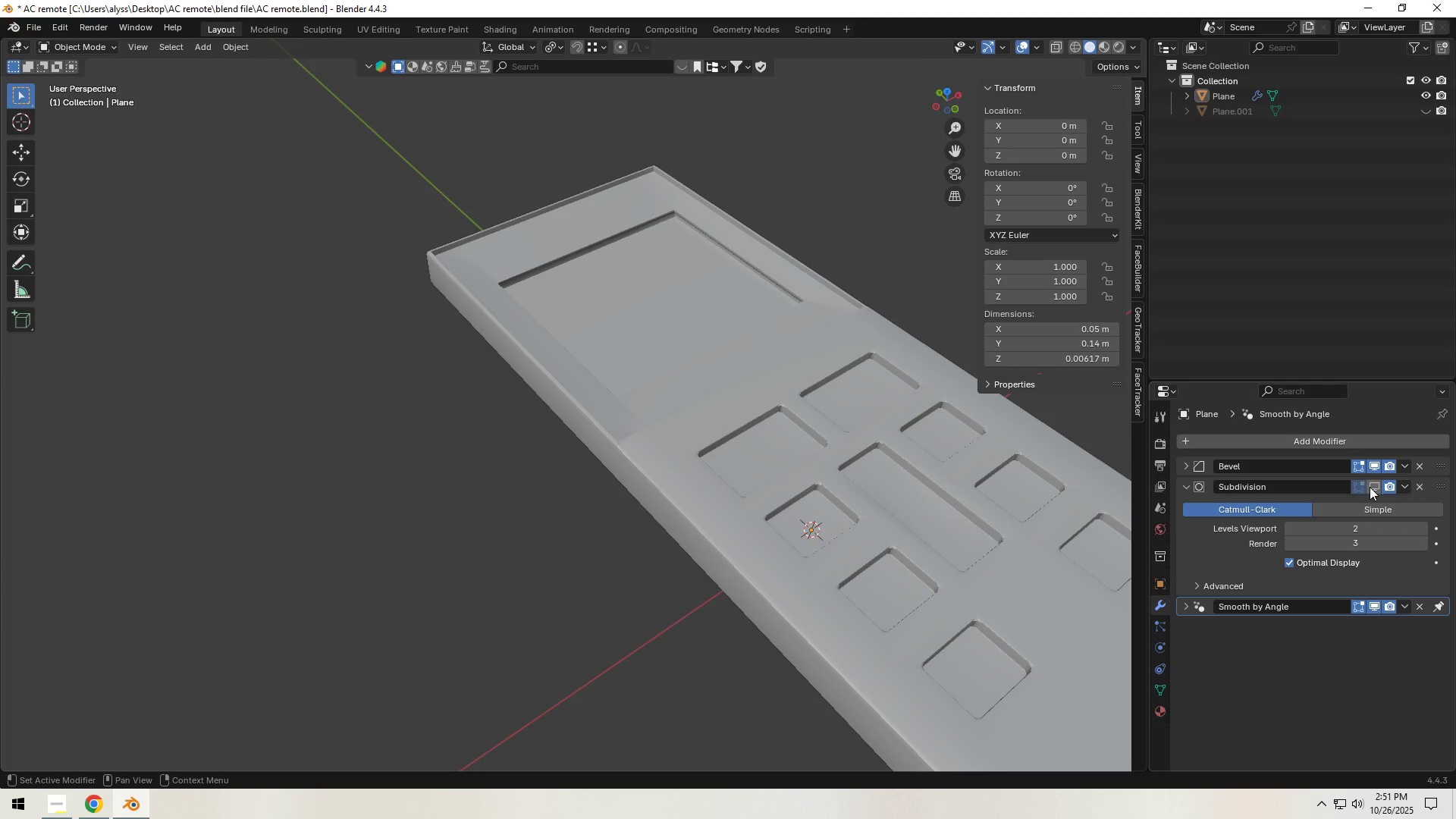 
left_click([1370, 487])
 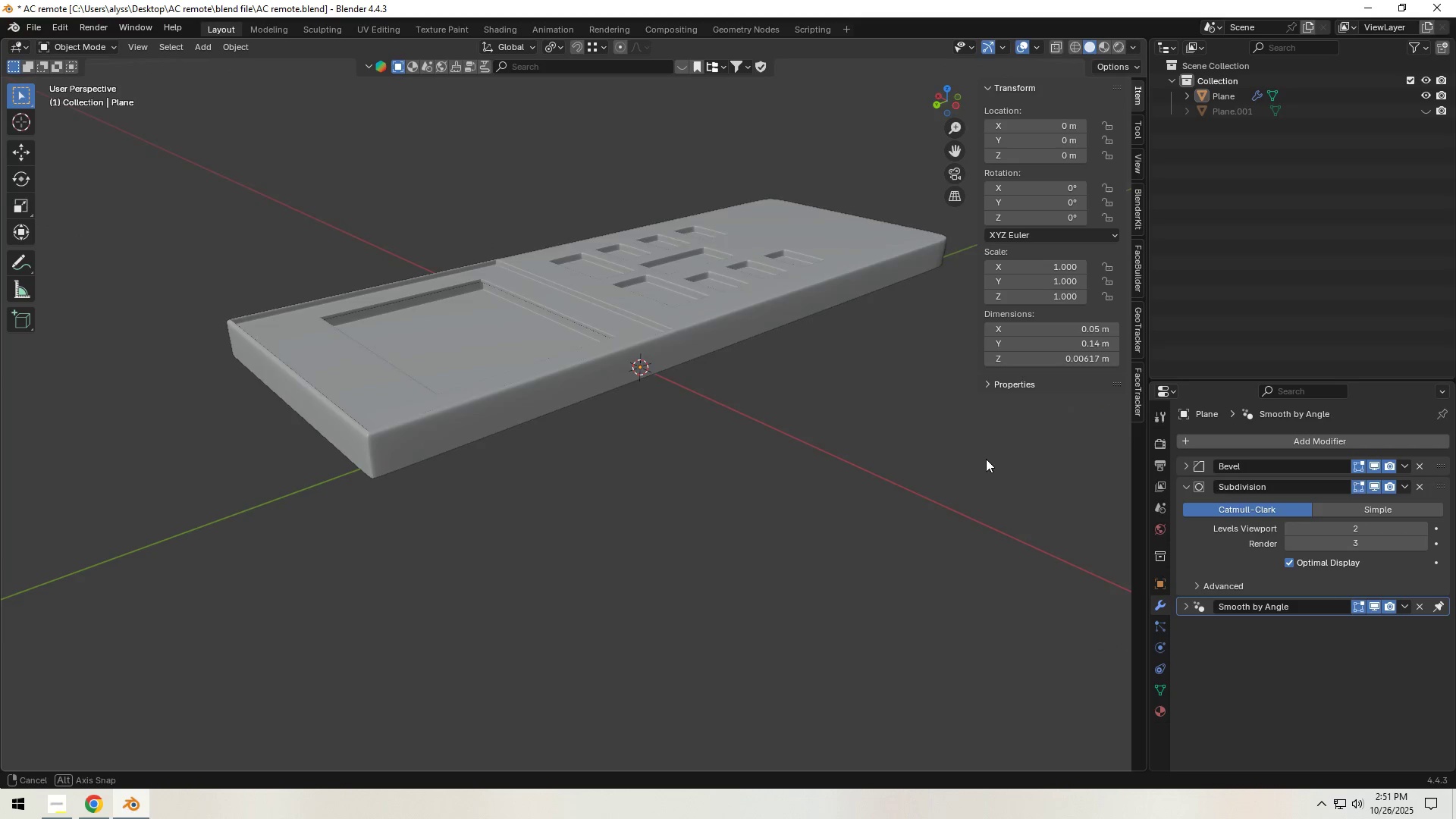 
scroll: coordinate [779, 488], scroll_direction: down, amount: 5.0
 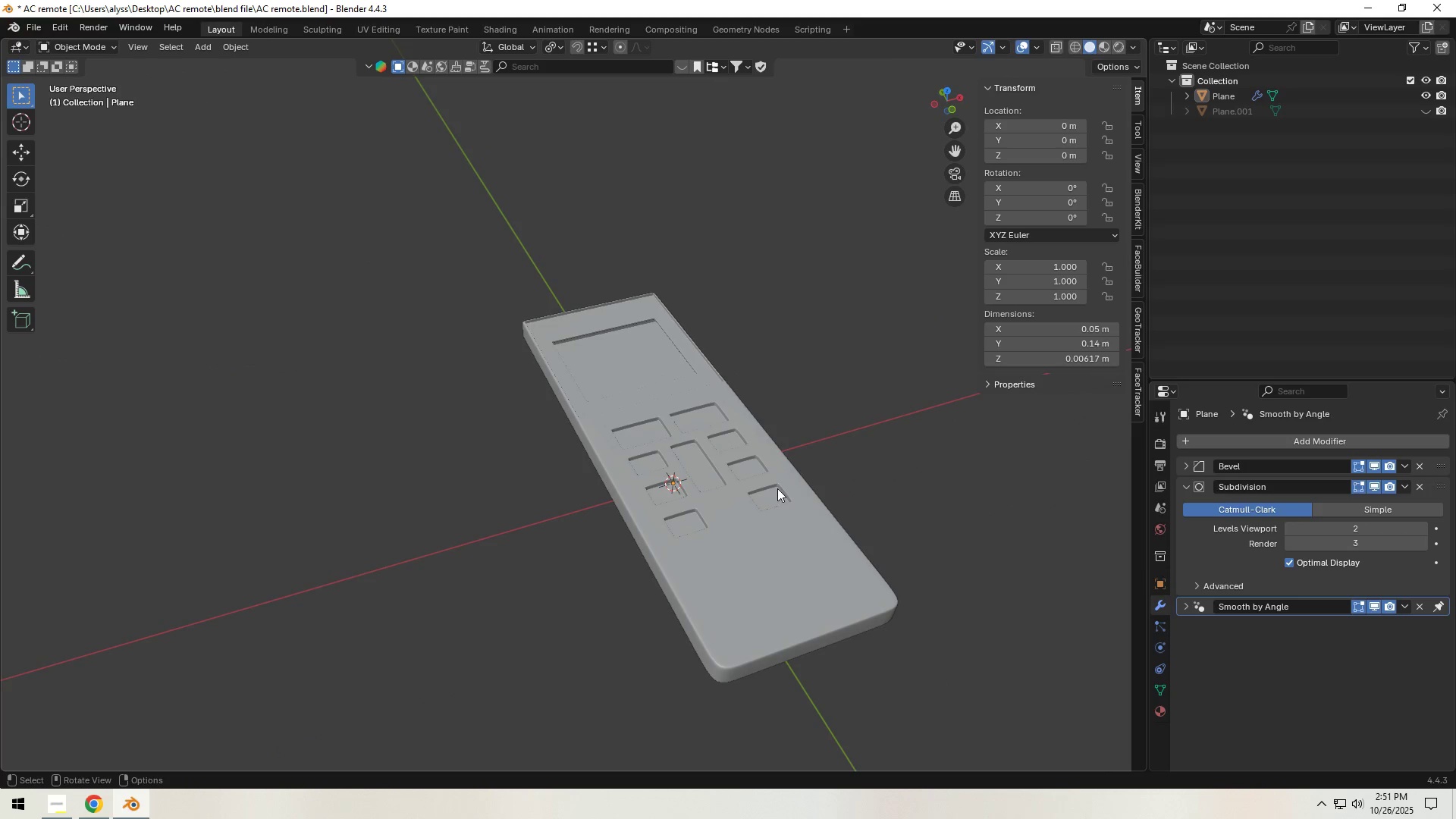 
wait(12.46)
 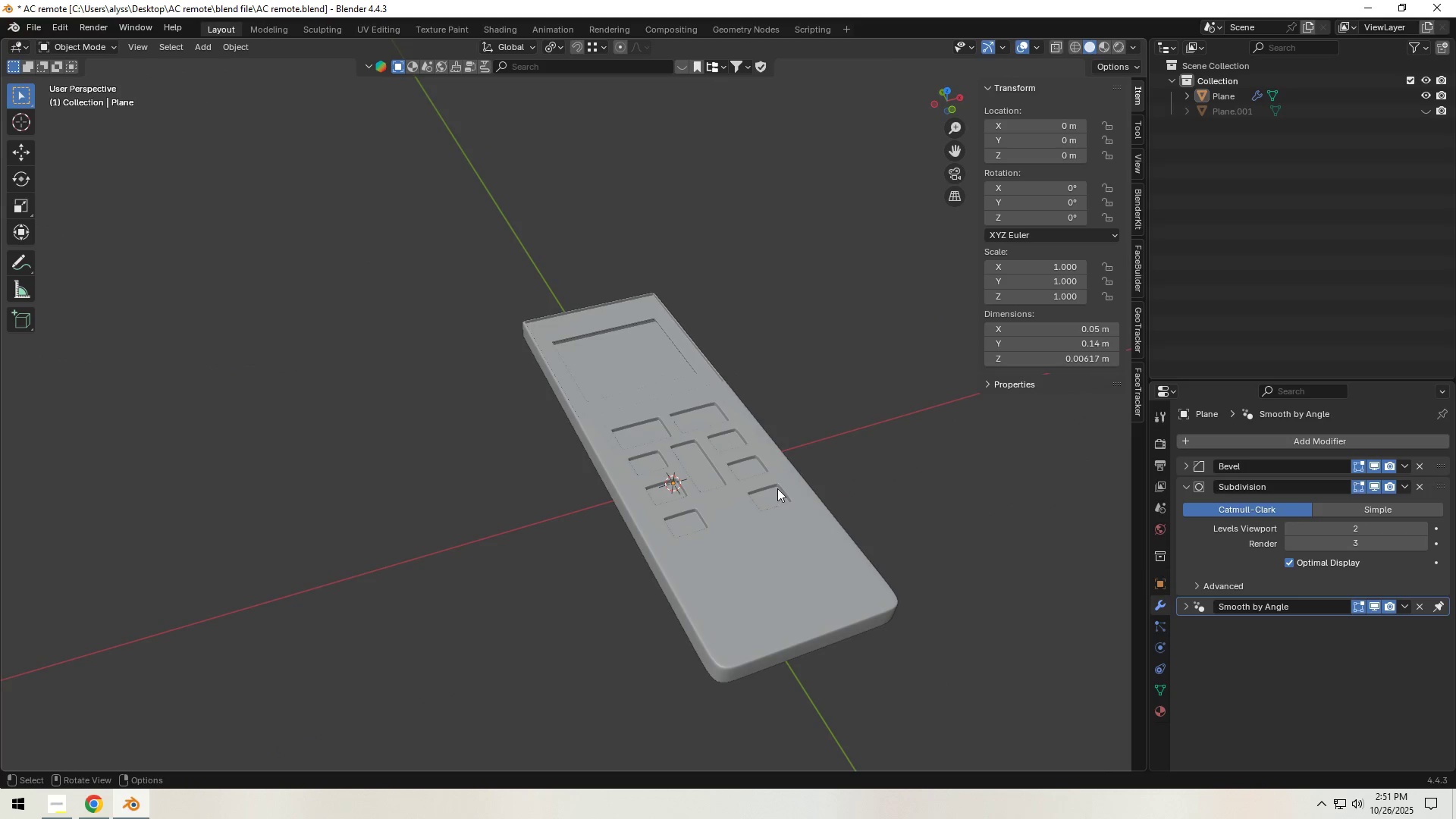 
left_click([852, 391])
 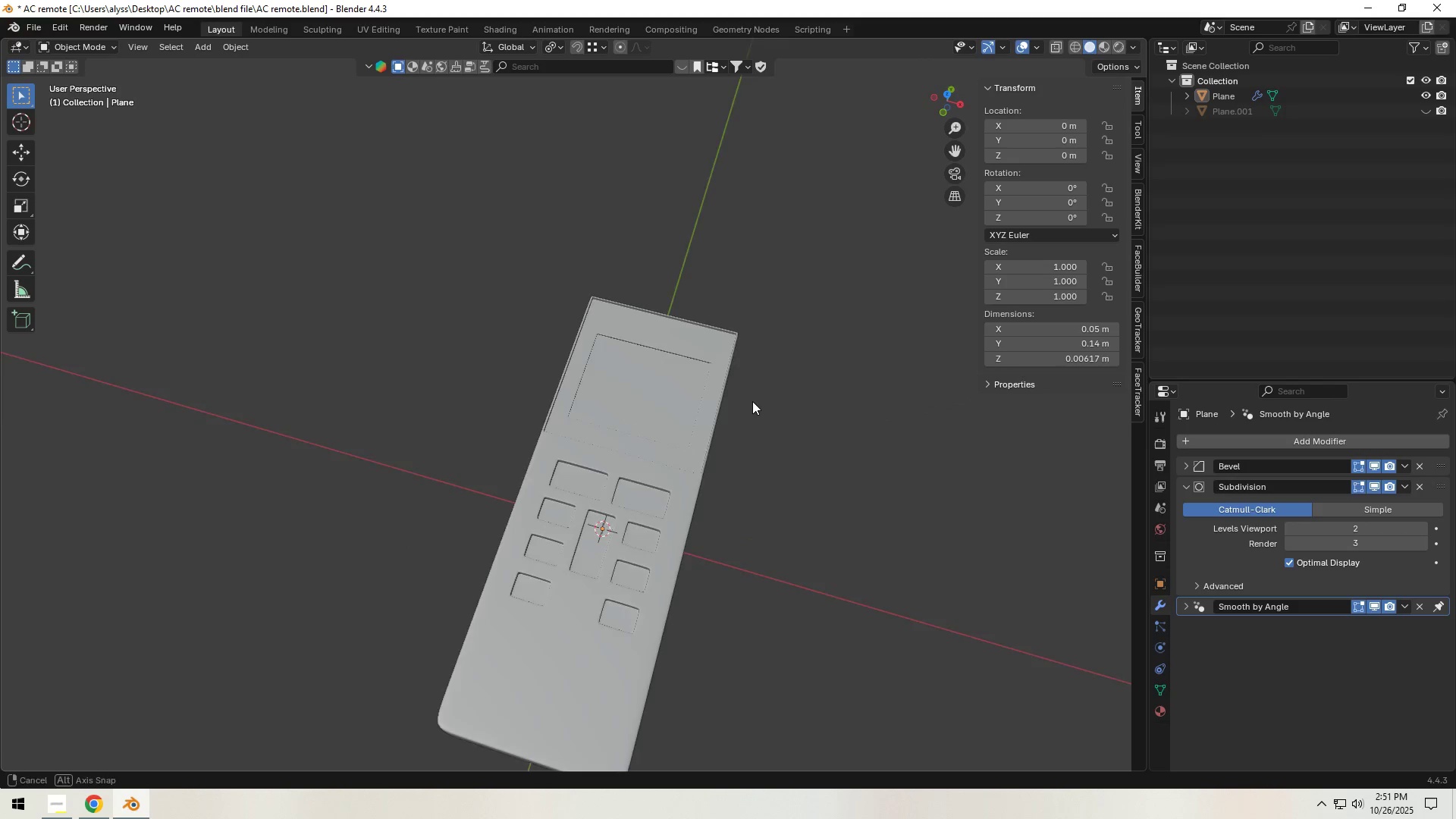 
scroll: coordinate [752, 406], scroll_direction: up, amount: 5.0
 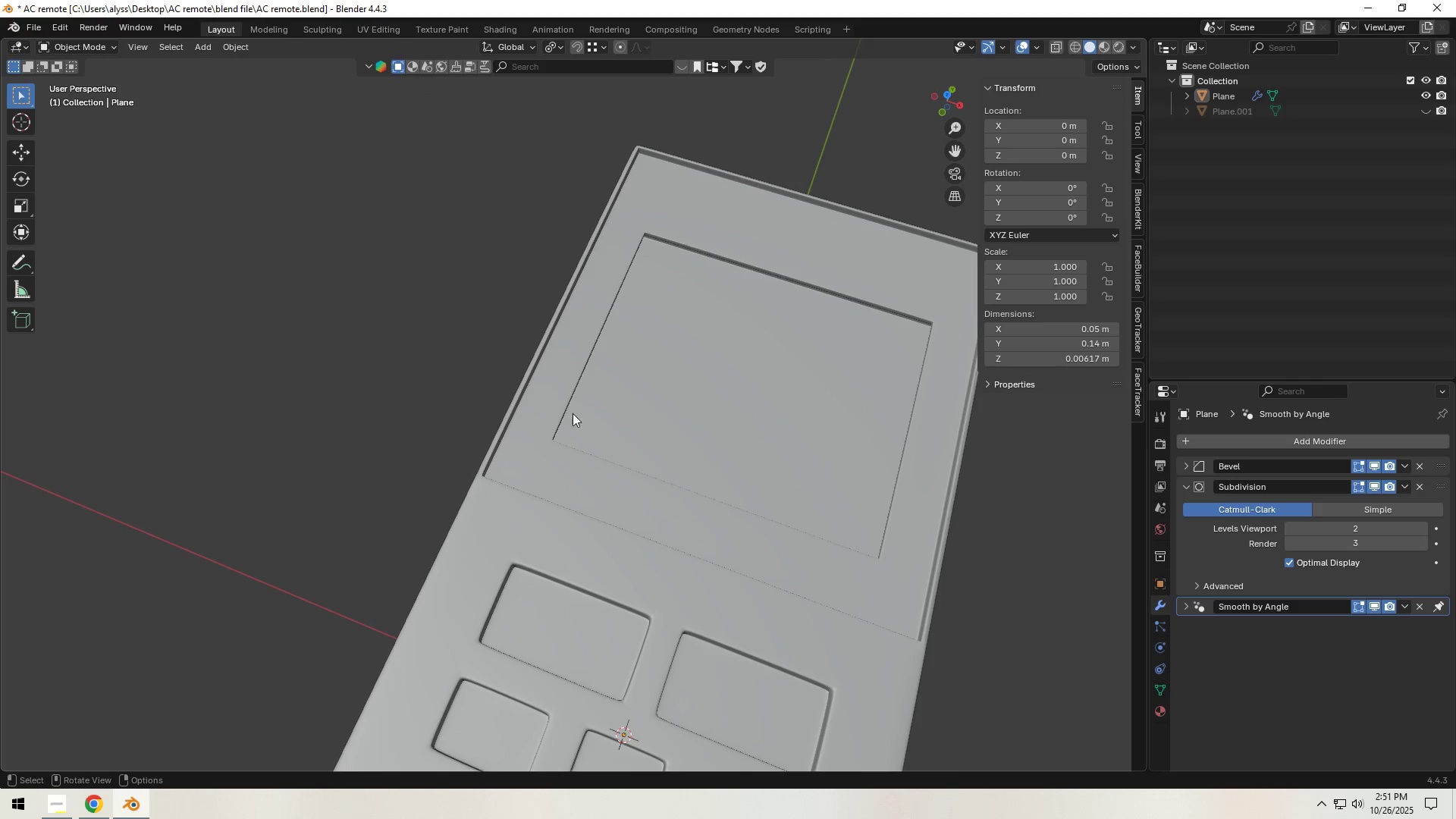 
left_click([557, 400])
 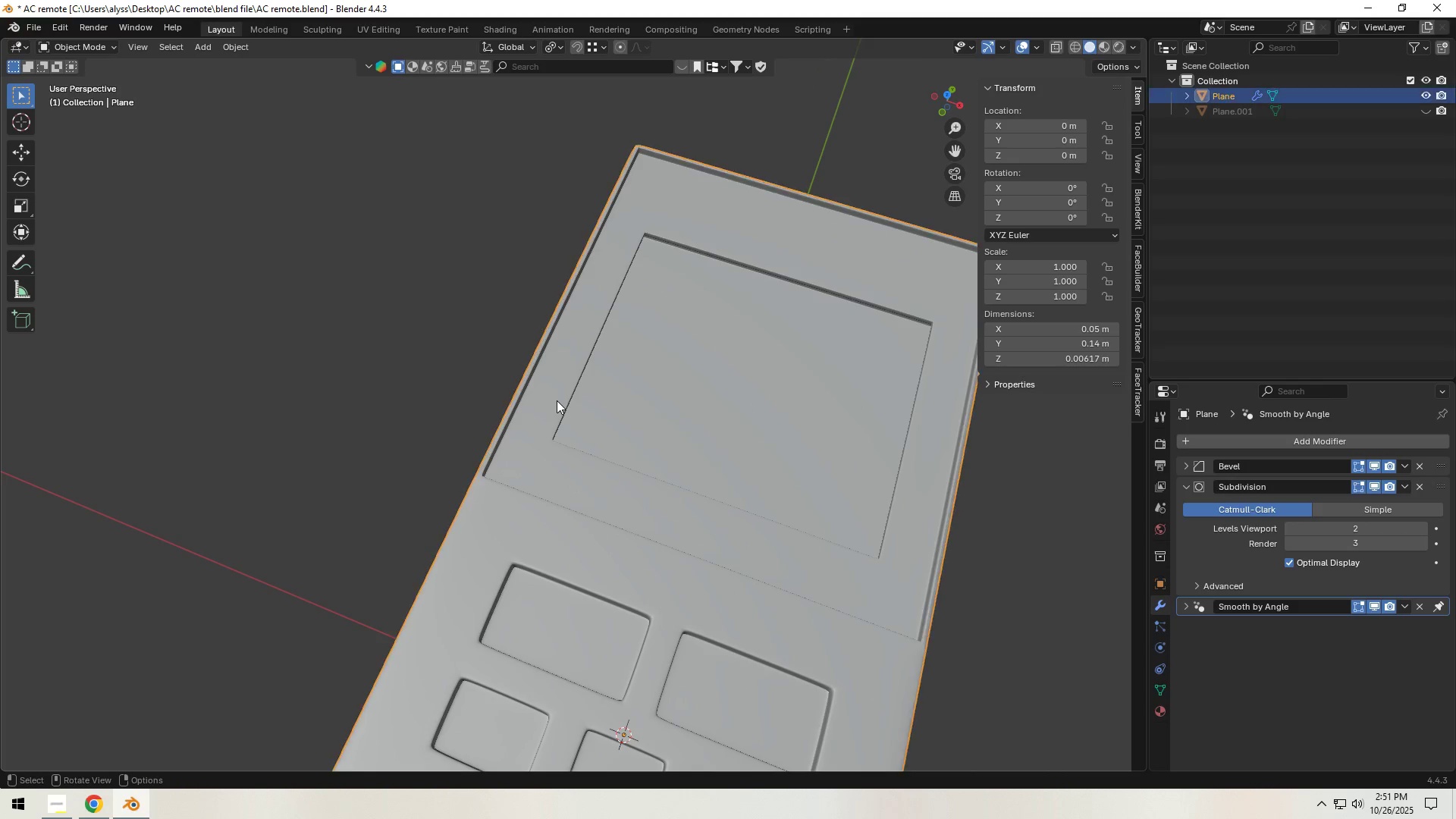 
key(Tab)
 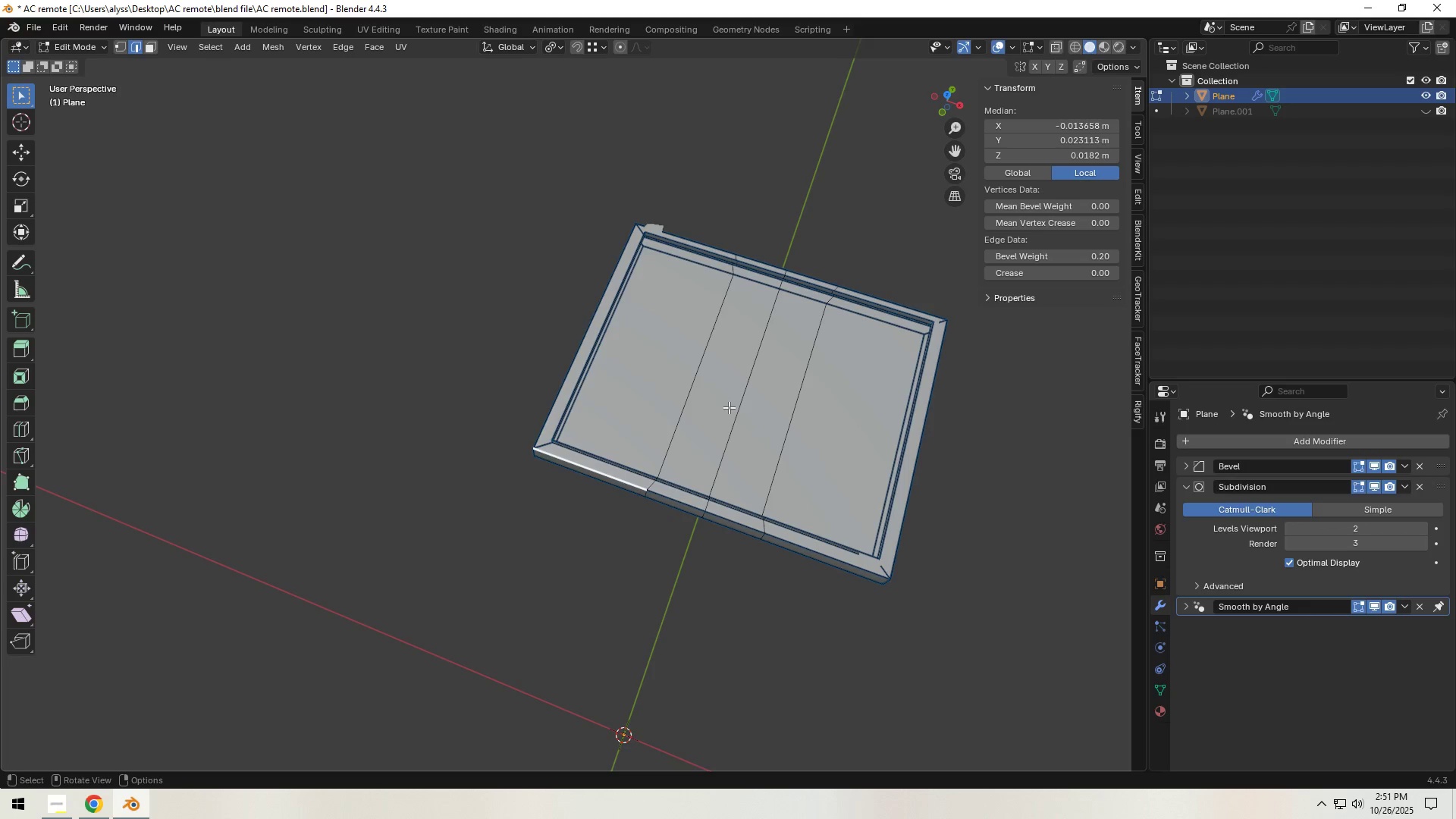 
key(Alt+H)
 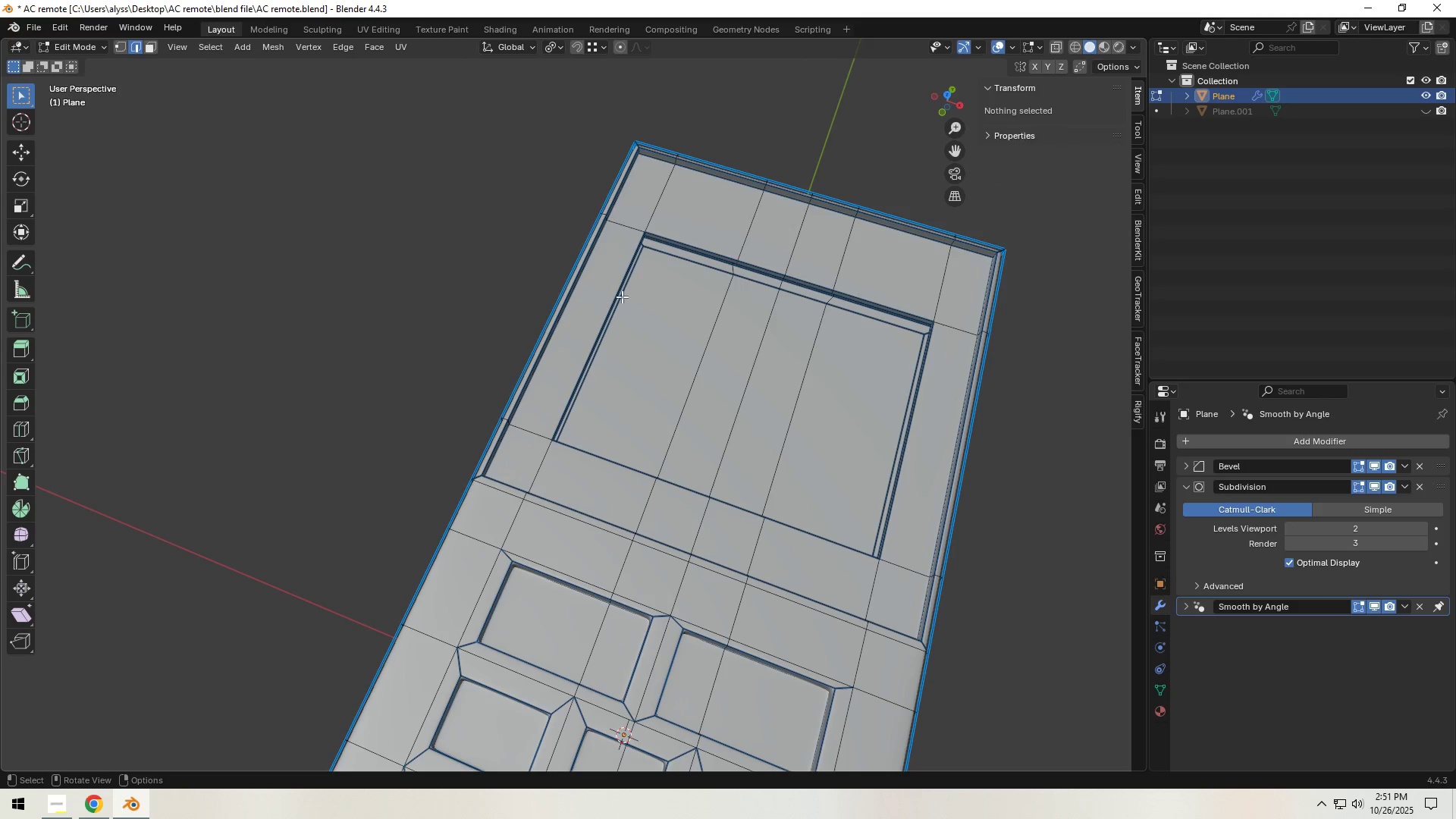 
hold_key(key=ShiftLeft, duration=0.38)
 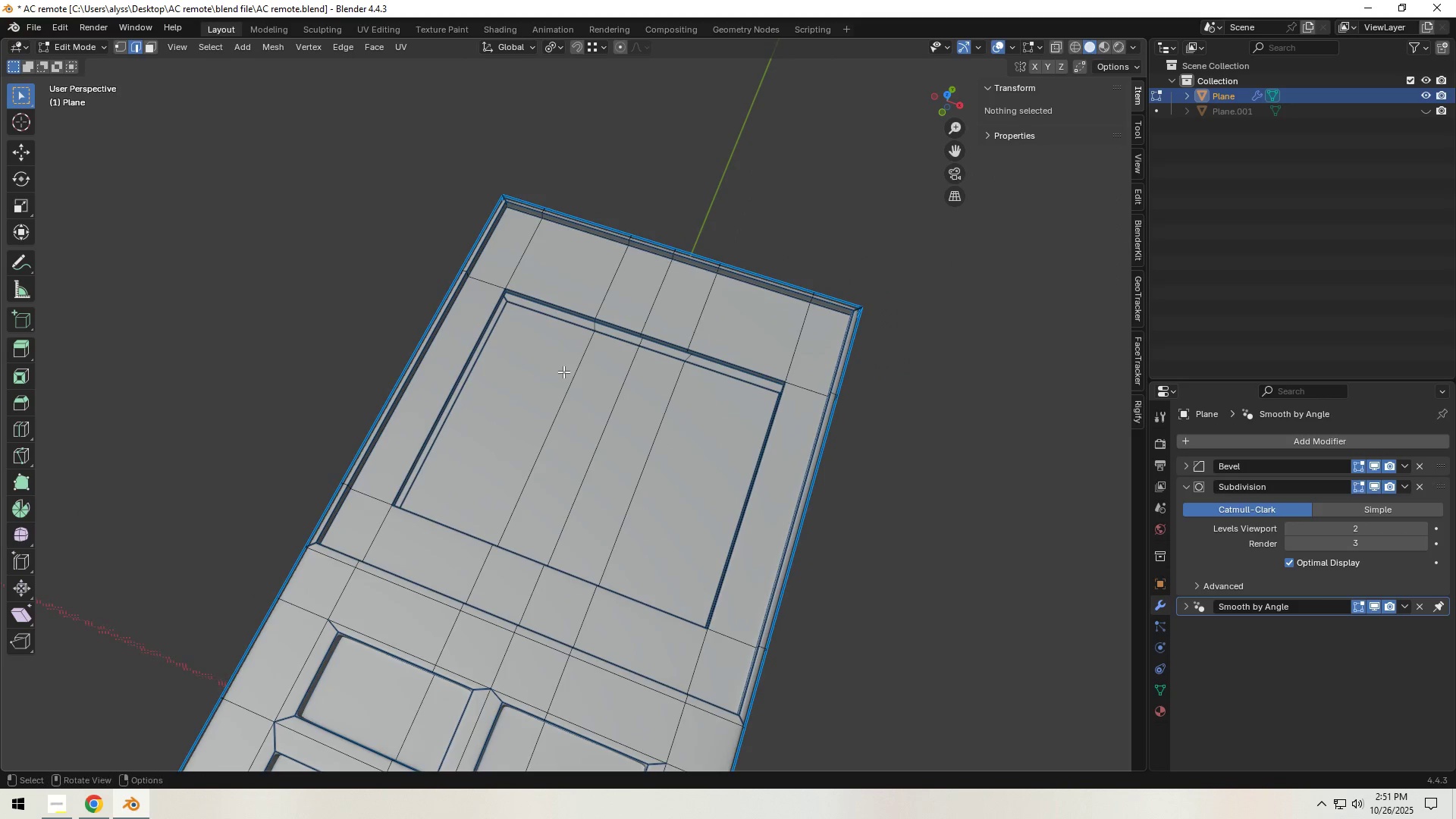 
scroll: coordinate [563, 372], scroll_direction: up, amount: 2.0
 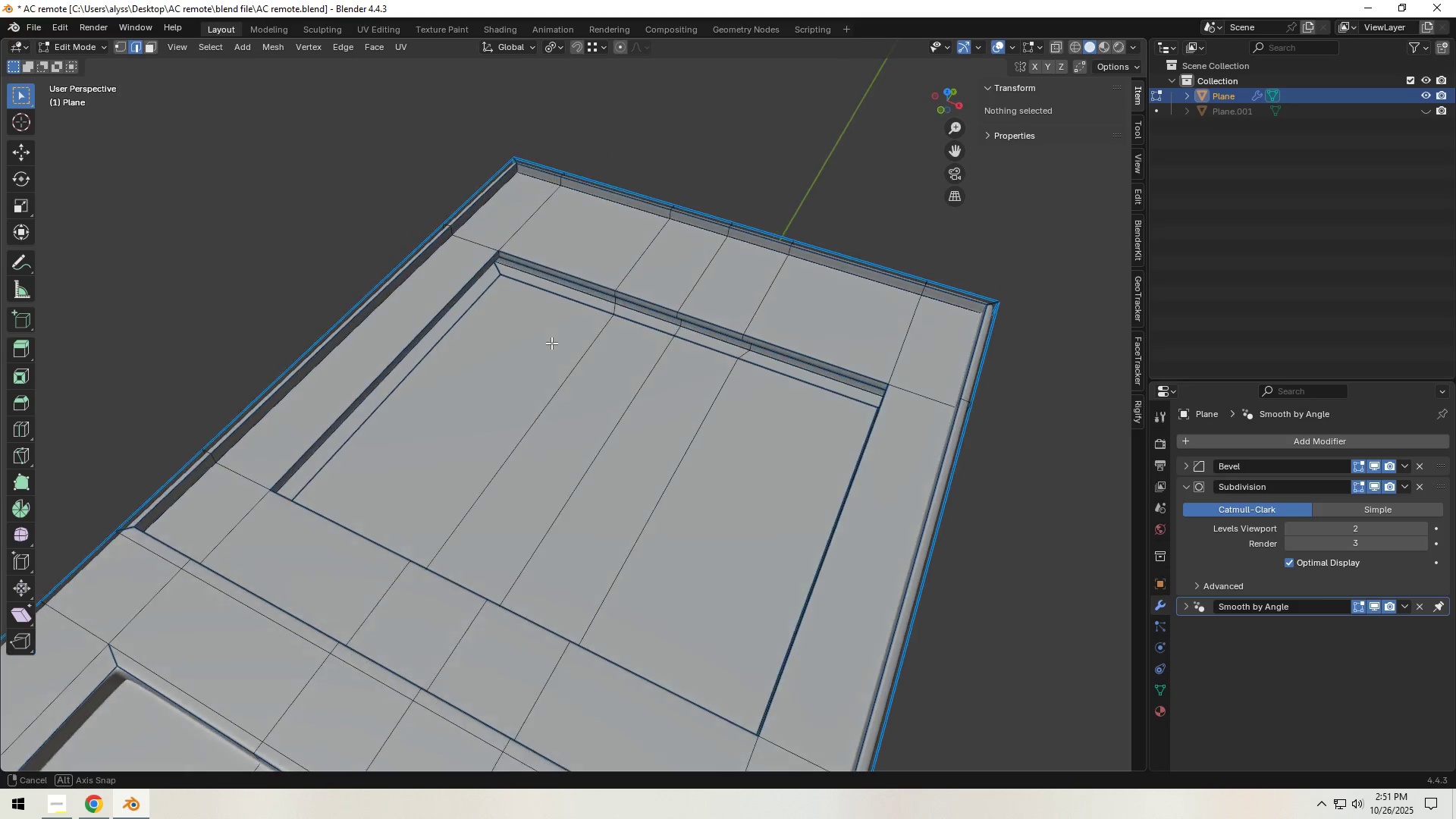 
key(1)
 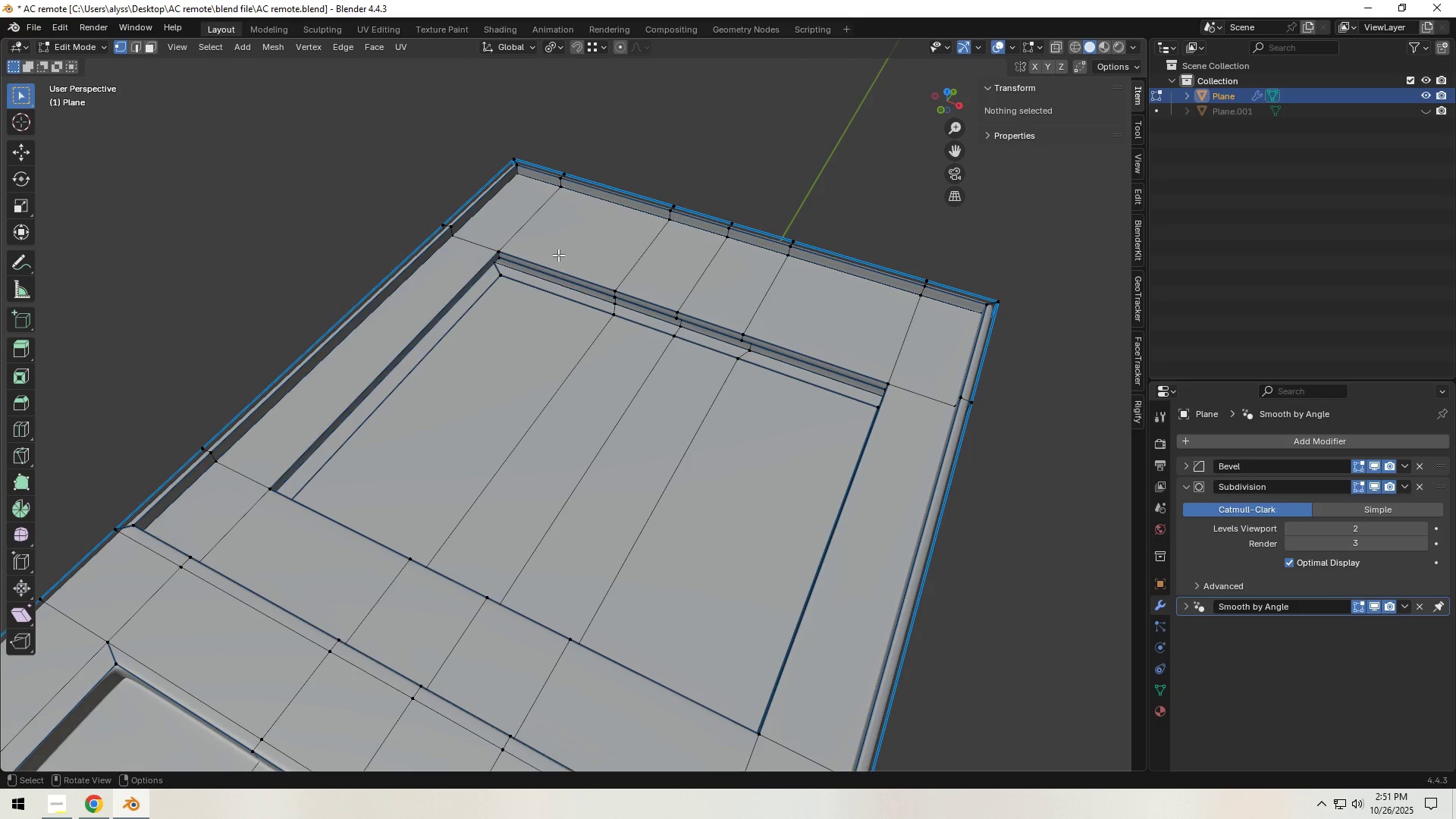 
scroll: coordinate [531, 249], scroll_direction: up, amount: 3.0
 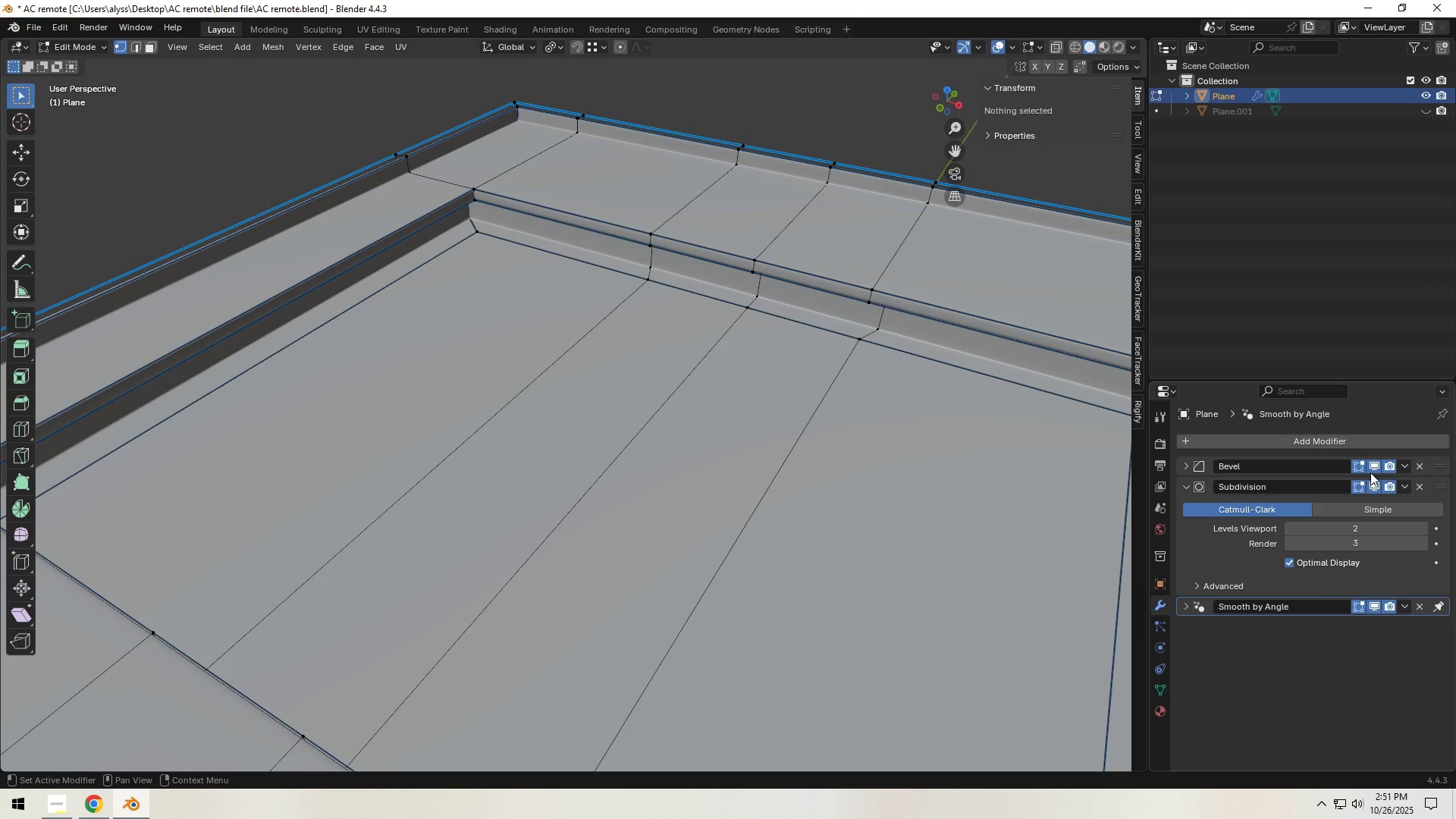 
double_click([1378, 485])
 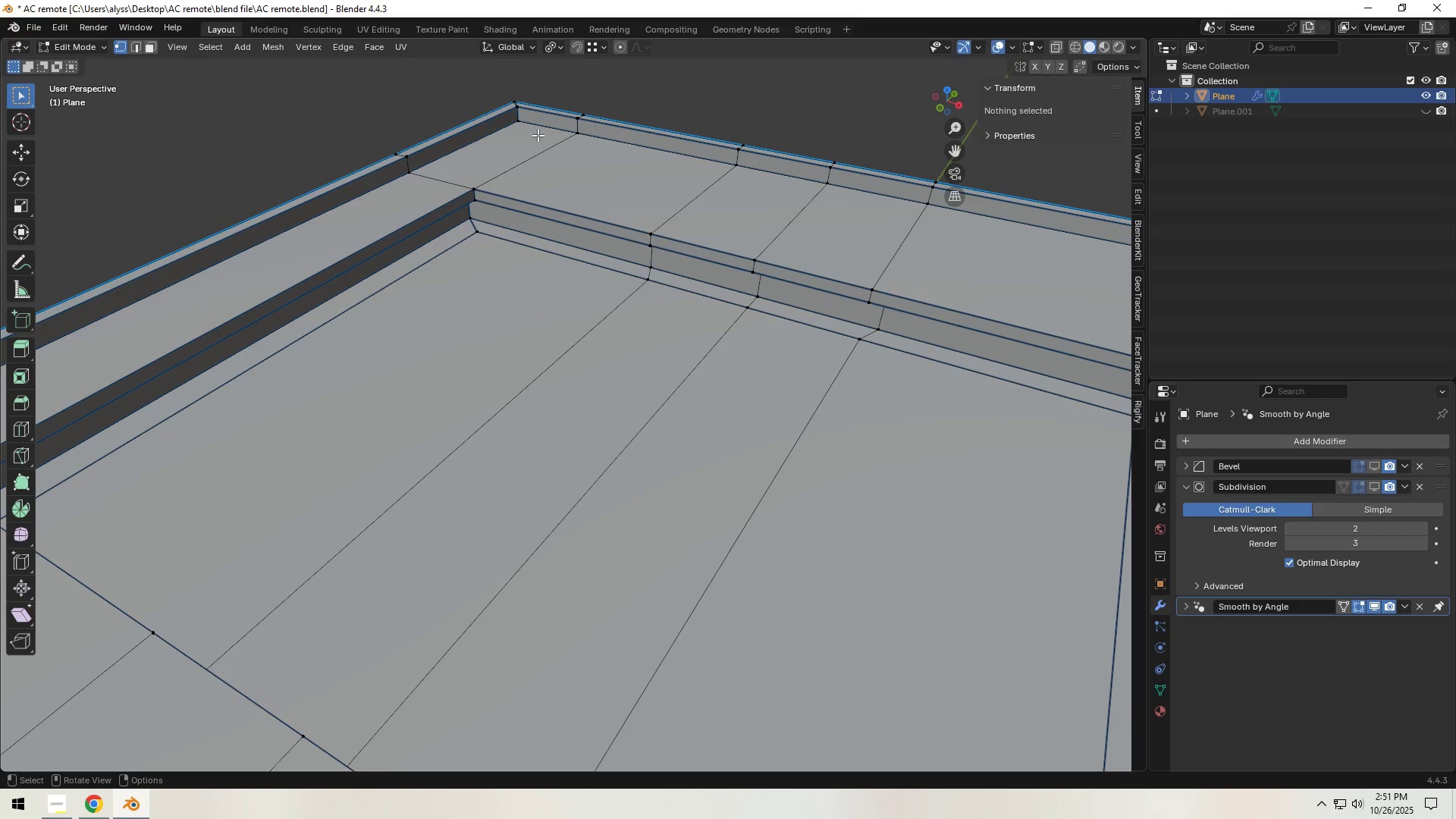 
left_click([519, 124])
 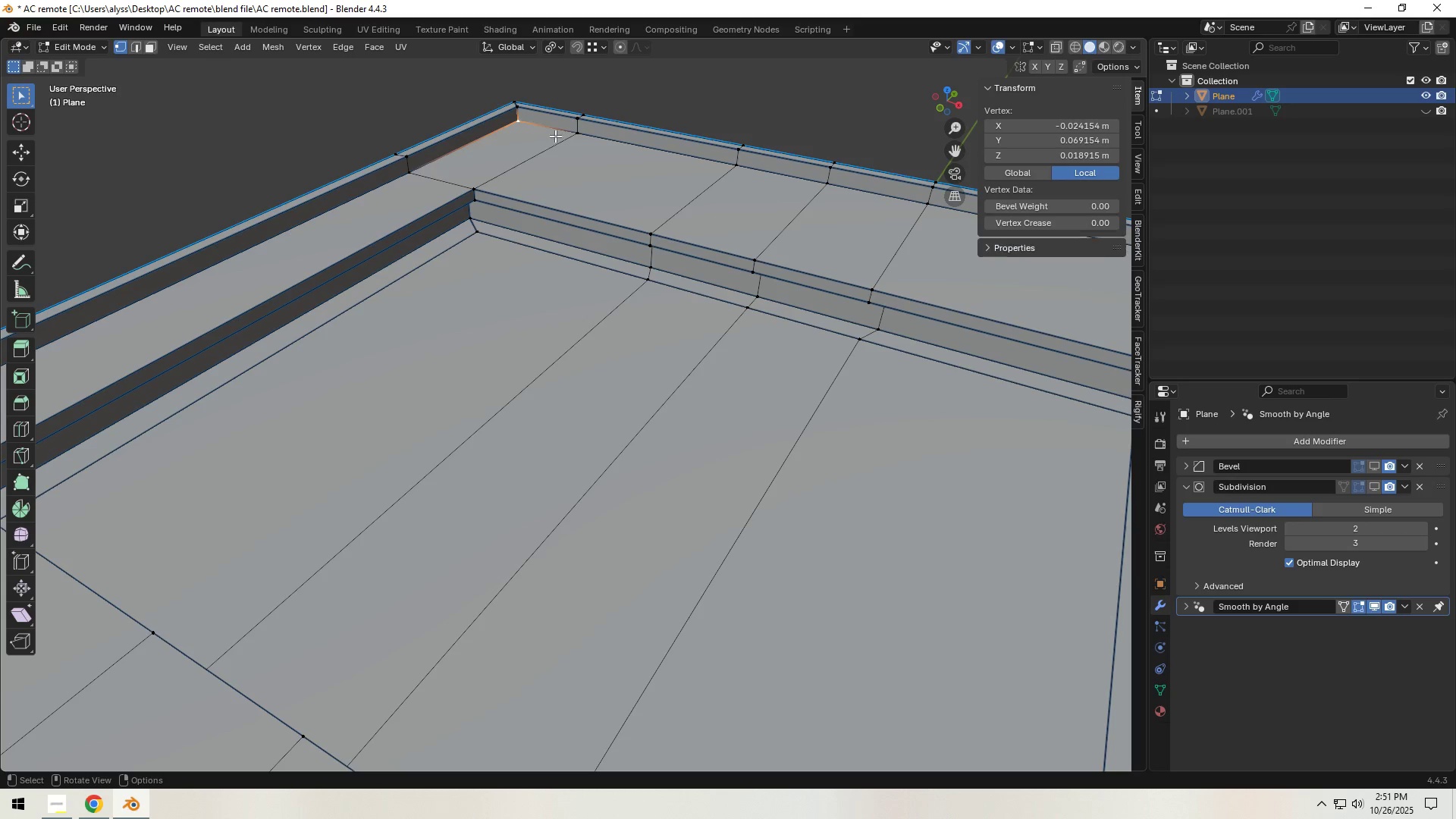 
hold_key(key=ShiftLeft, duration=0.94)
double_click([573, 139])
 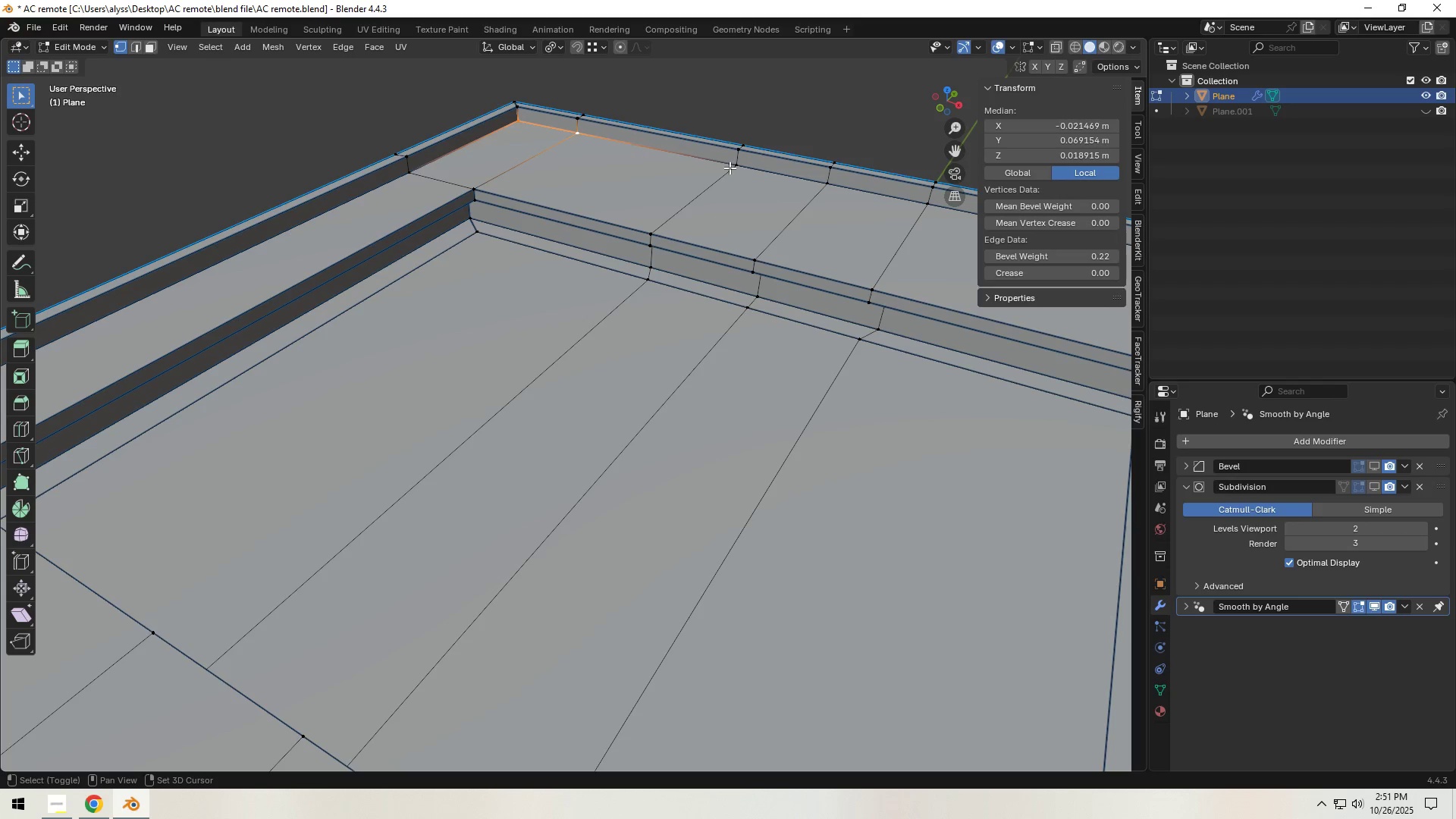 
left_click([730, 168])
 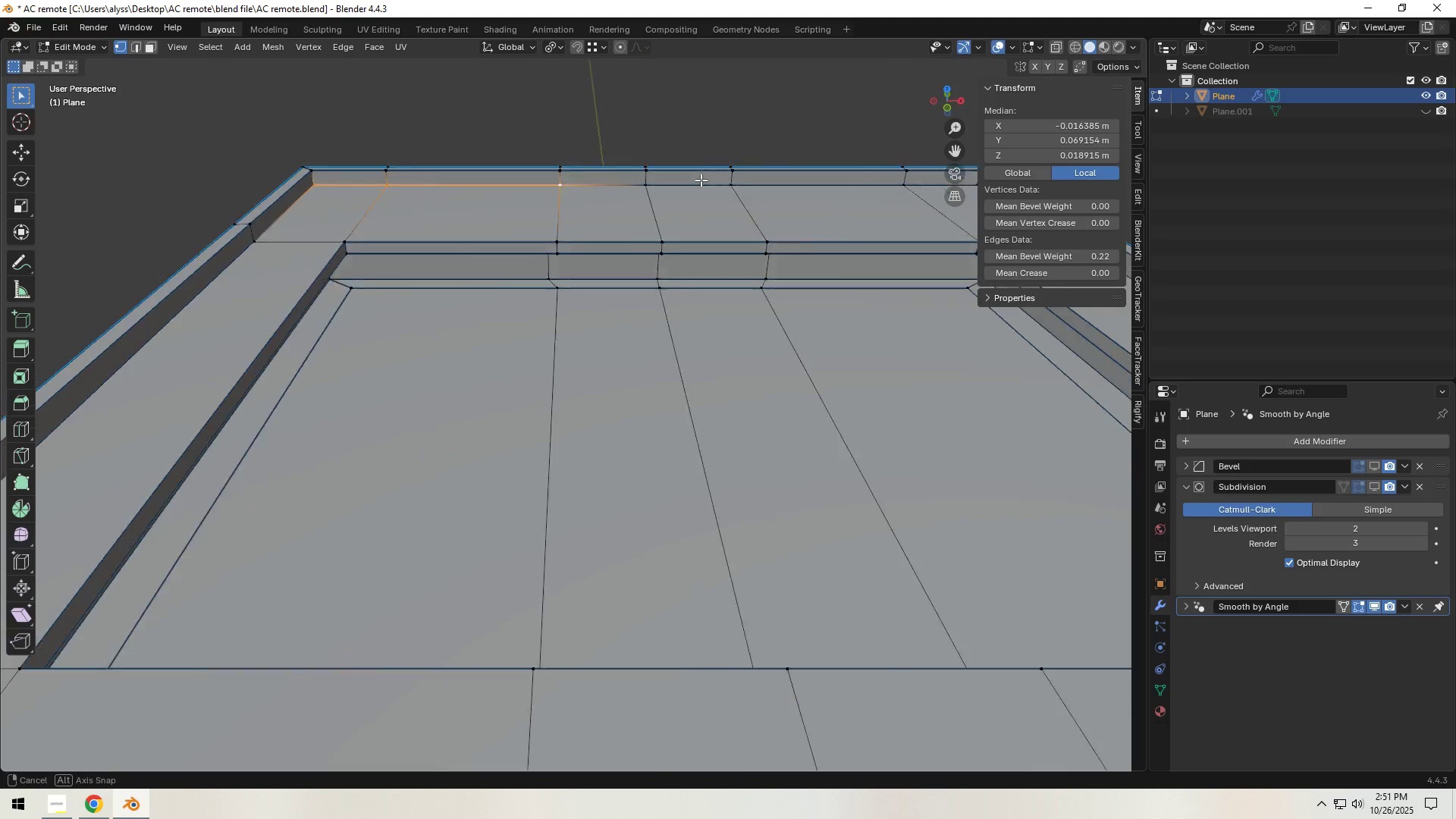 
hold_key(key=ShiftLeft, duration=1.54)
left_click([608, 180])
 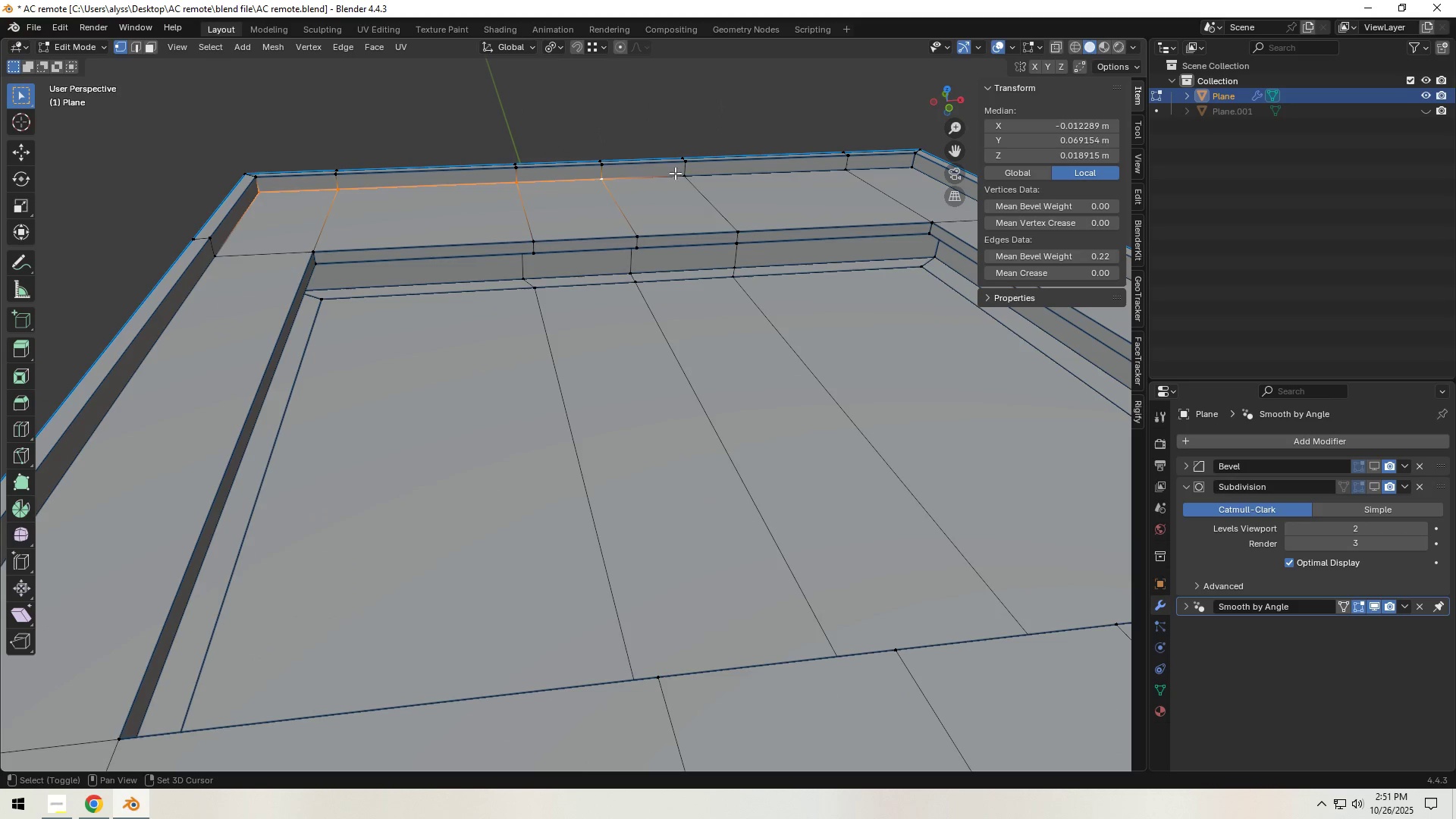 
left_click([679, 173])
 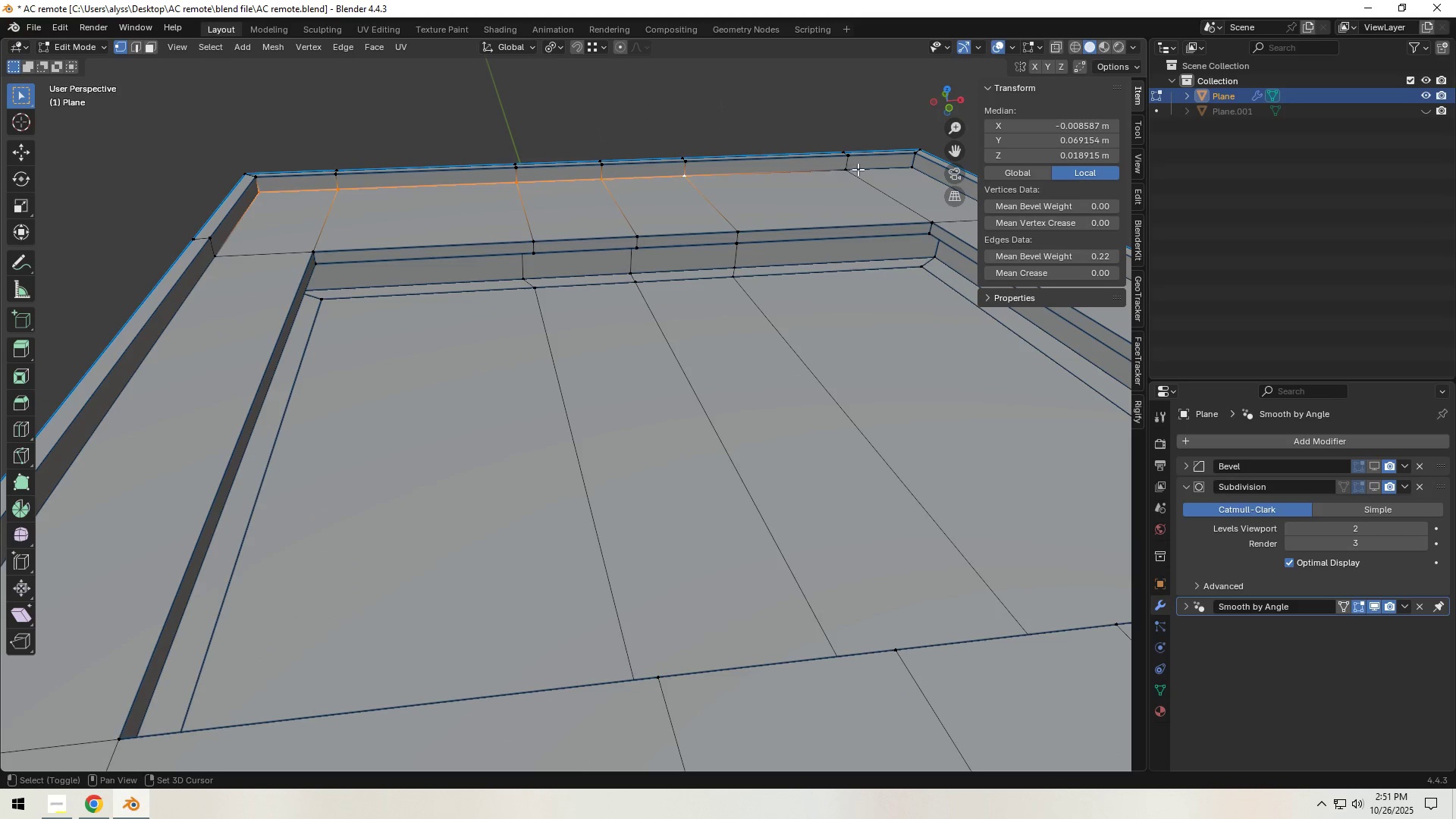 
hold_key(key=ShiftLeft, duration=1.51)
double_click([910, 166])
 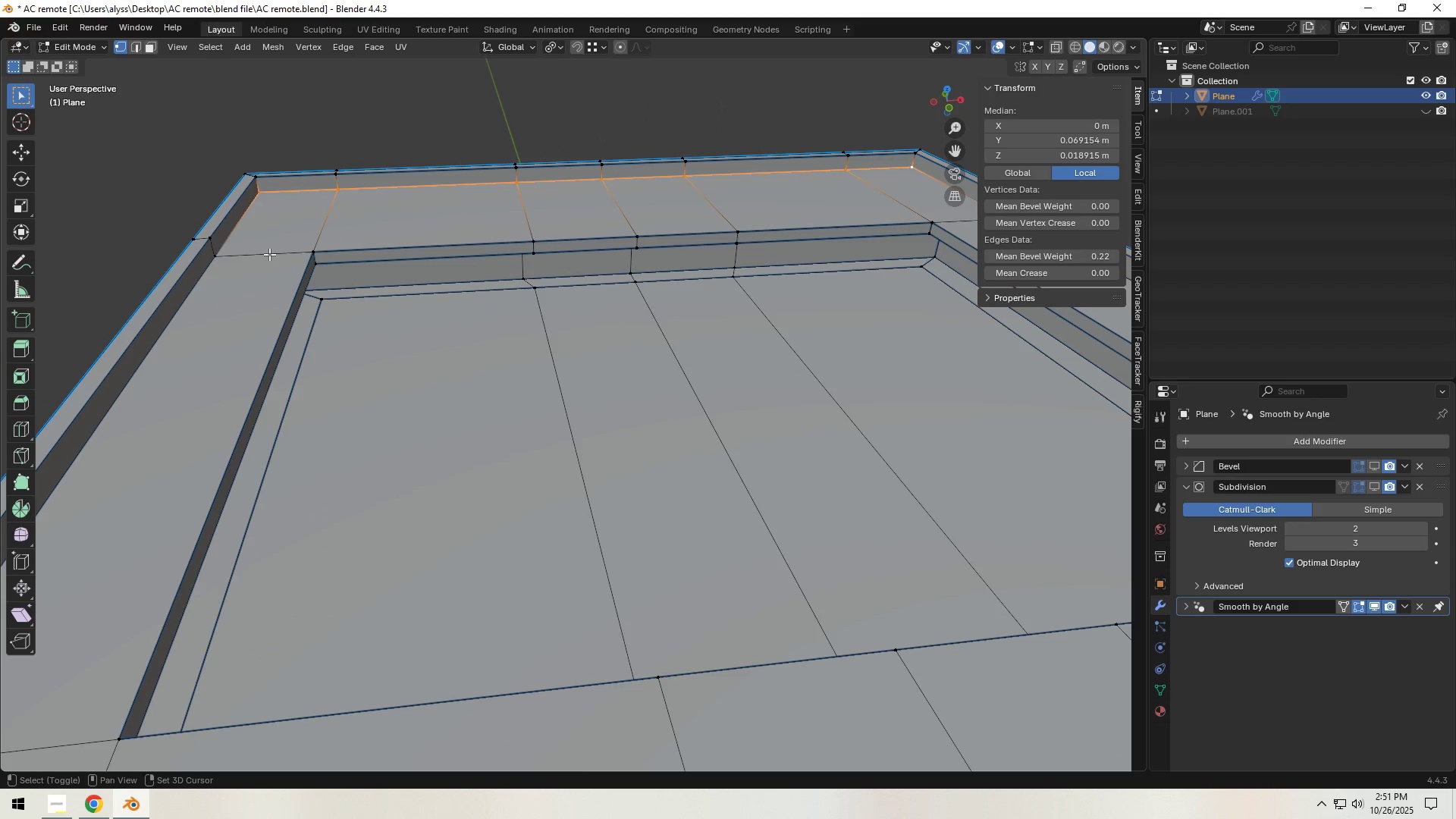 
key(Shift+ShiftLeft)
 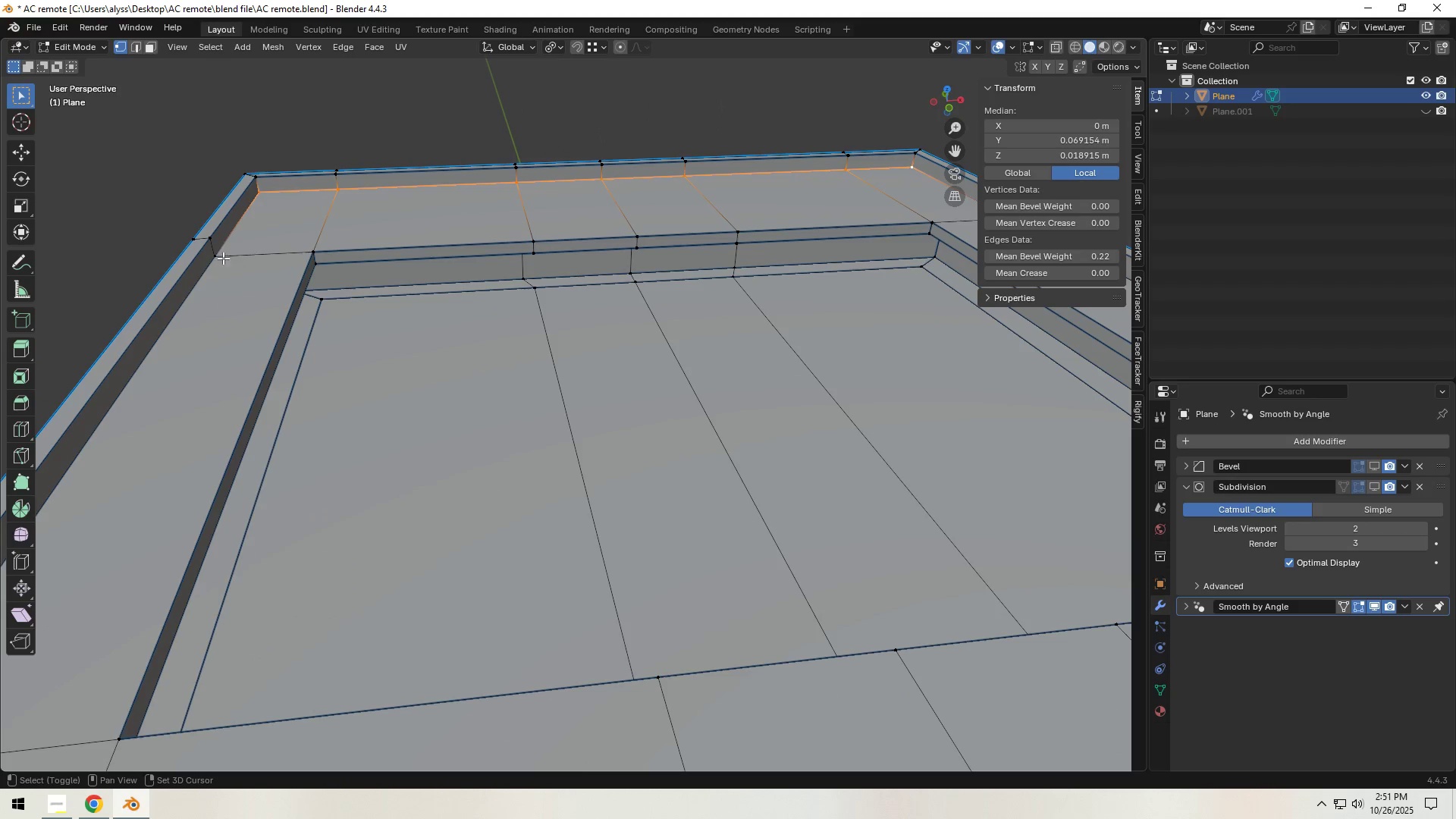 
left_click([219, 259])
 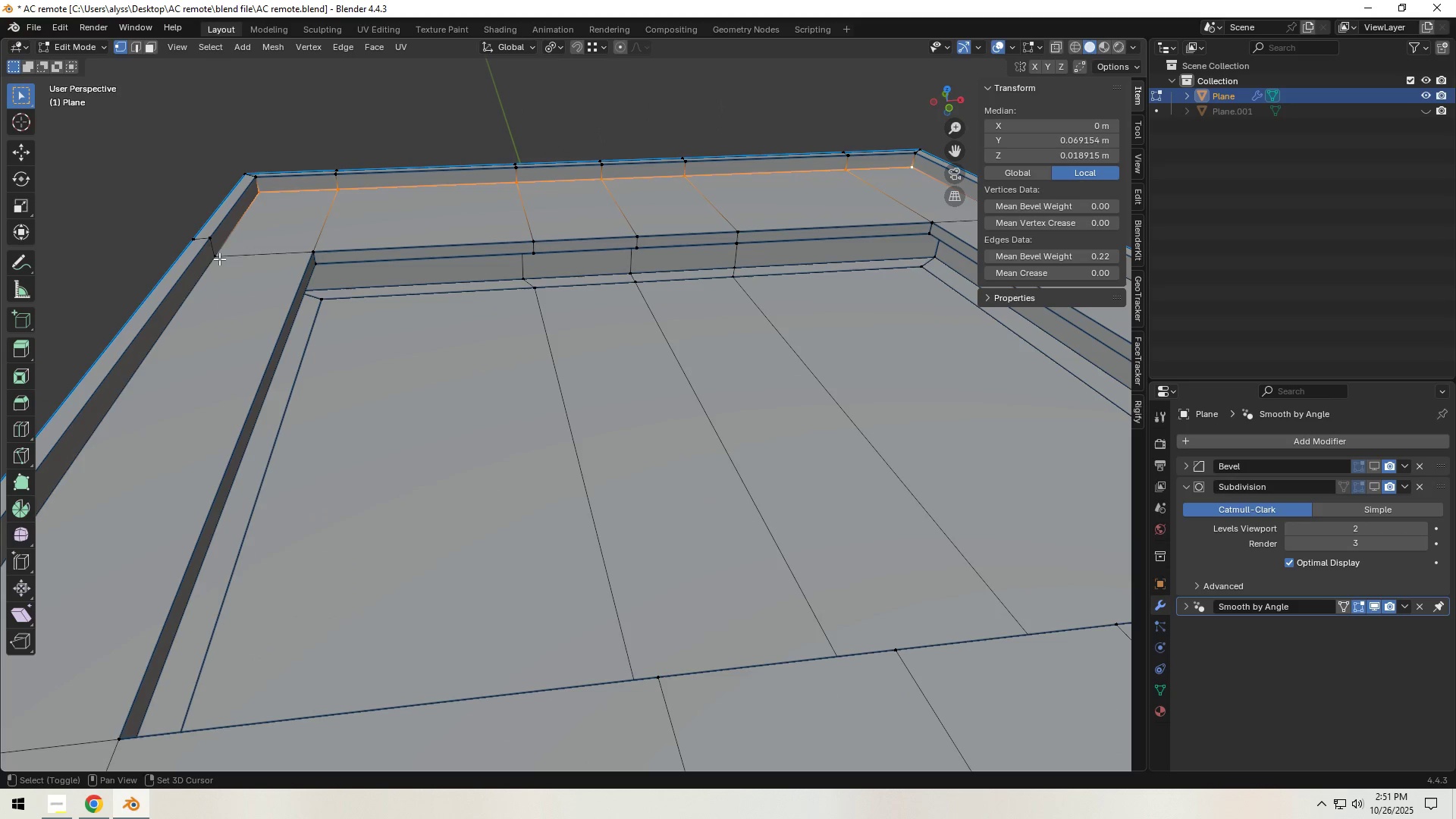 
key(Shift+ShiftLeft)
 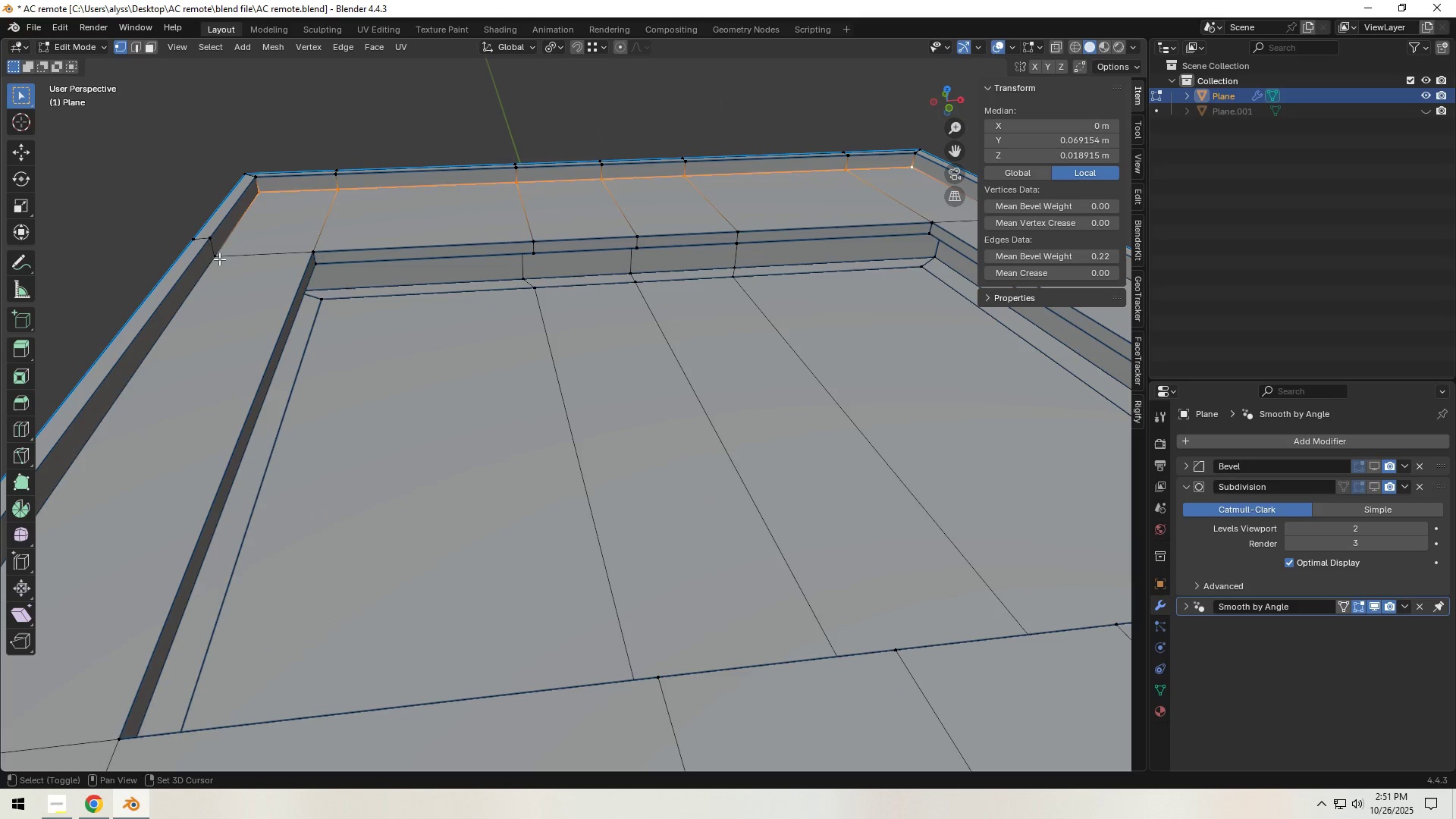 
key(Shift+ShiftLeft)
 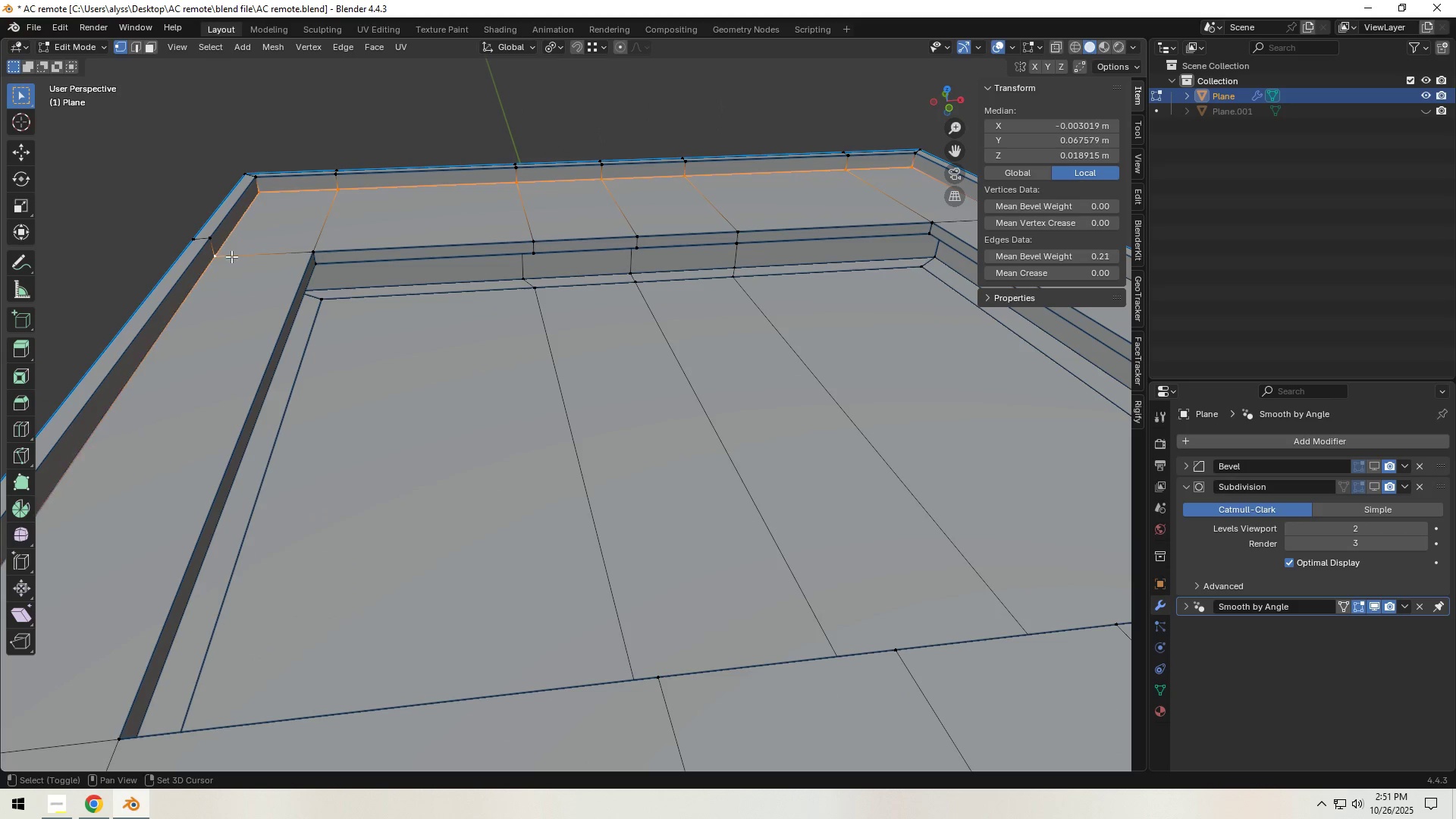 
key(Shift+ShiftLeft)
 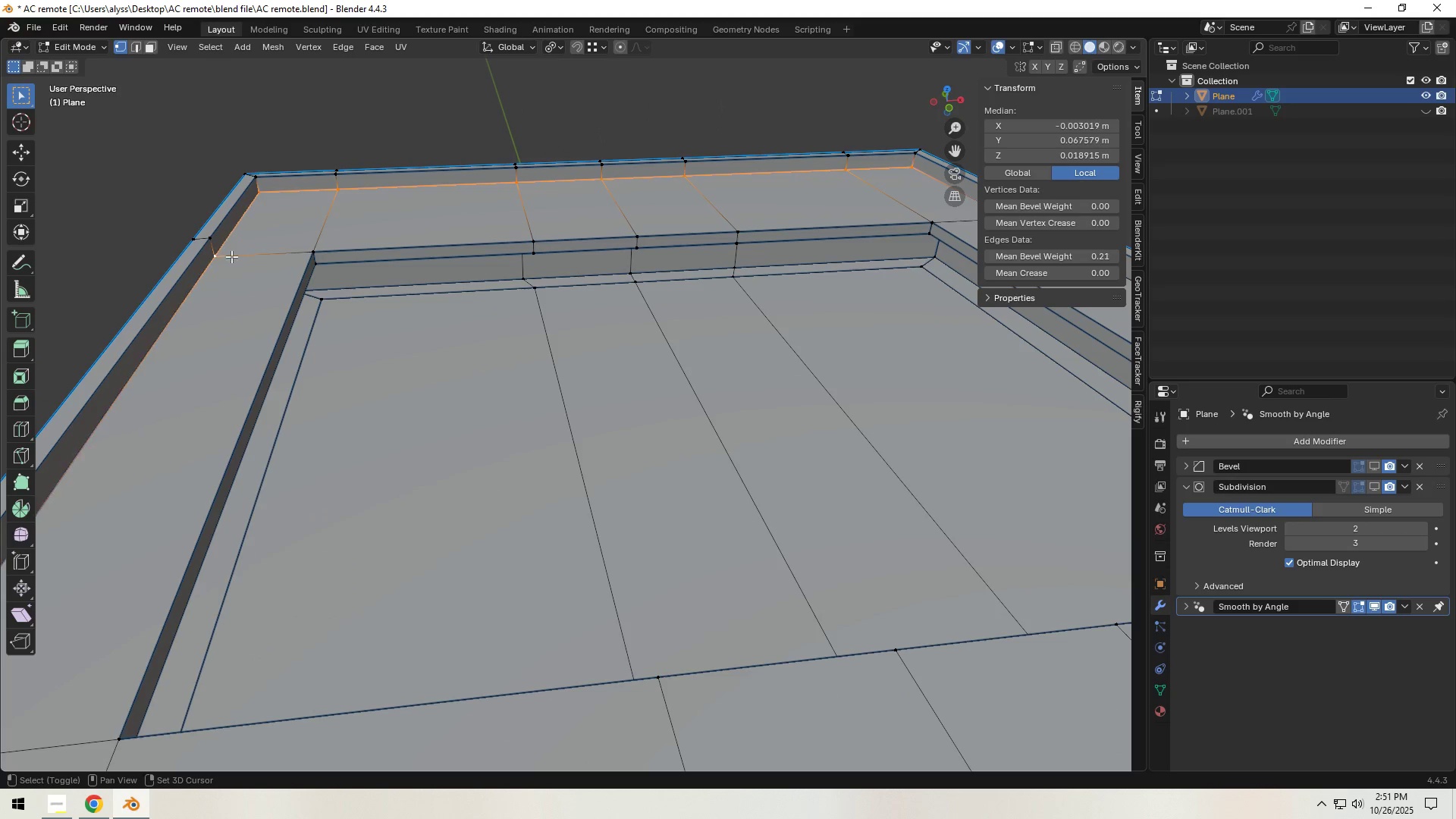 
key(Shift+ShiftLeft)
 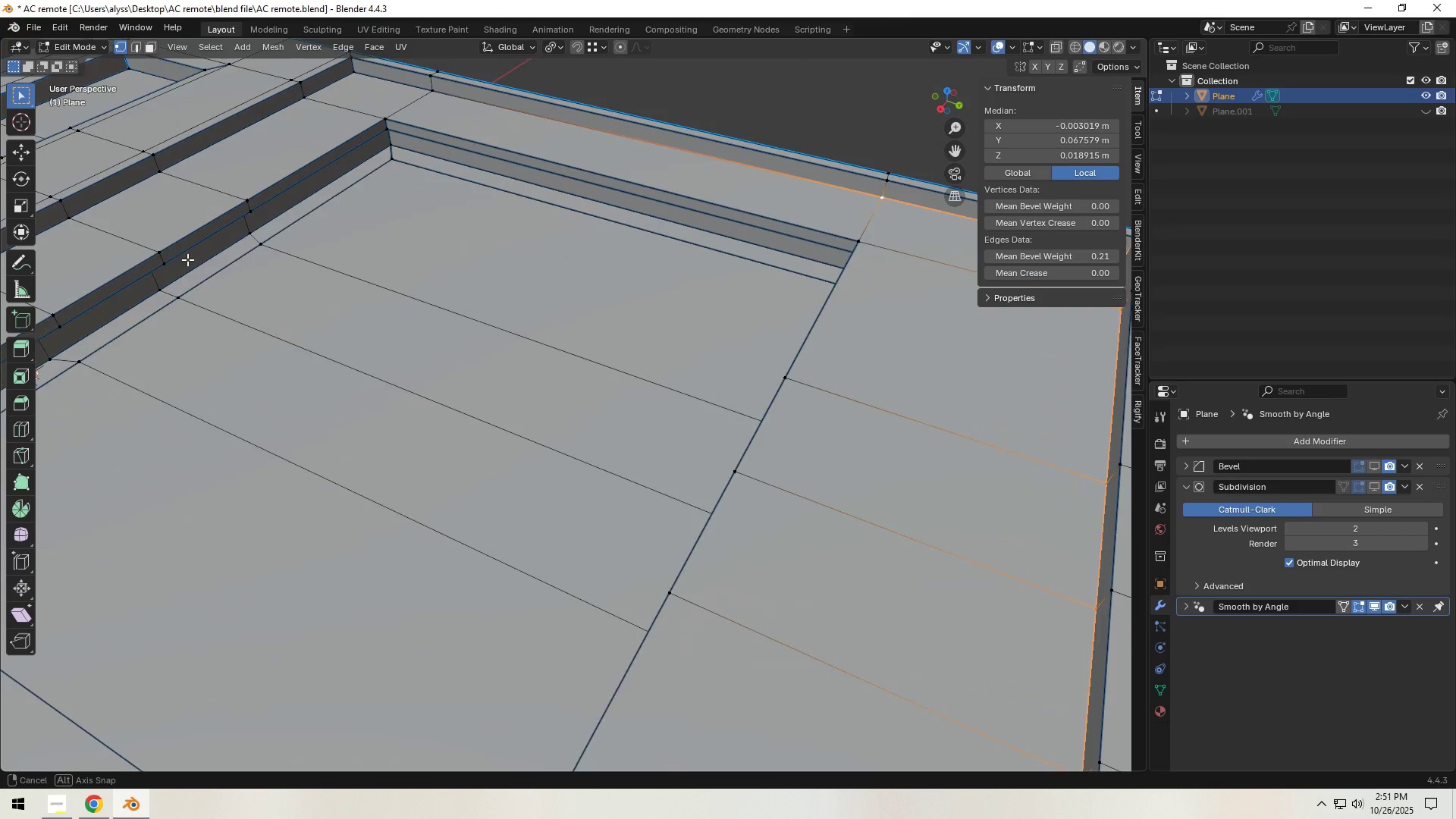 
hold_key(key=ShiftLeft, duration=1.53)
double_click([317, 102])
 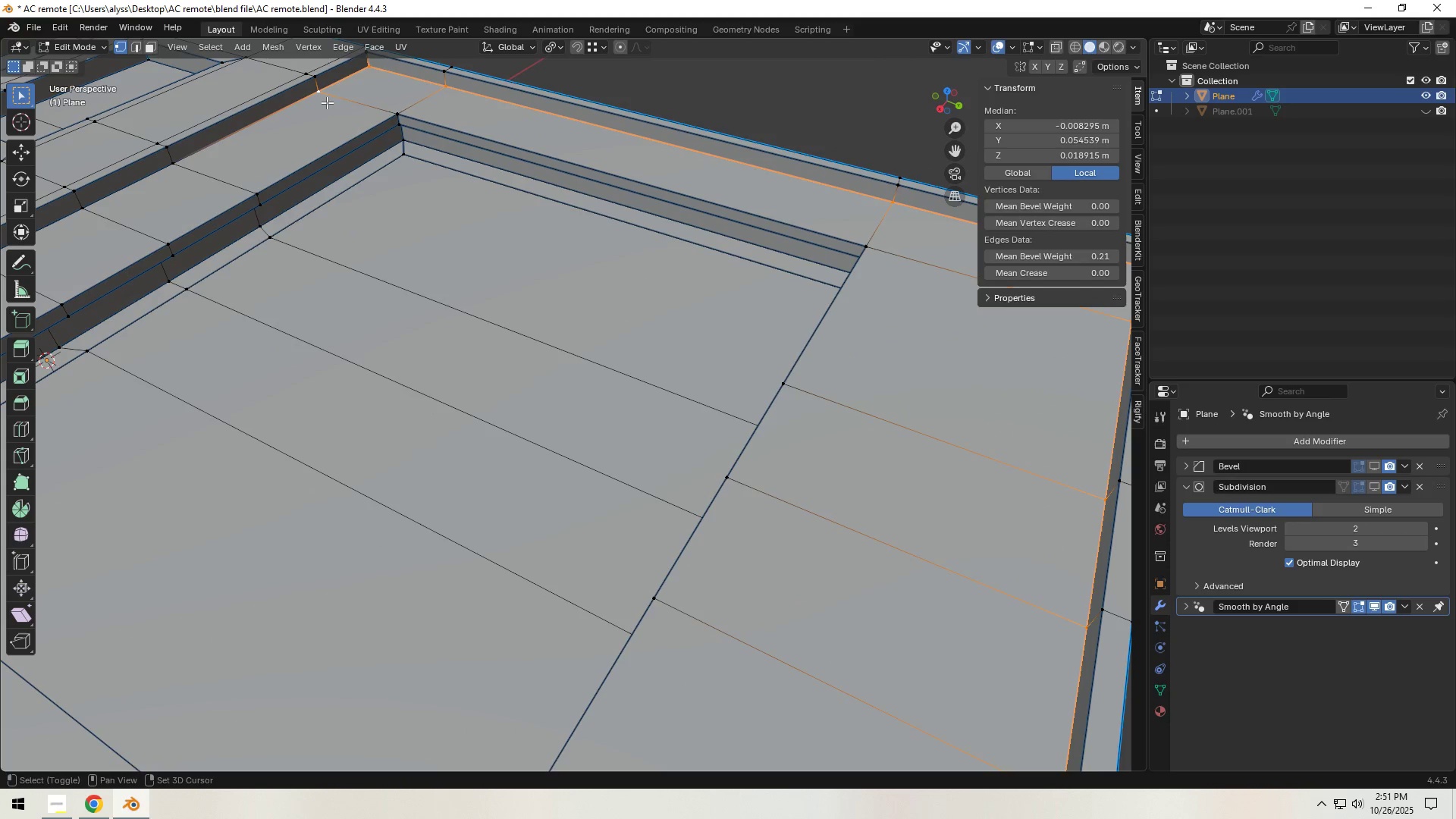 
key(Shift+ShiftLeft)
 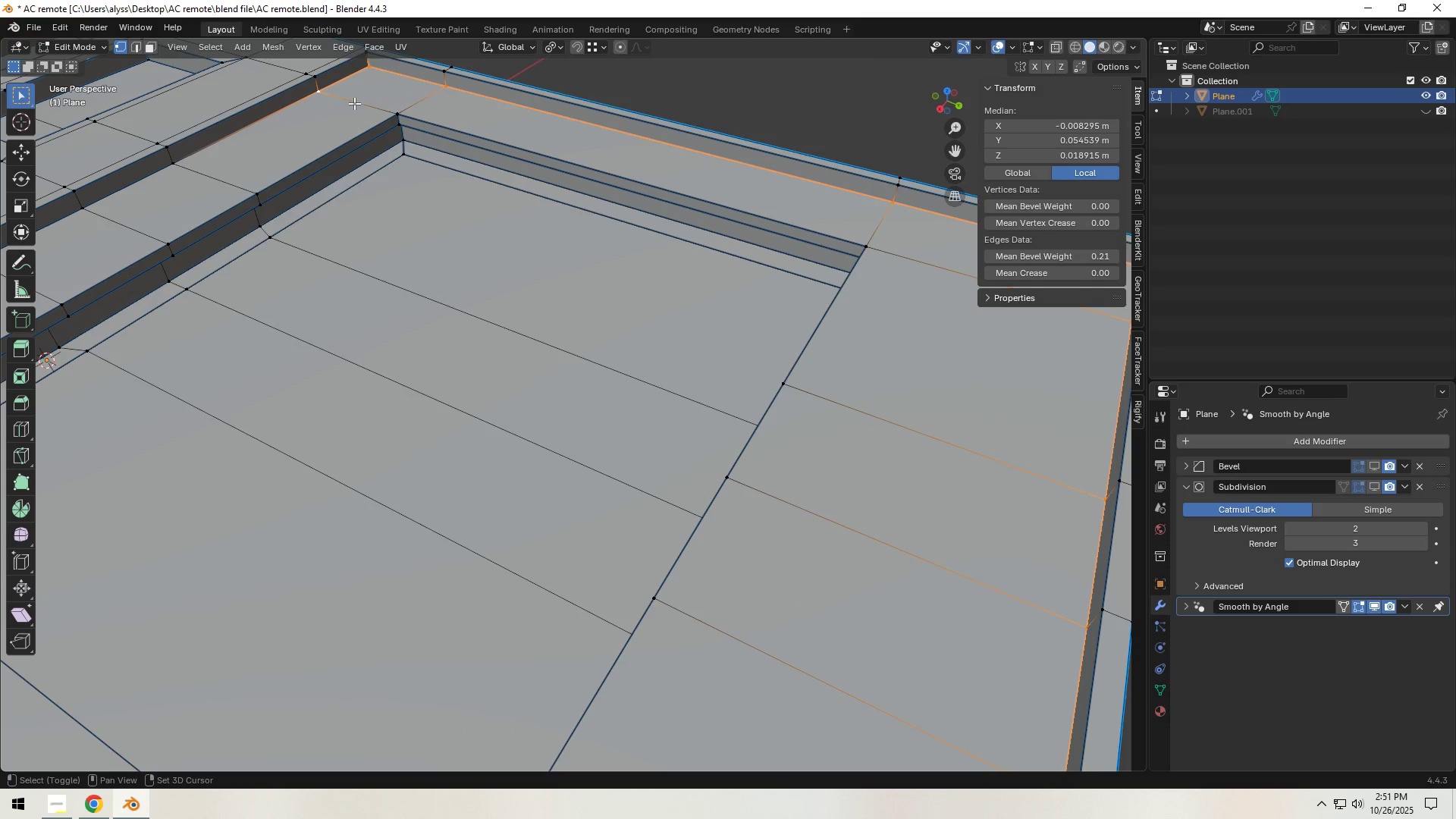 
key(Shift+ShiftLeft)
 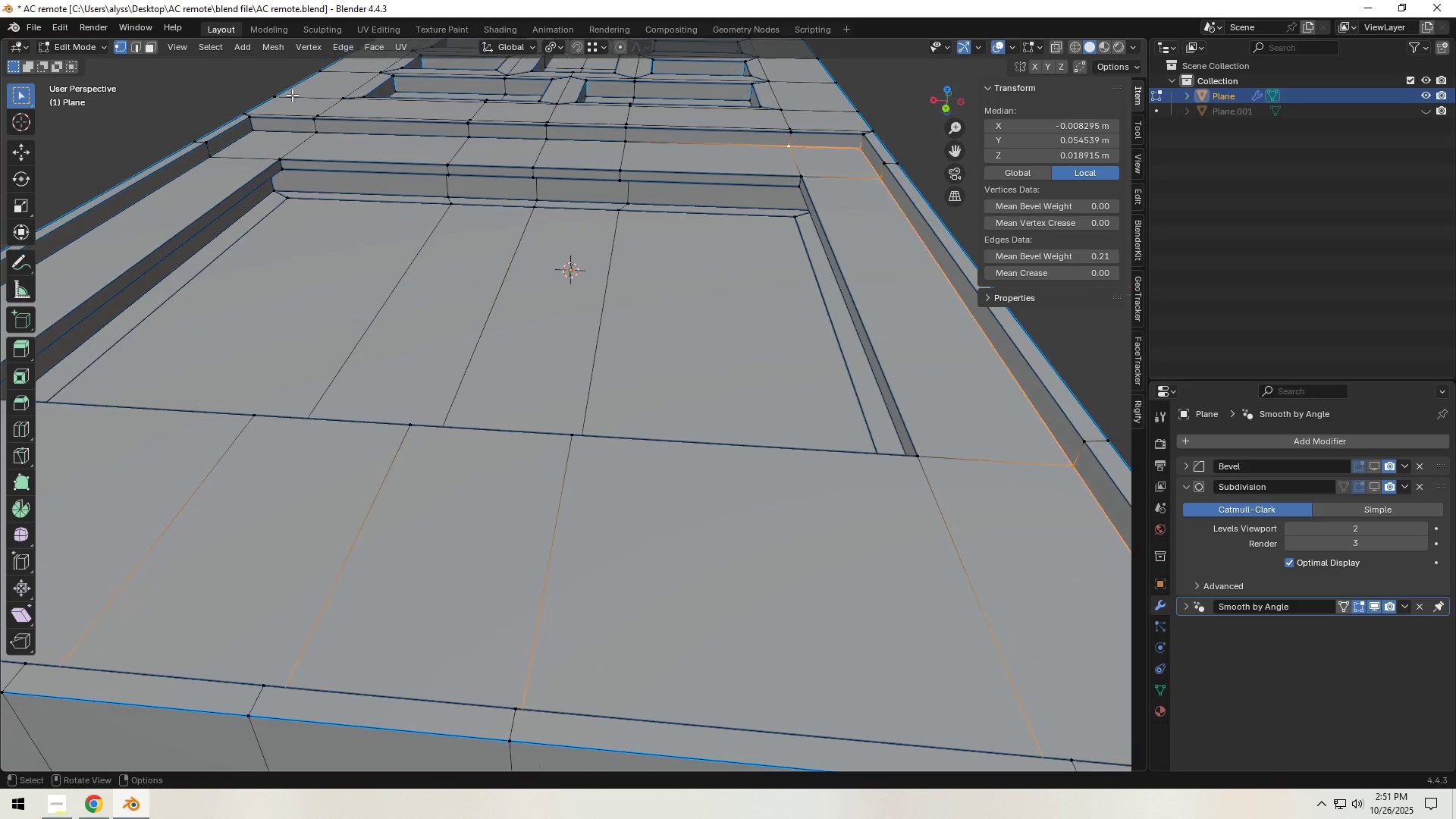 
hold_key(key=ShiftLeft, duration=1.5)
left_click([635, 143])
 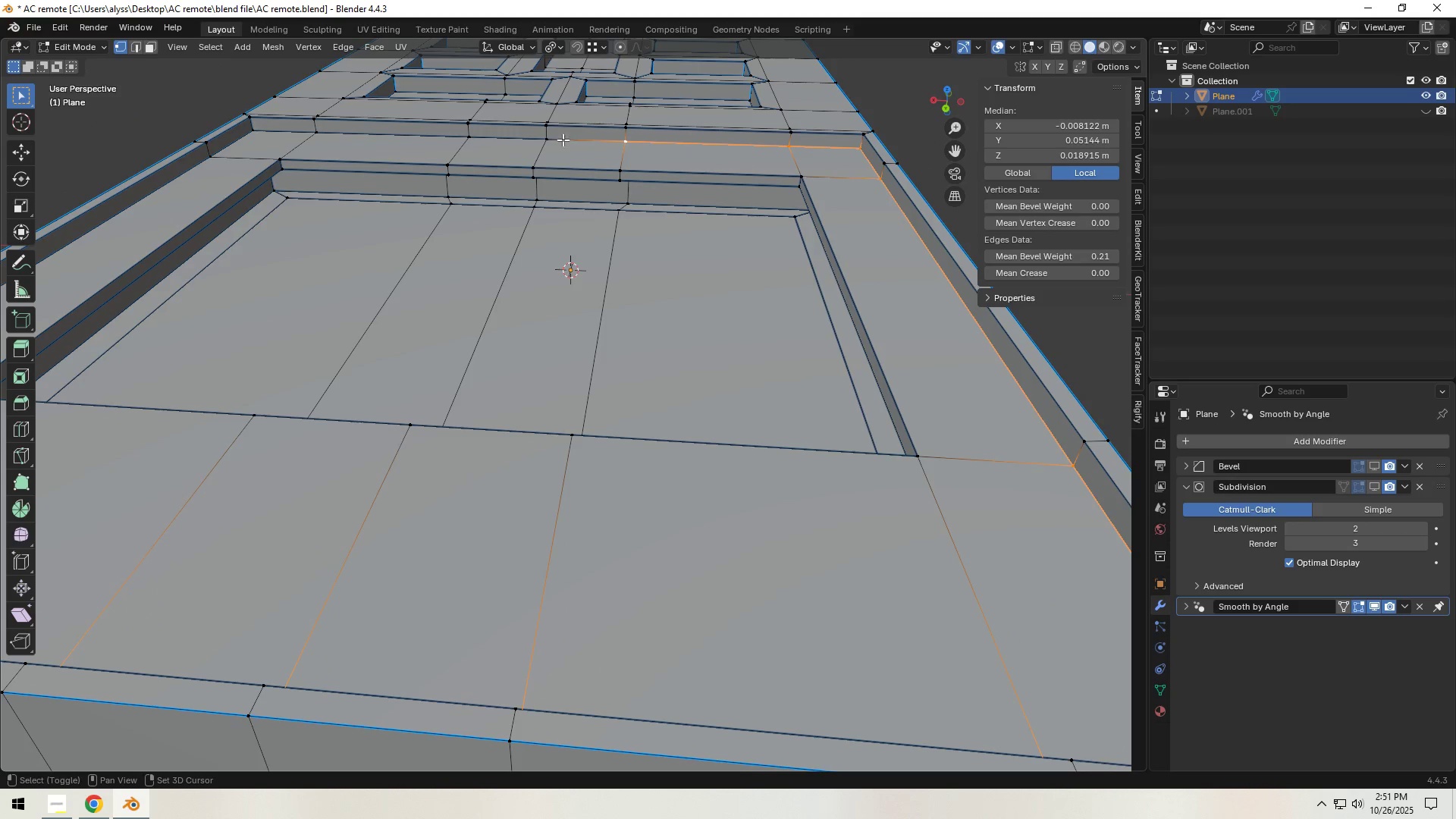 
left_click([550, 139])
 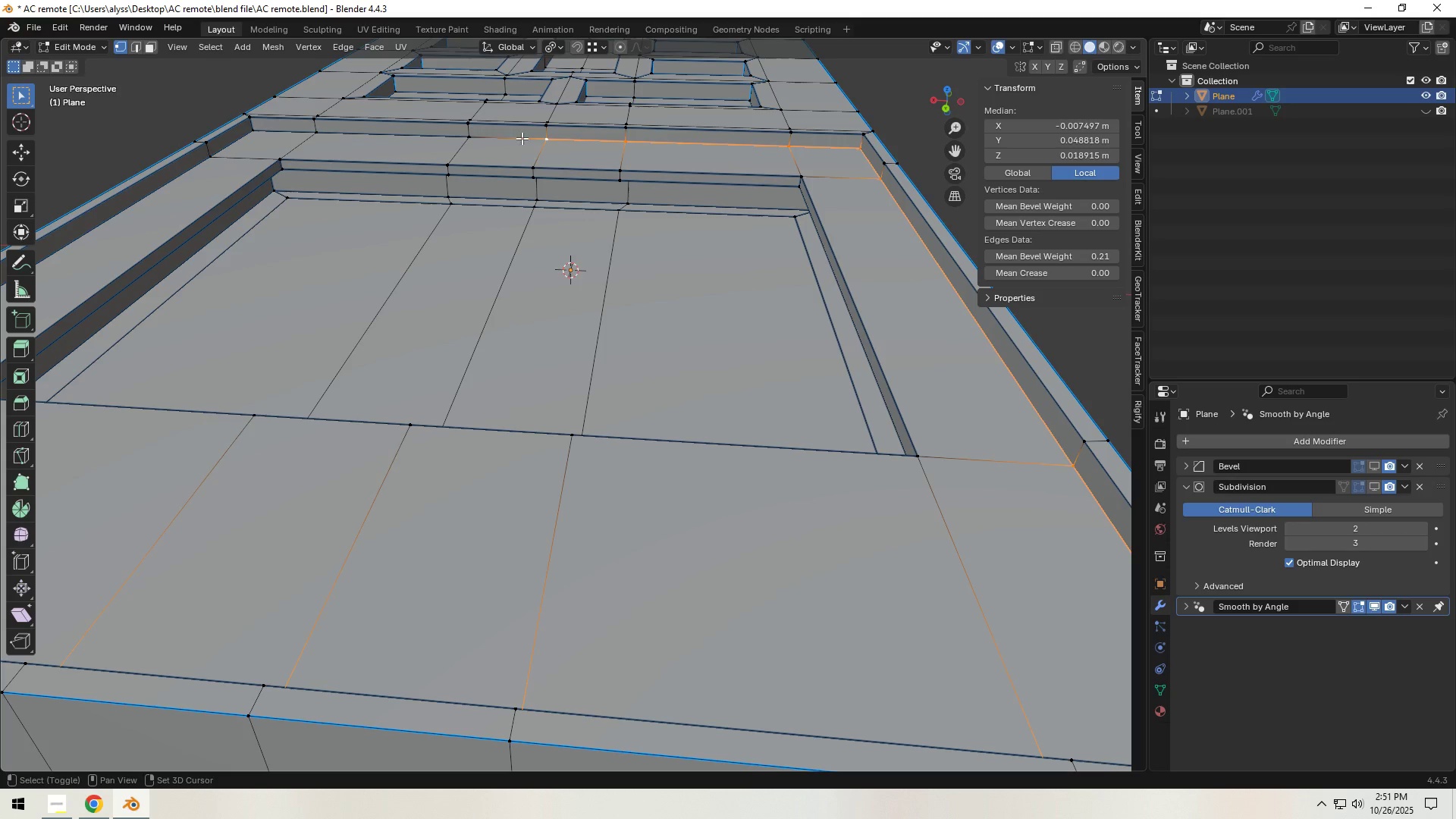 
hold_key(key=ShiftLeft, duration=1.52)
left_click([313, 135])
 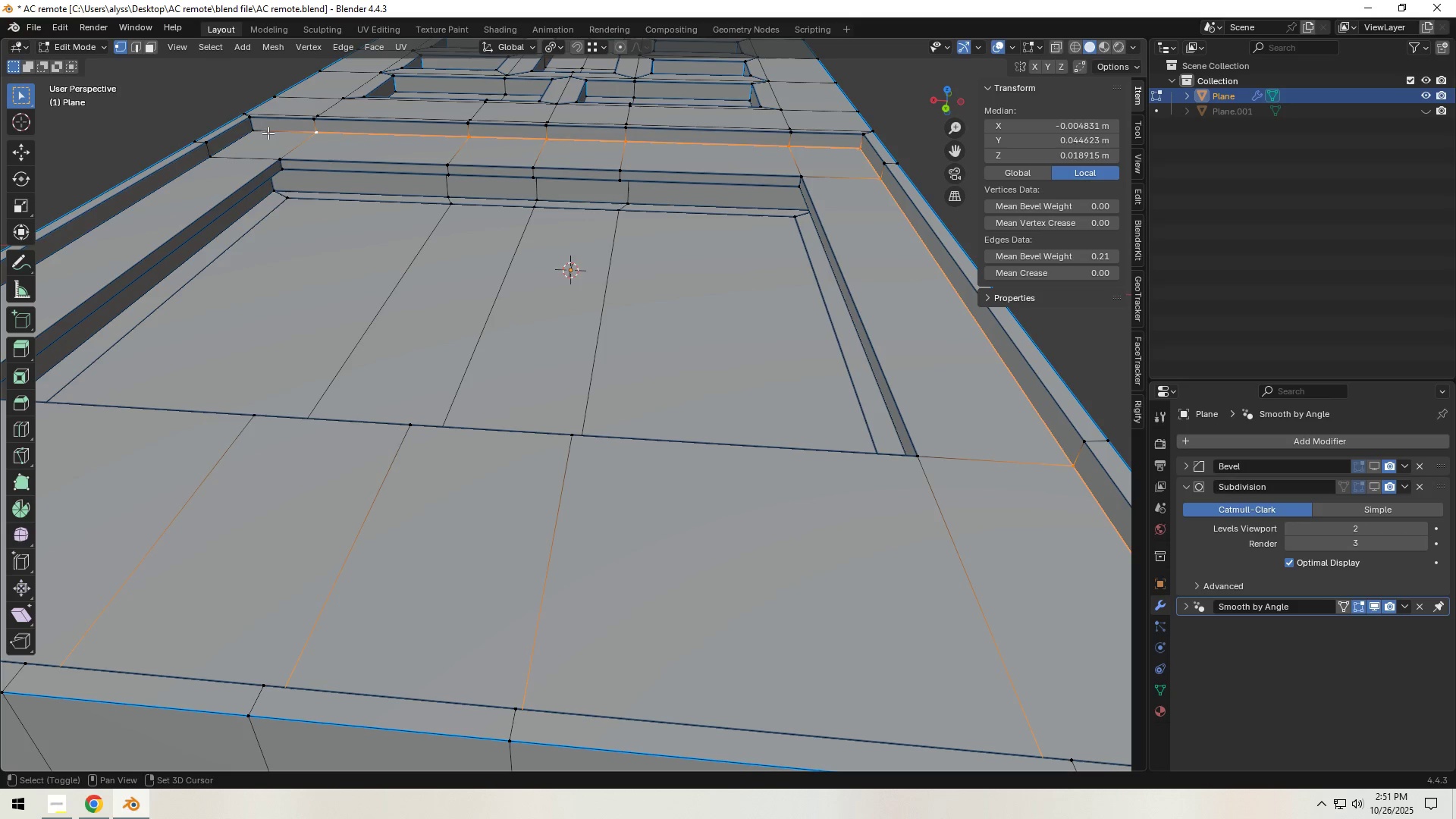 
key(Shift+ShiftLeft)
 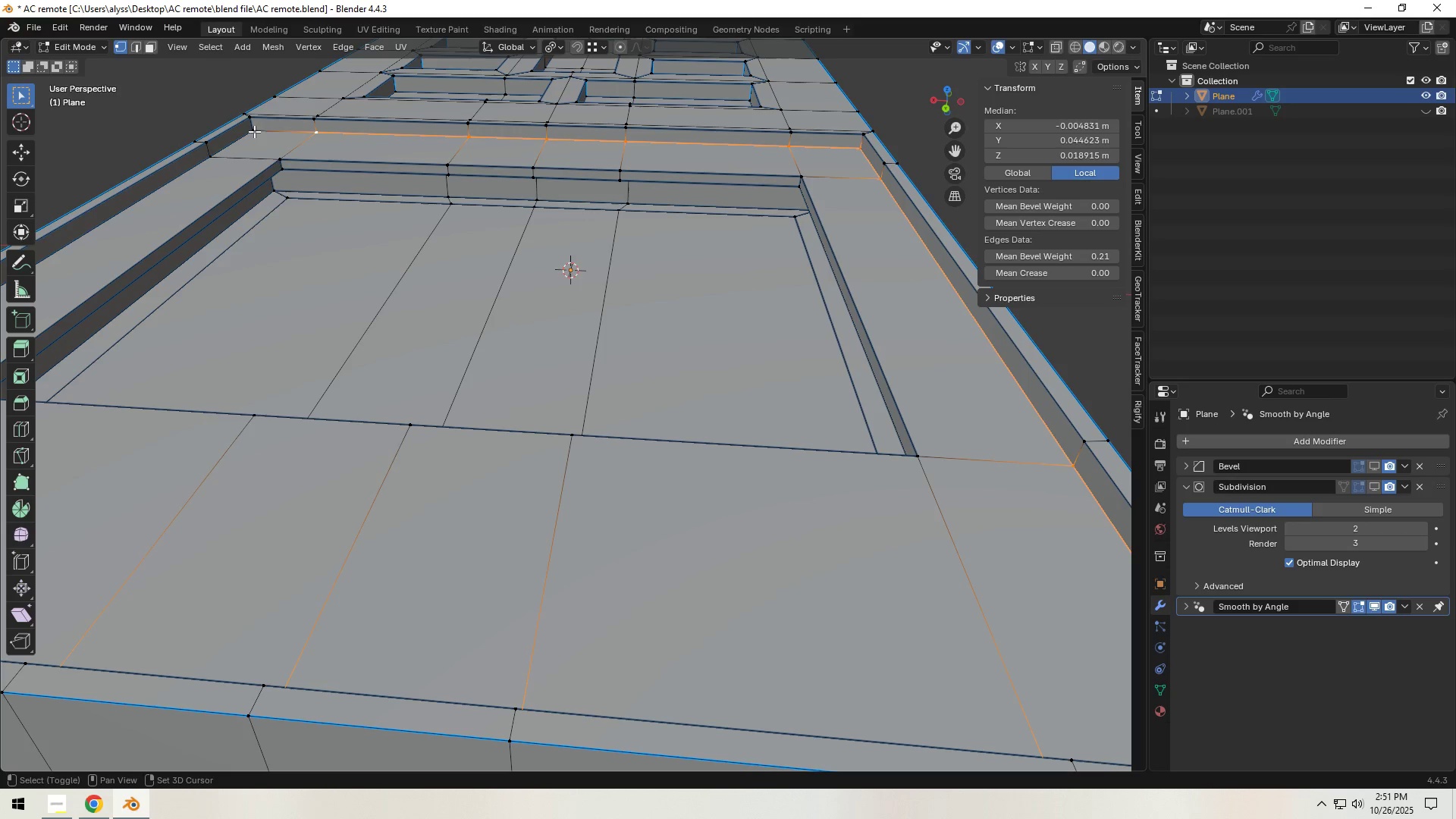 
key(Shift+ShiftLeft)
 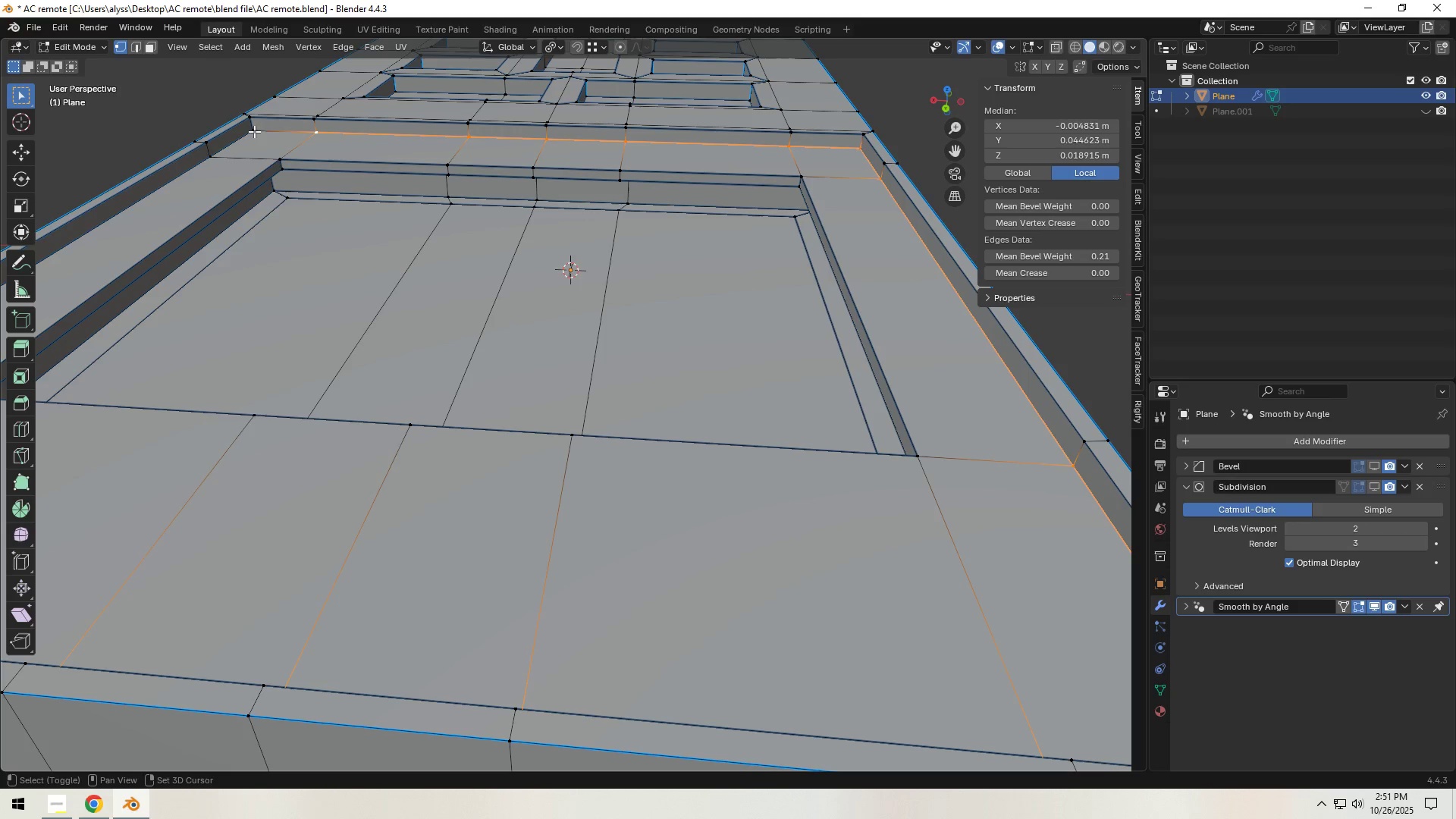 
key(Shift+ShiftLeft)
 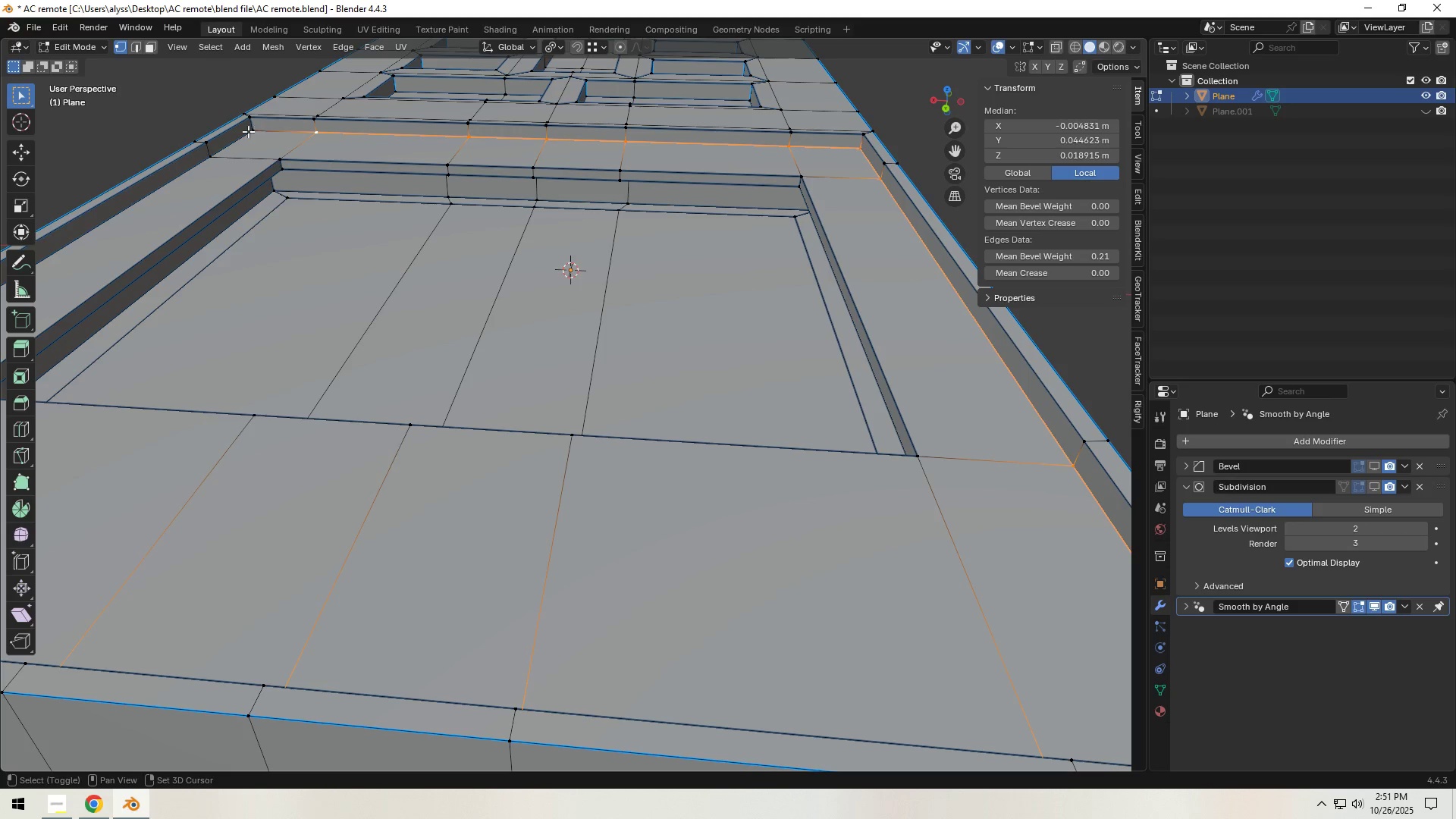 
left_click([248, 131])
 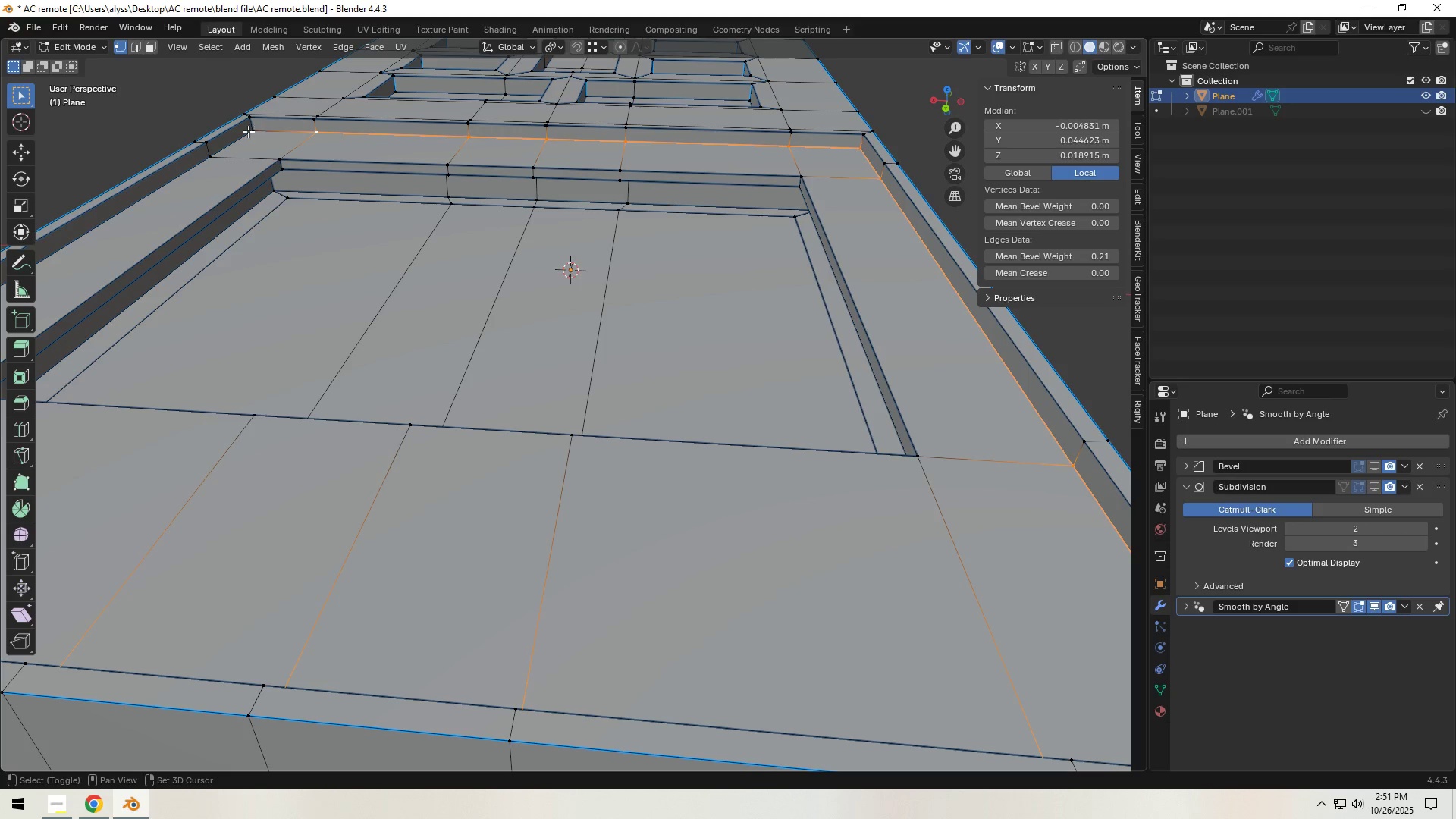 
key(Shift+ShiftLeft)
 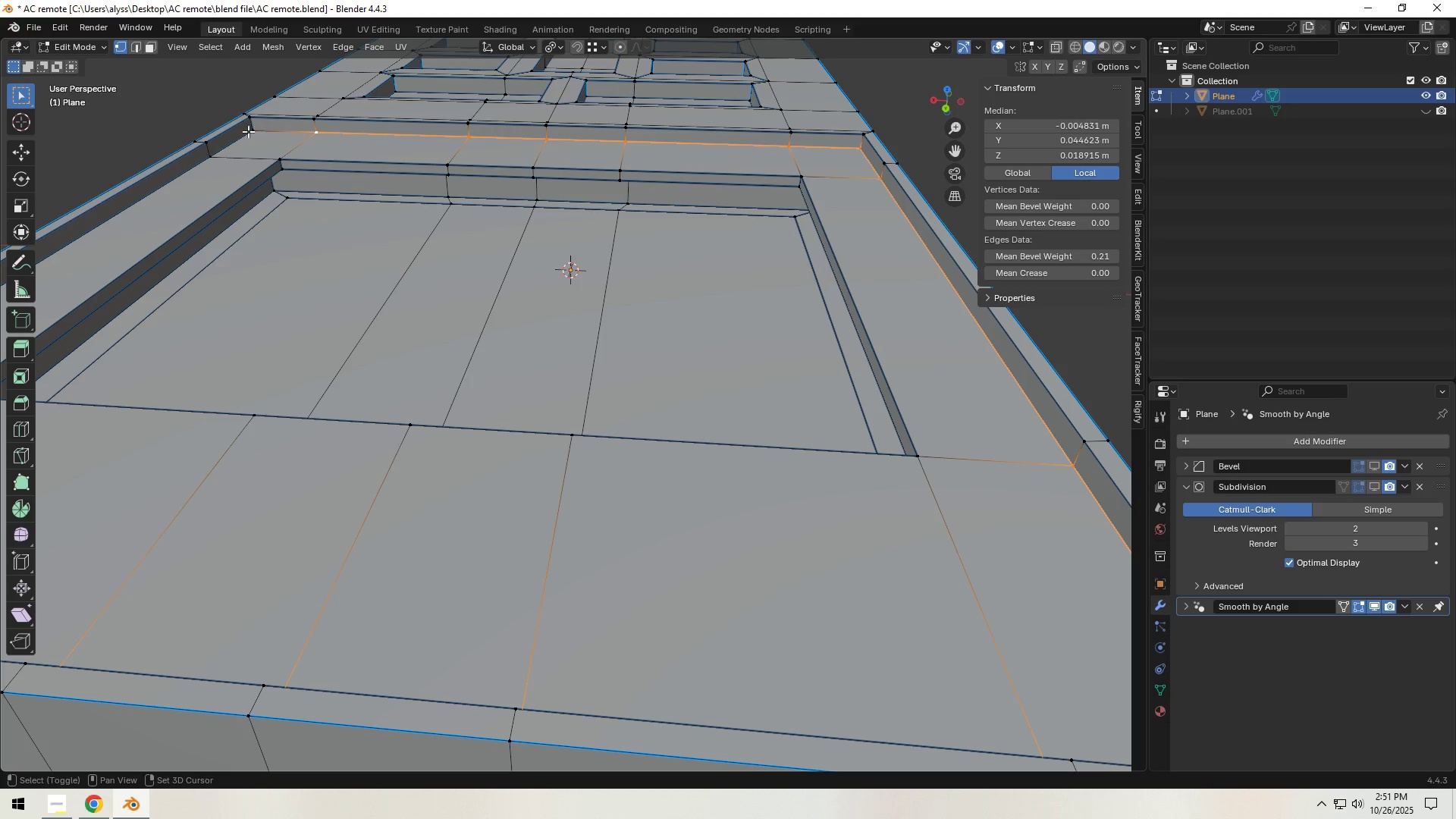 
key(Shift+ShiftLeft)
 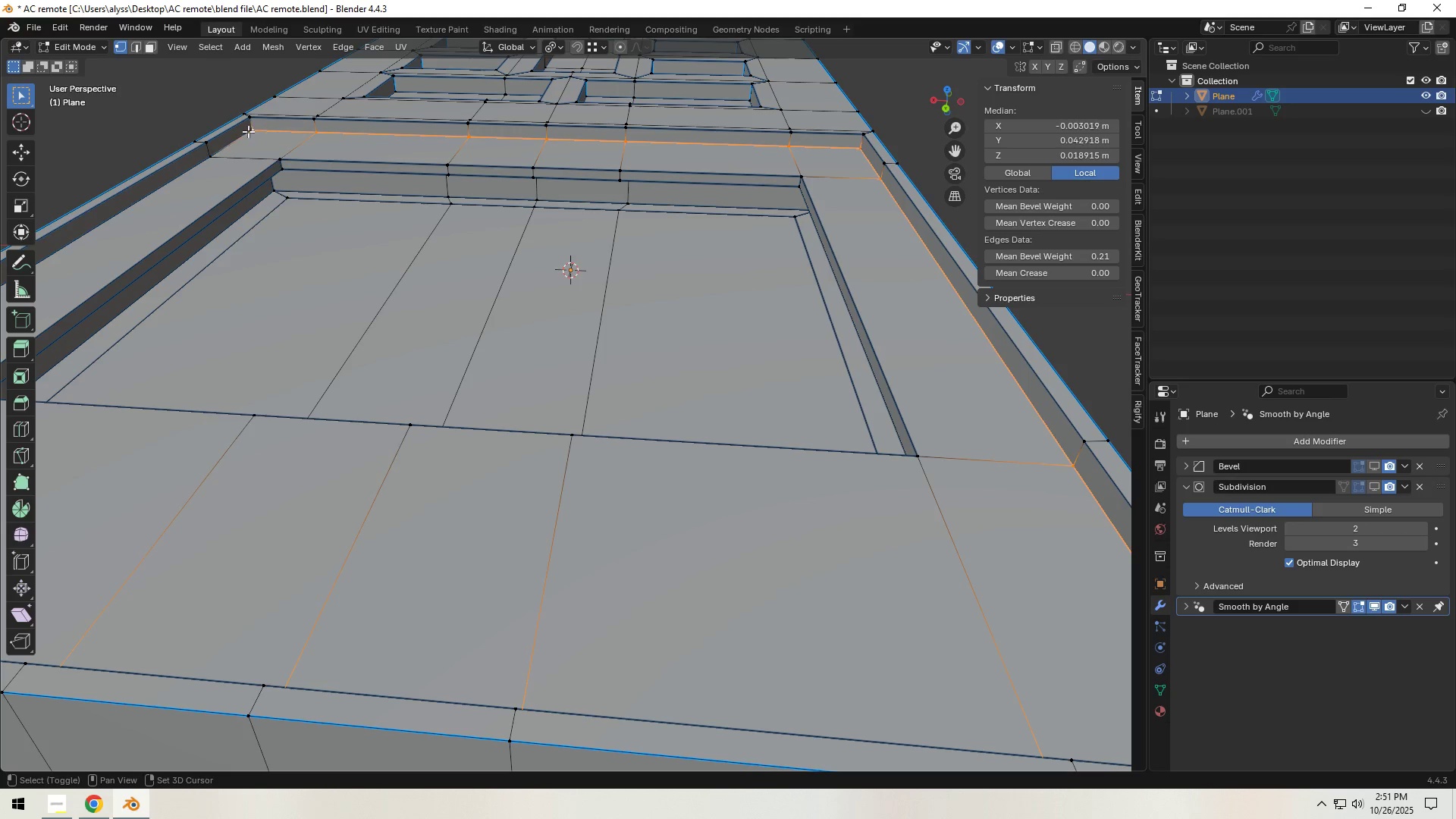 
key(Shift+ShiftLeft)
 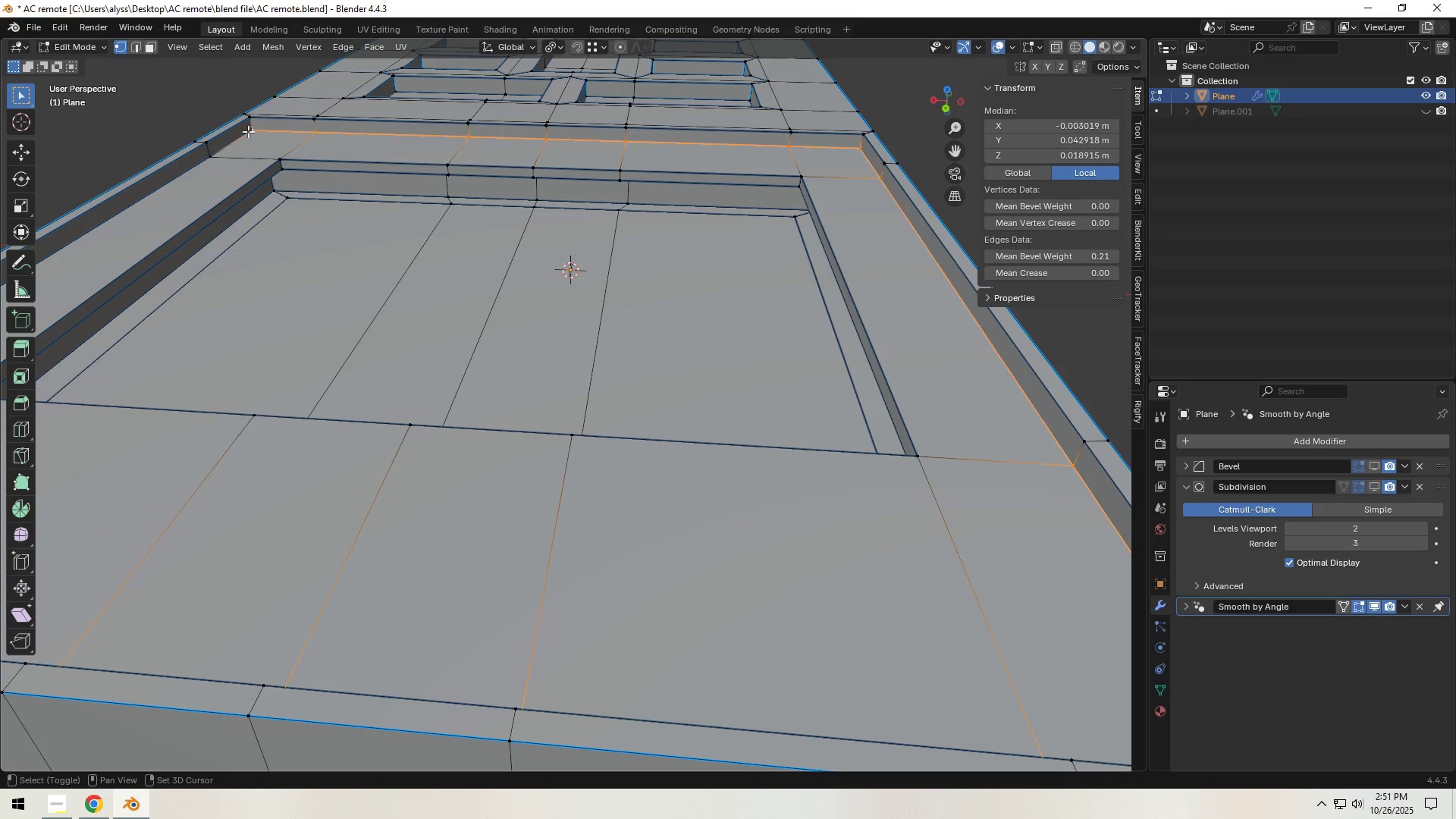 
key(Shift+ShiftLeft)
 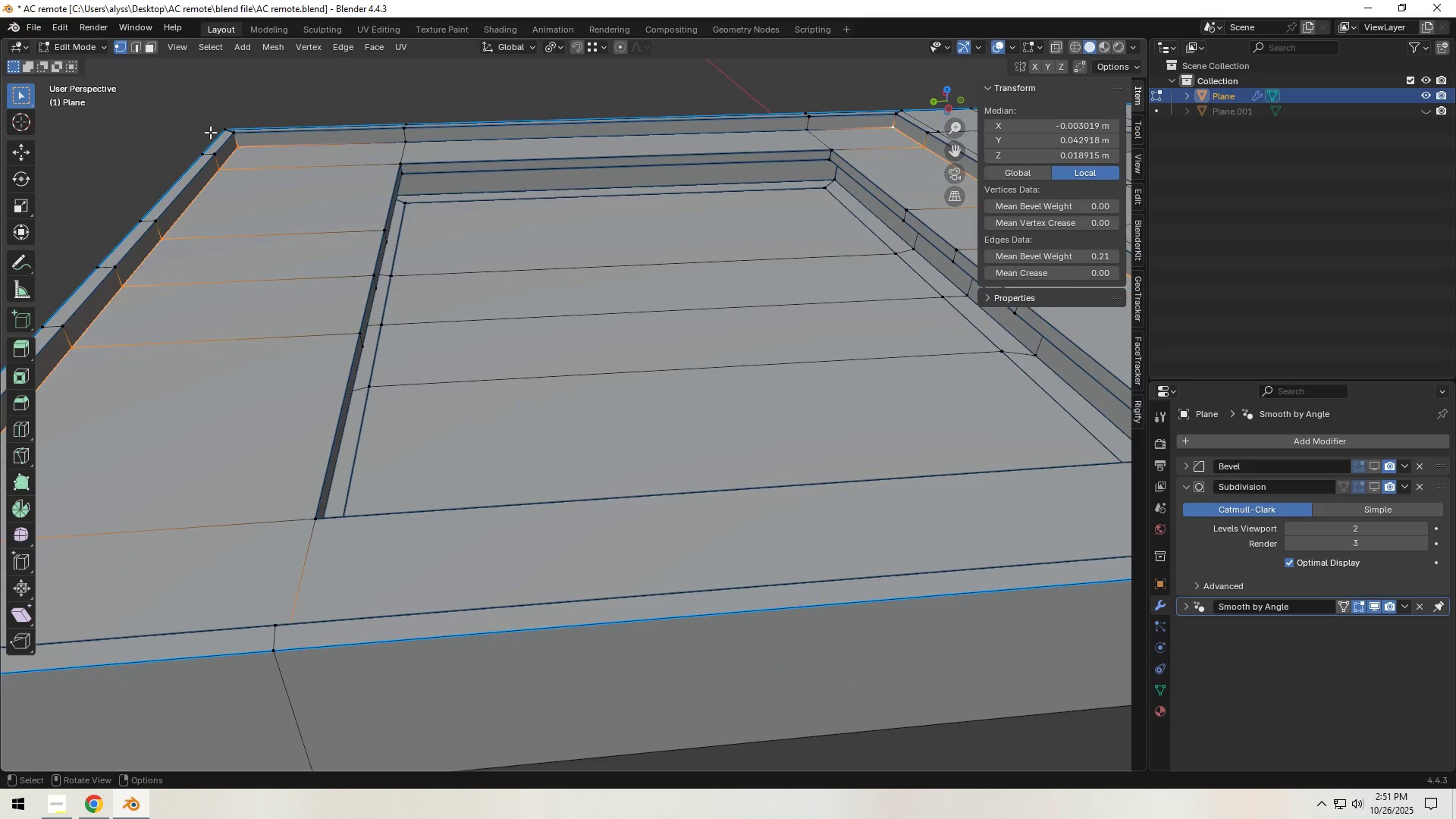 
hold_key(key=ShiftLeft, duration=1.54)
left_click([806, 128])
 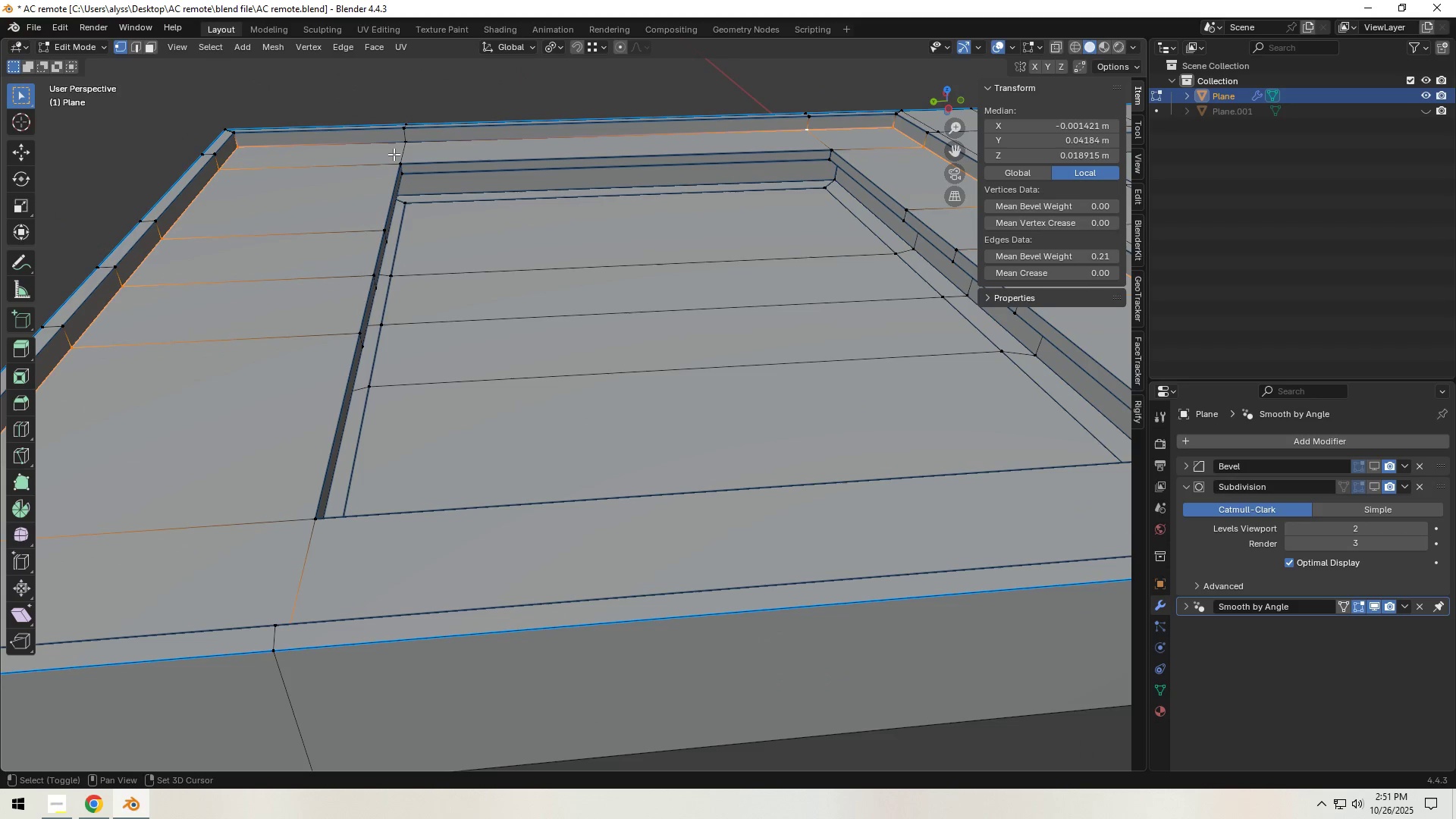 
left_click([401, 140])
 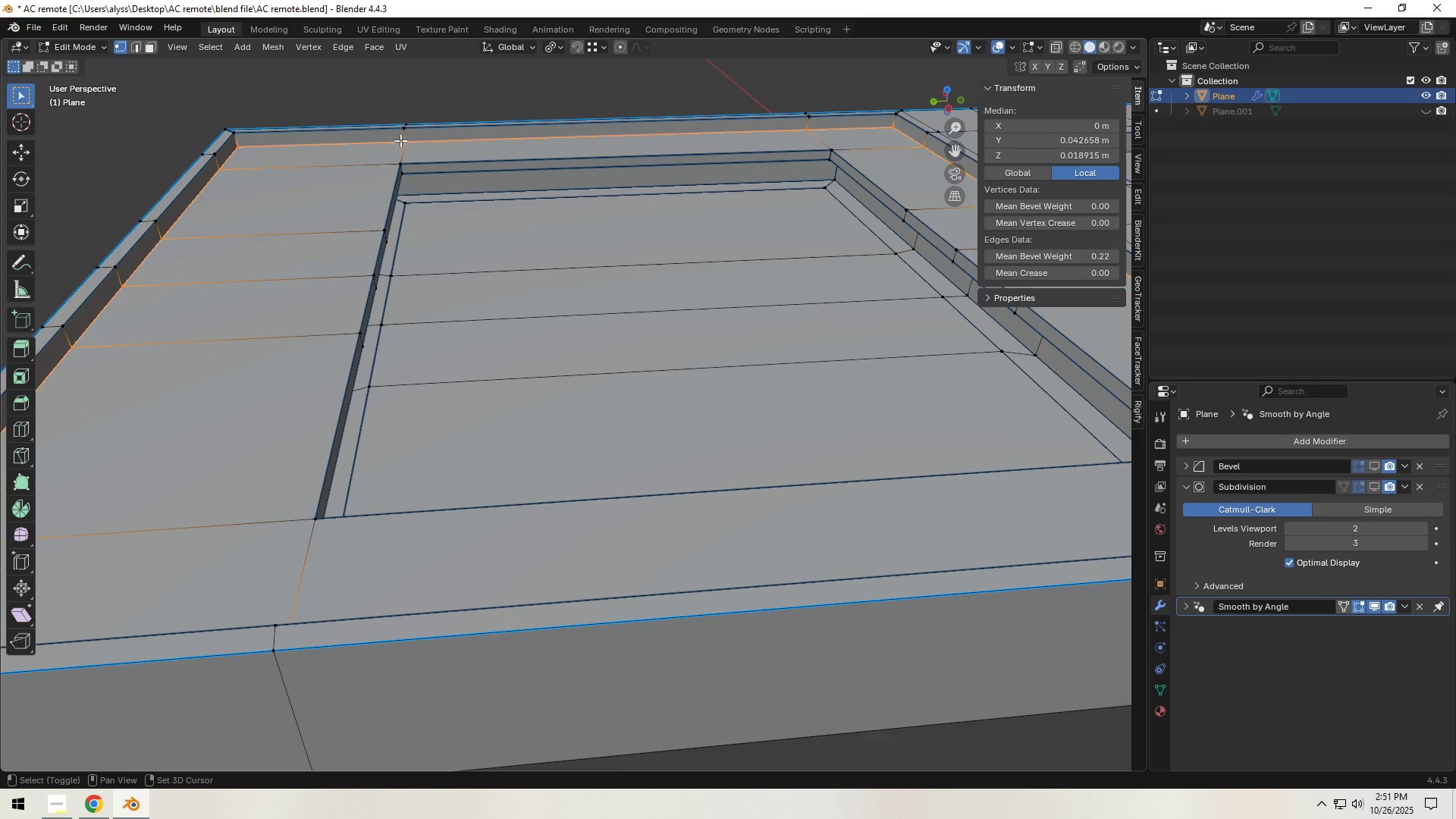 
hold_key(key=ShiftLeft, duration=1.51)
left_click([232, 145])
 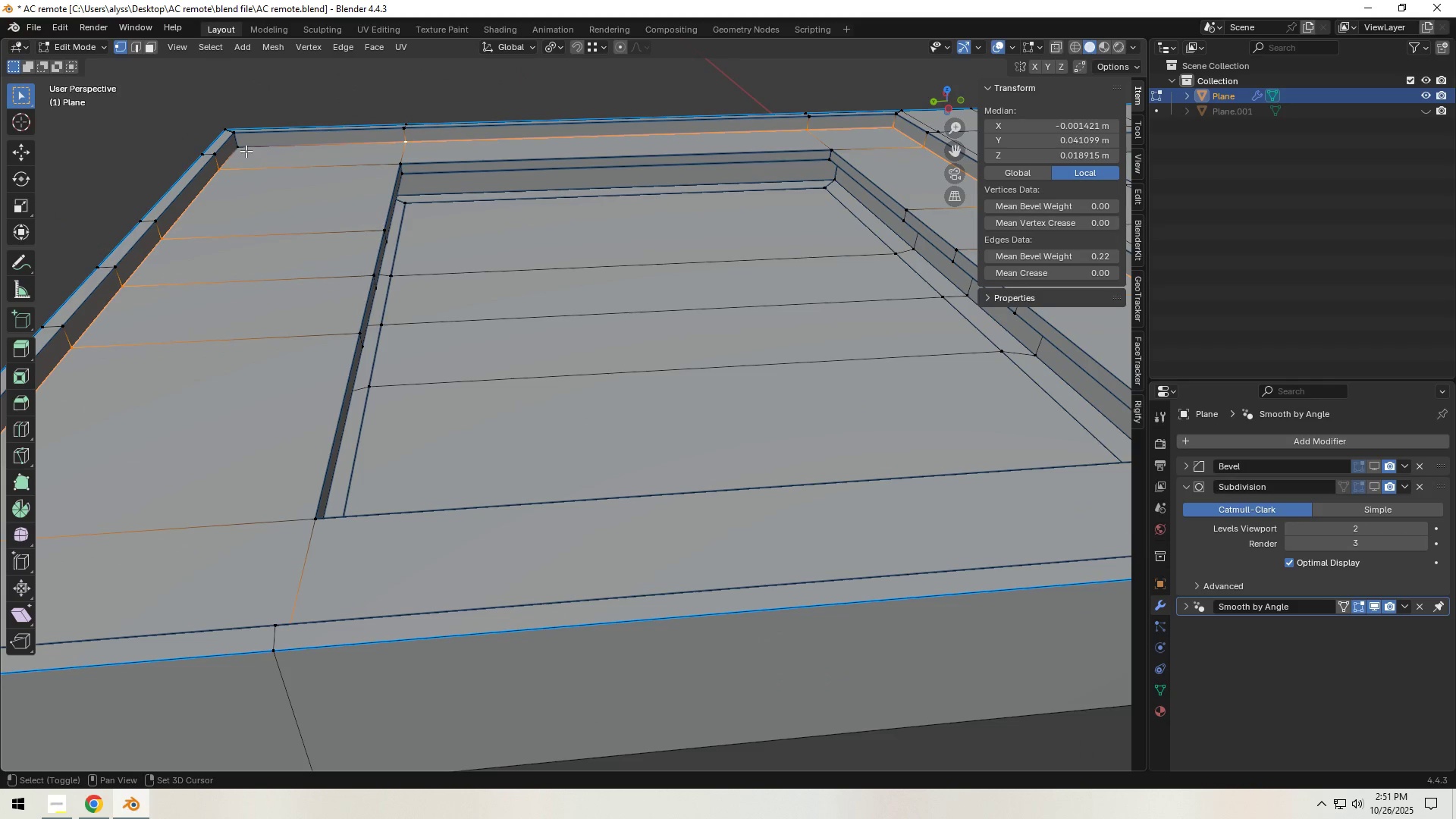 
left_click([242, 149])
 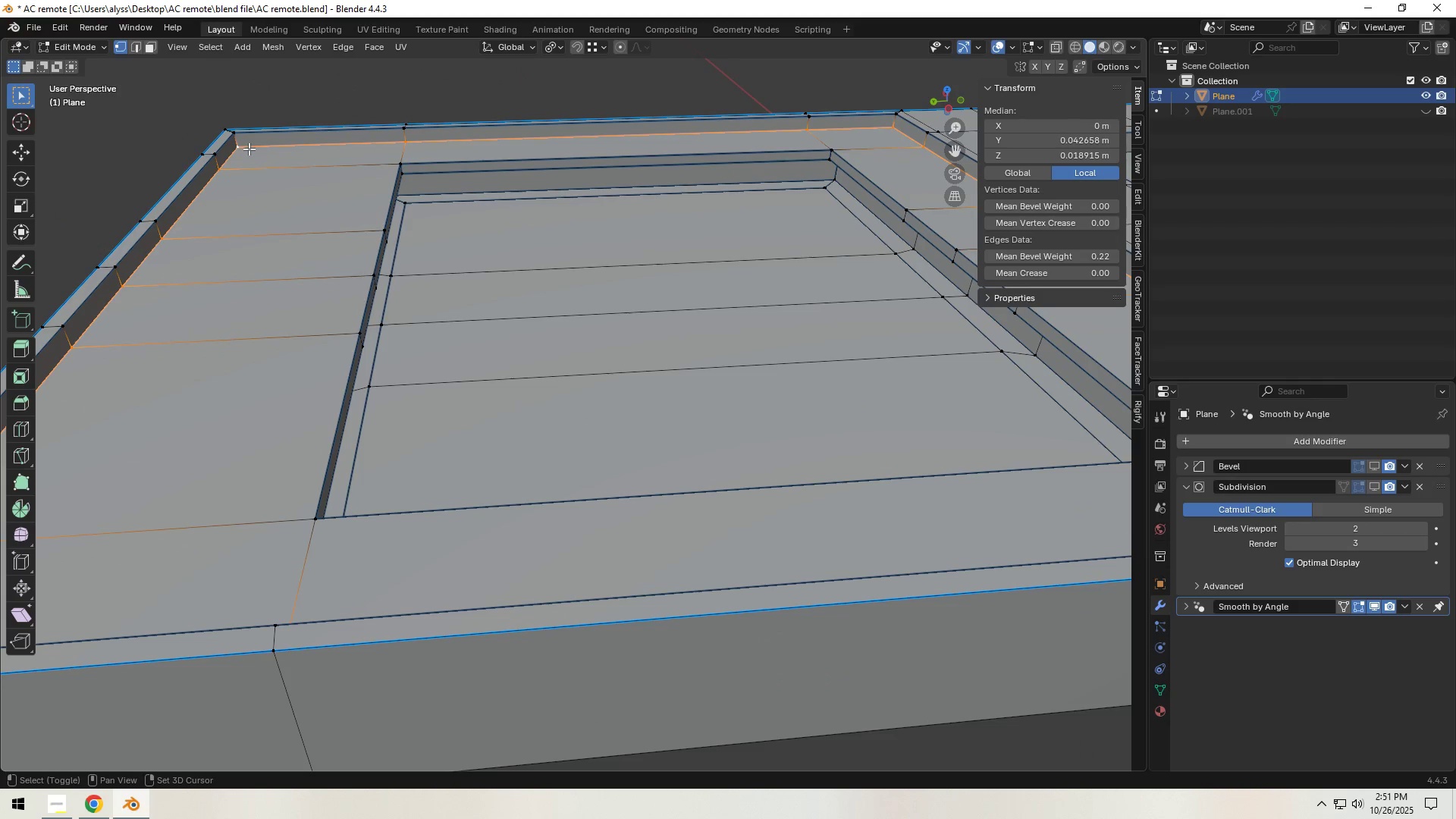 
key(Shift+ShiftLeft)
 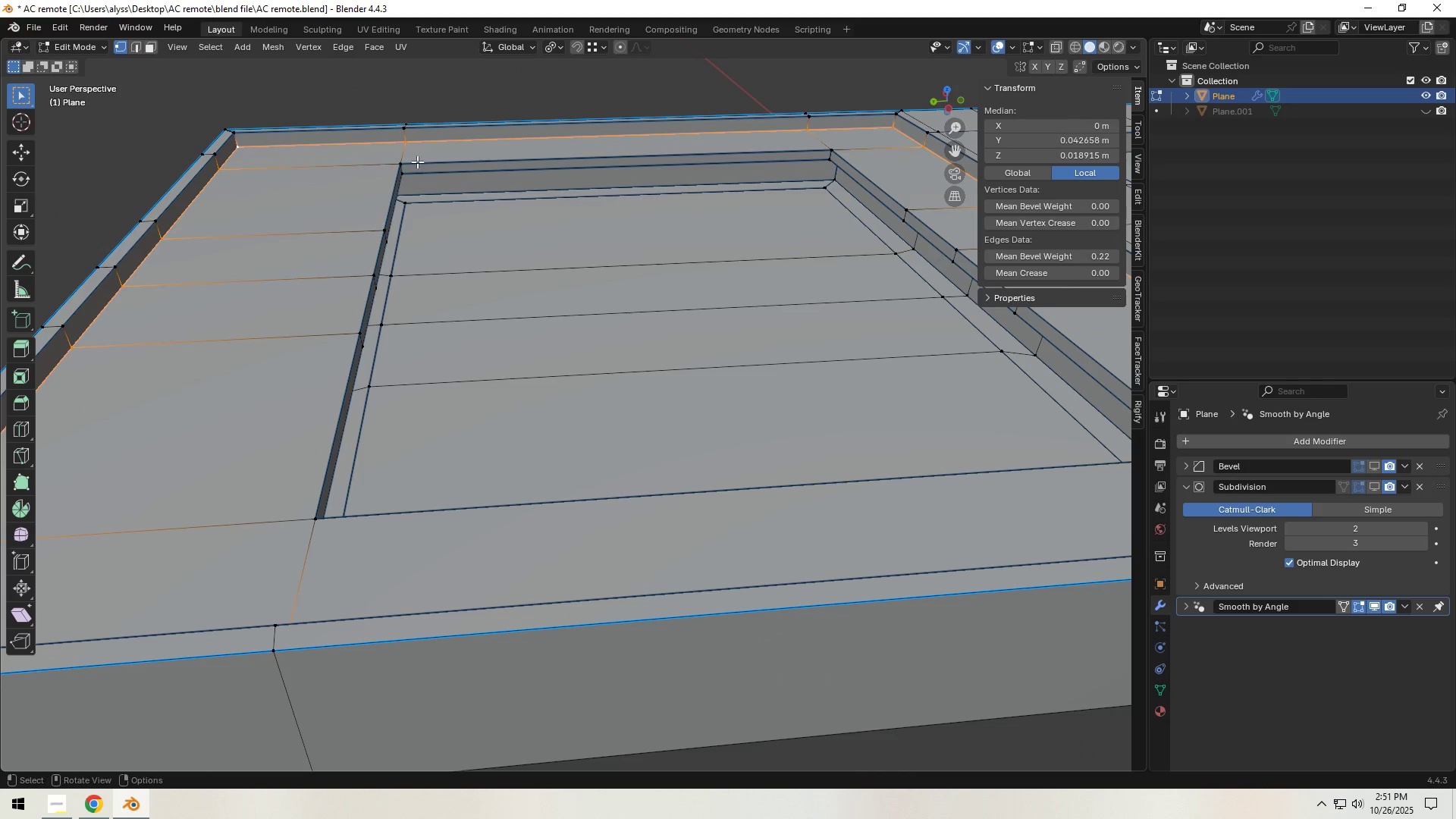 
scroll: coordinate [474, 168], scroll_direction: down, amount: 2.0
 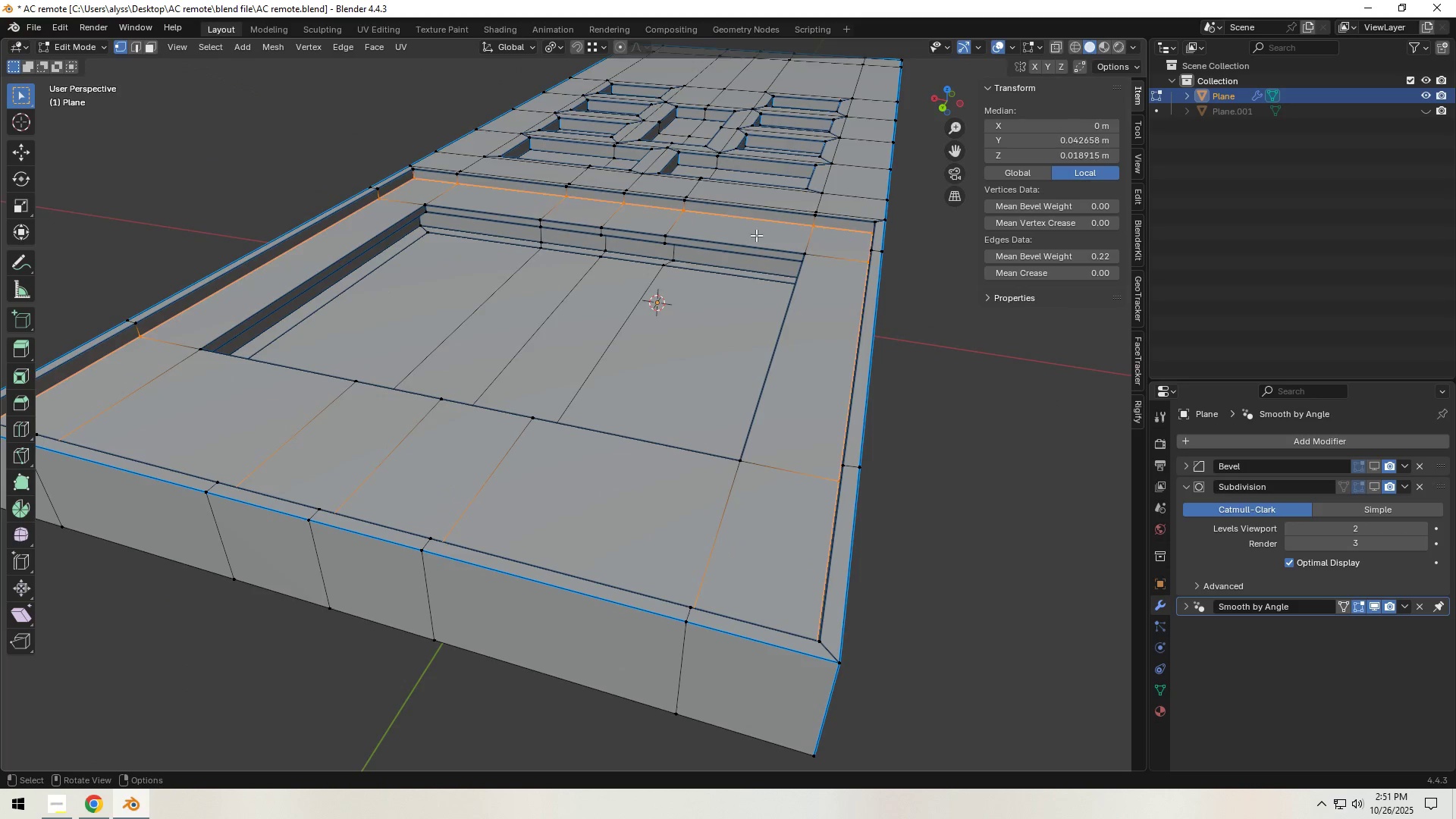 
key(Shift+D)
 